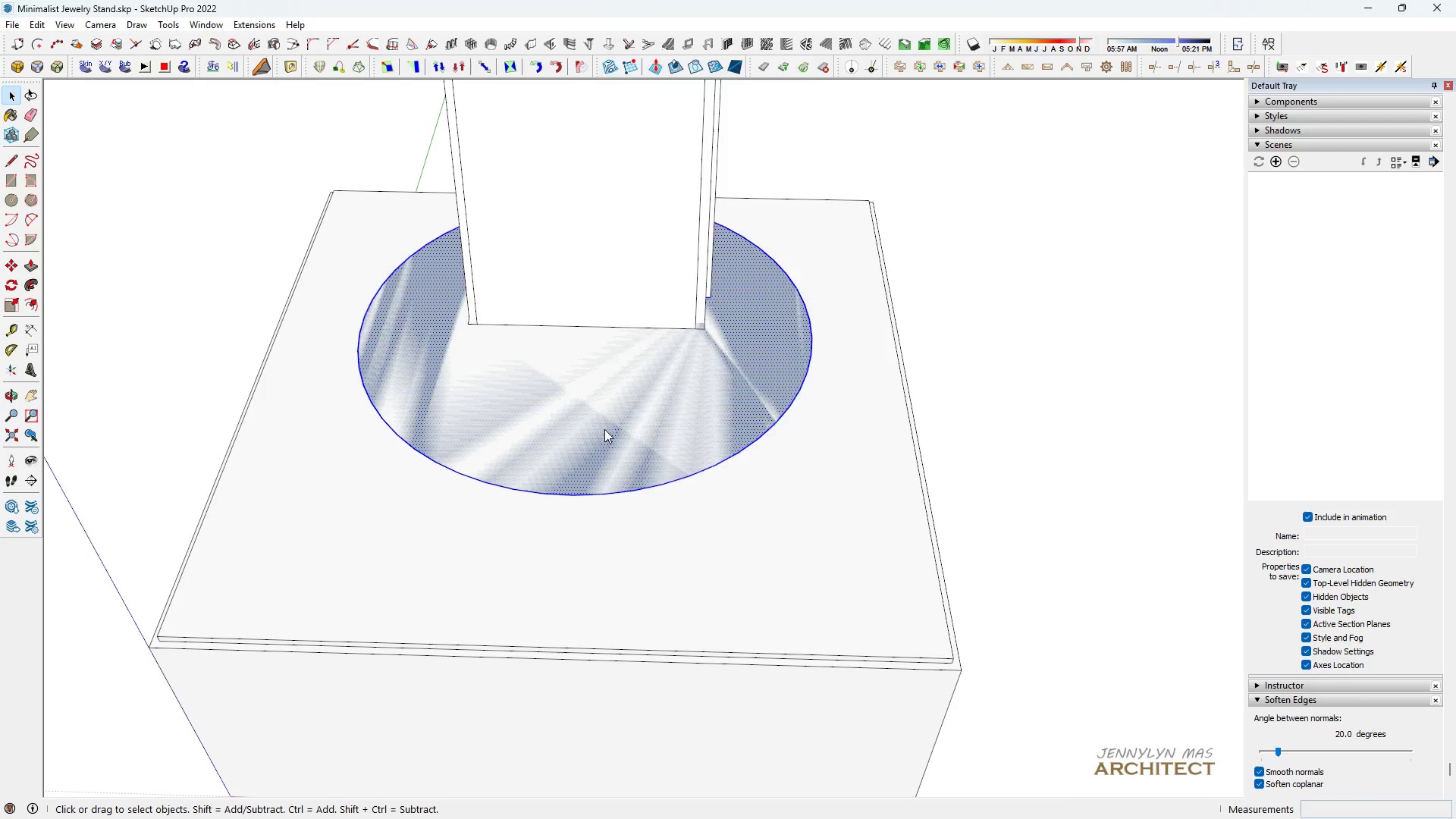 
left_click([604, 429])
 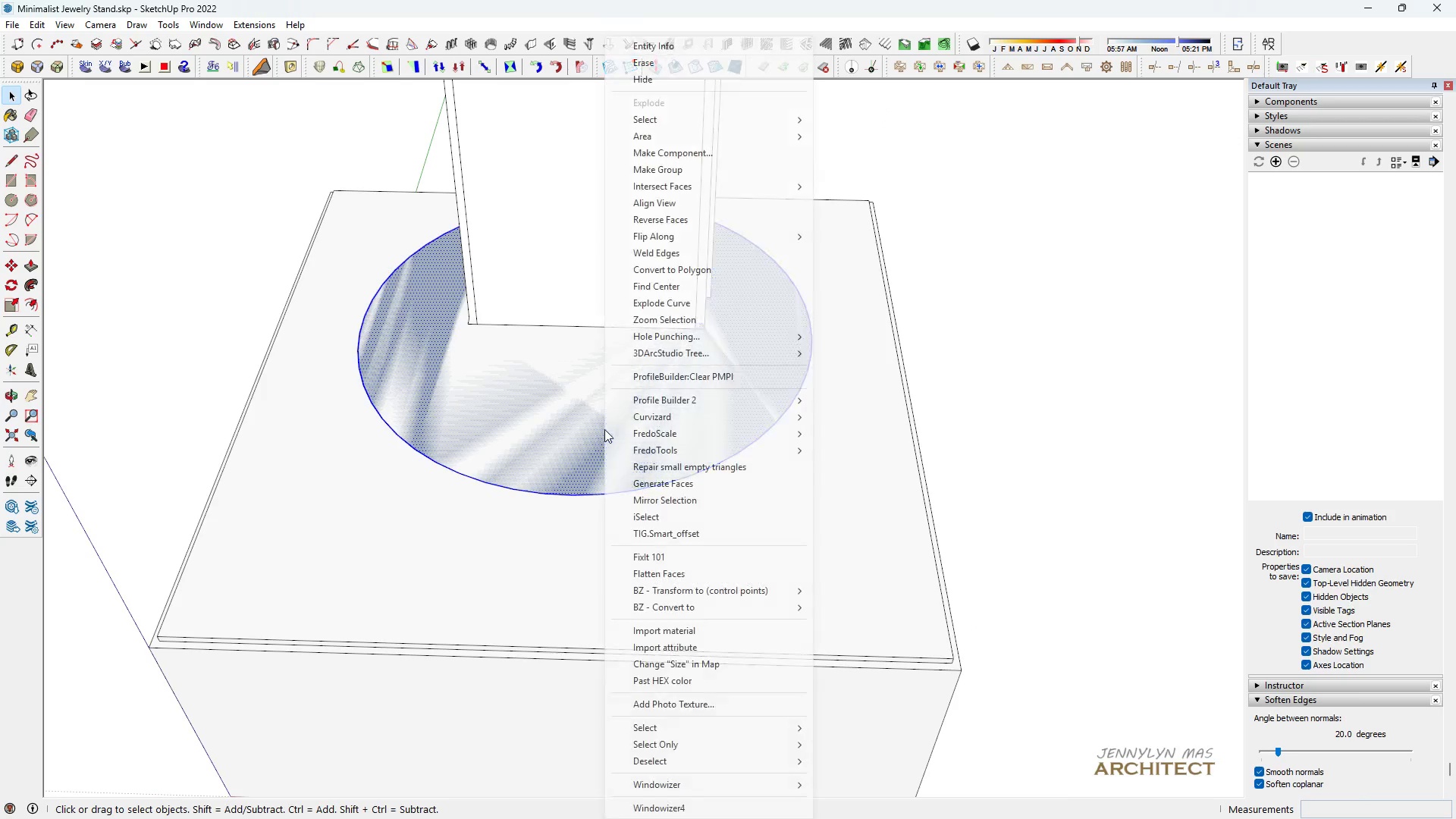 
right_click([604, 429])
 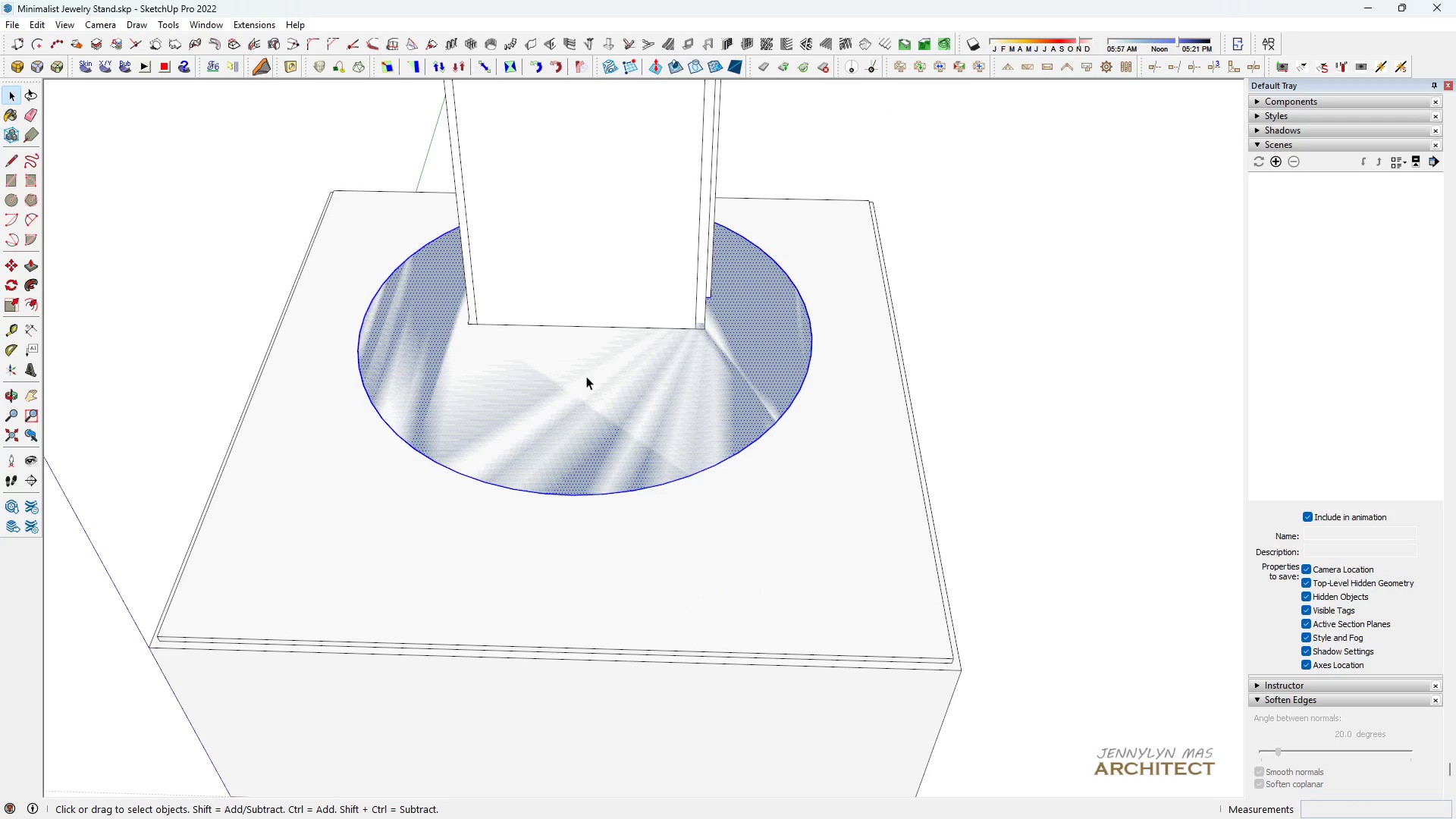 
double_click([586, 376])
 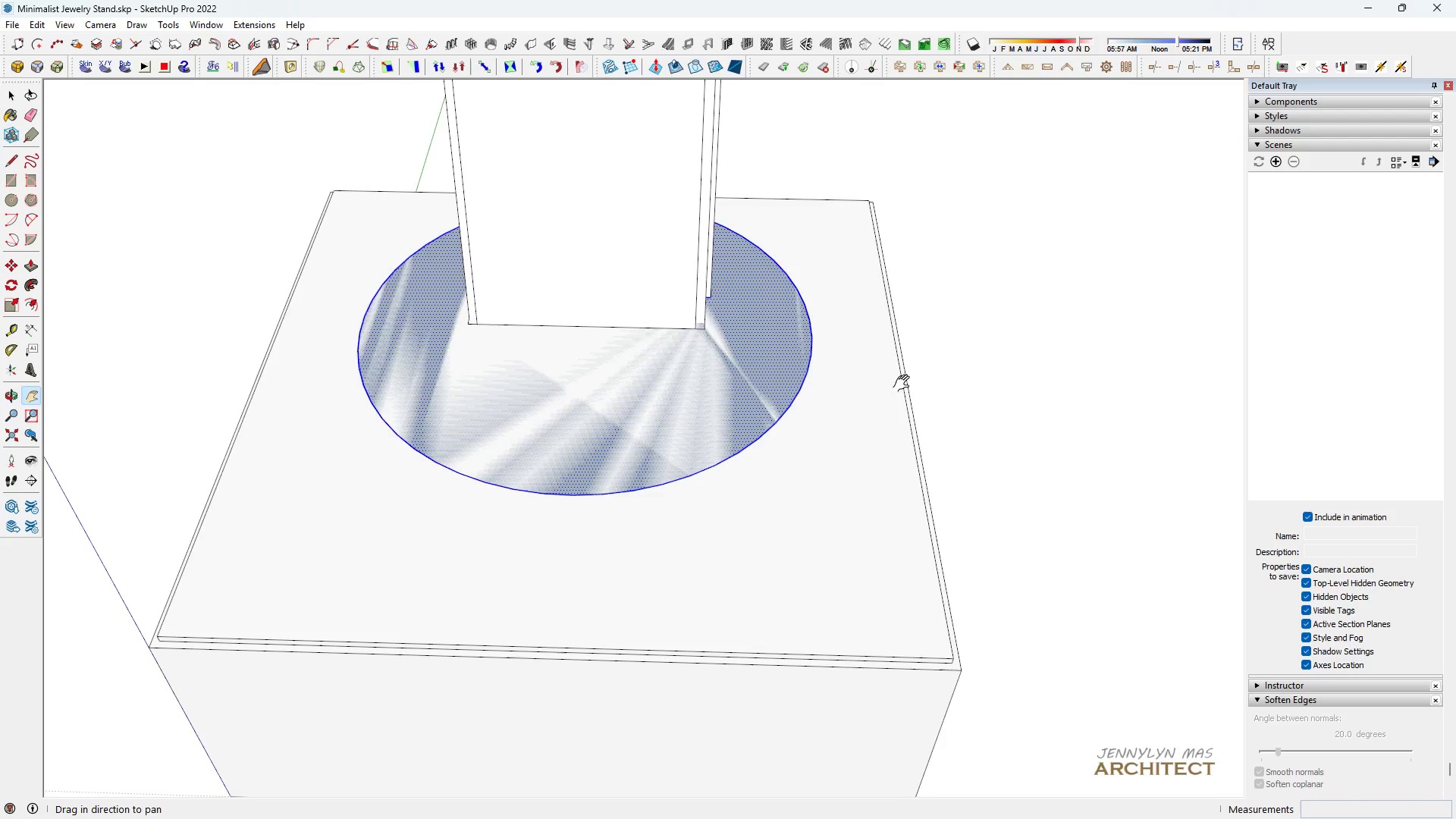 
type(hh m)
 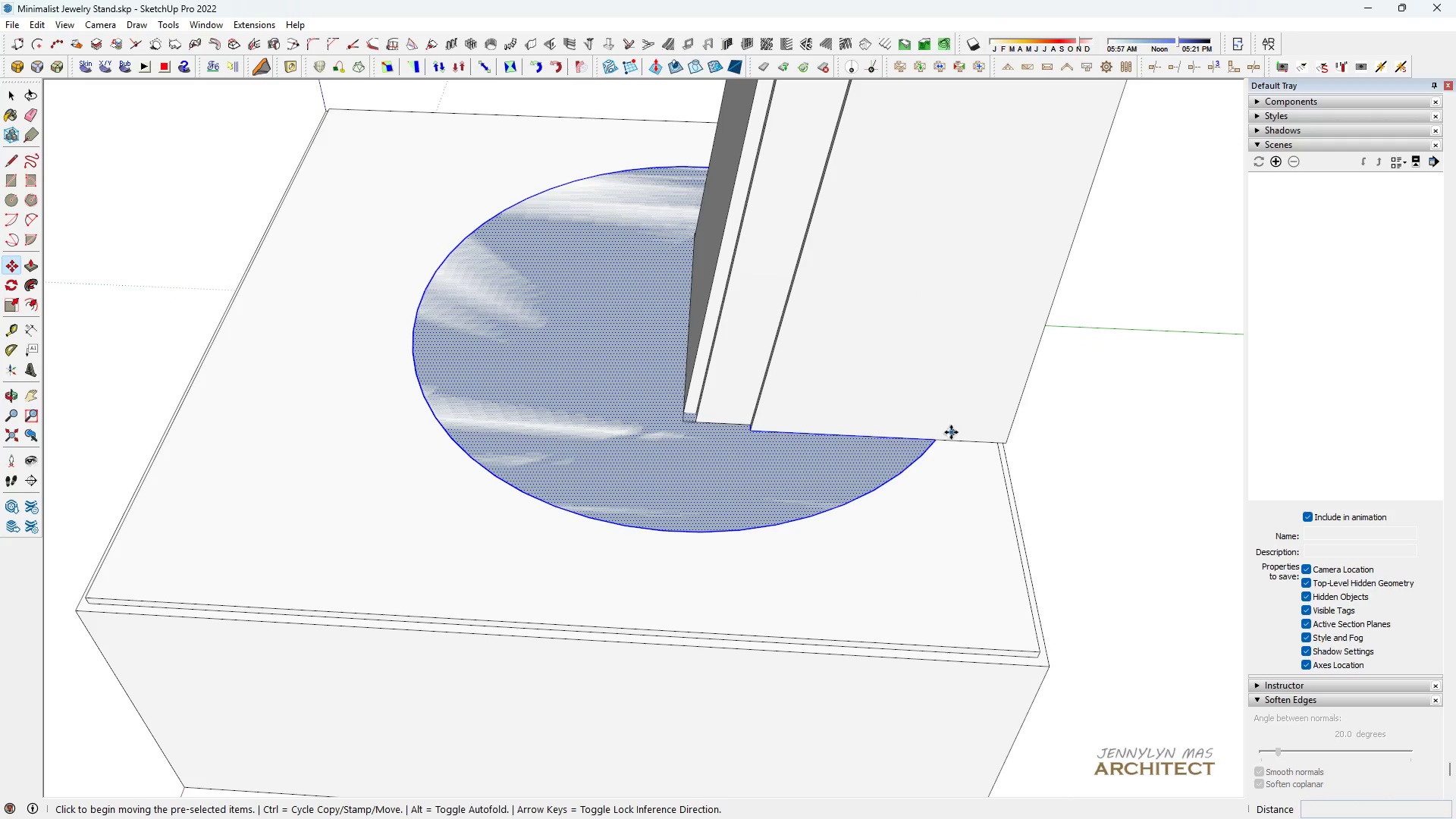 
scroll: coordinate [924, 444], scroll_direction: up, amount: 2.0
 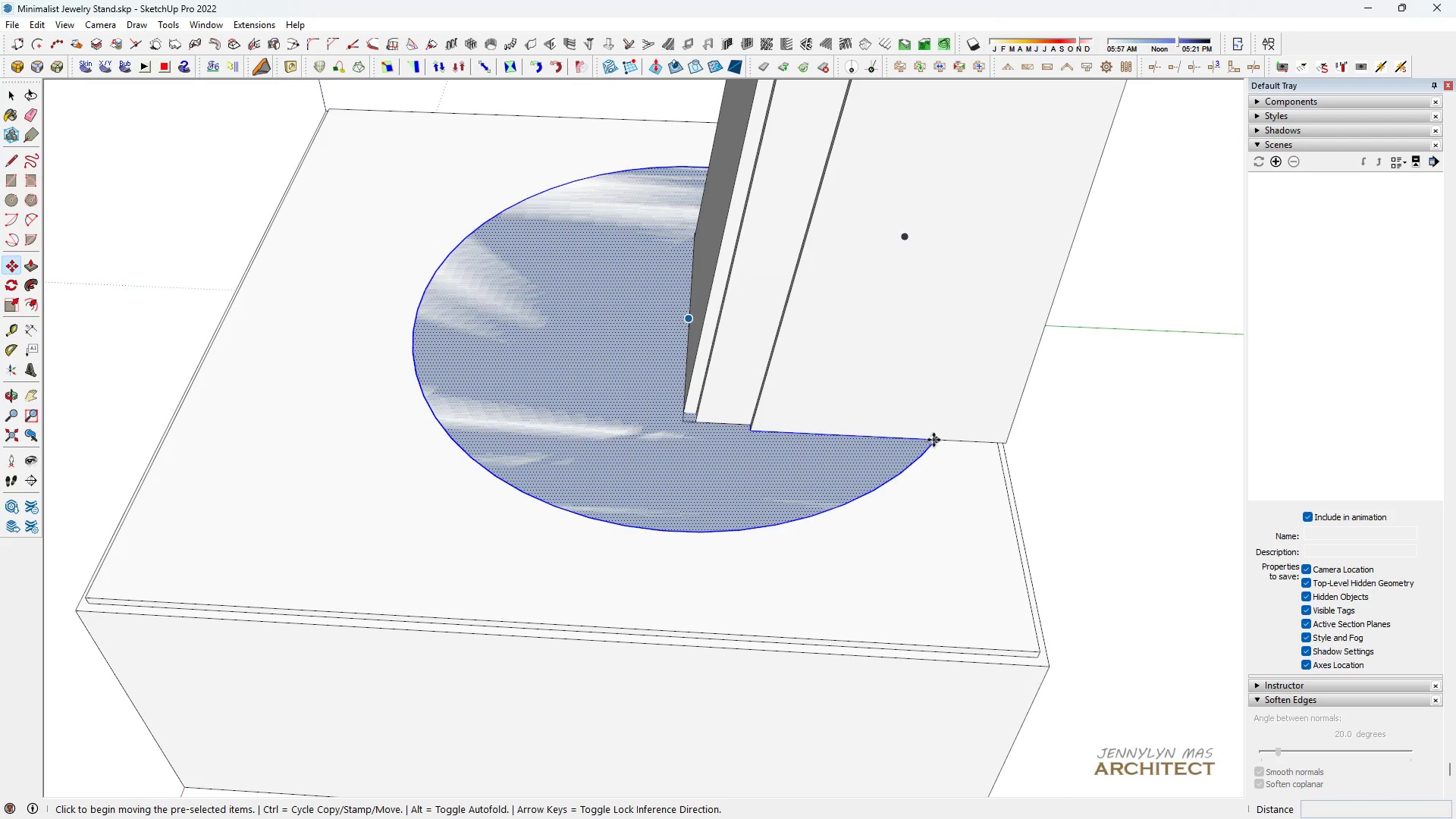 
left_click([934, 440])
 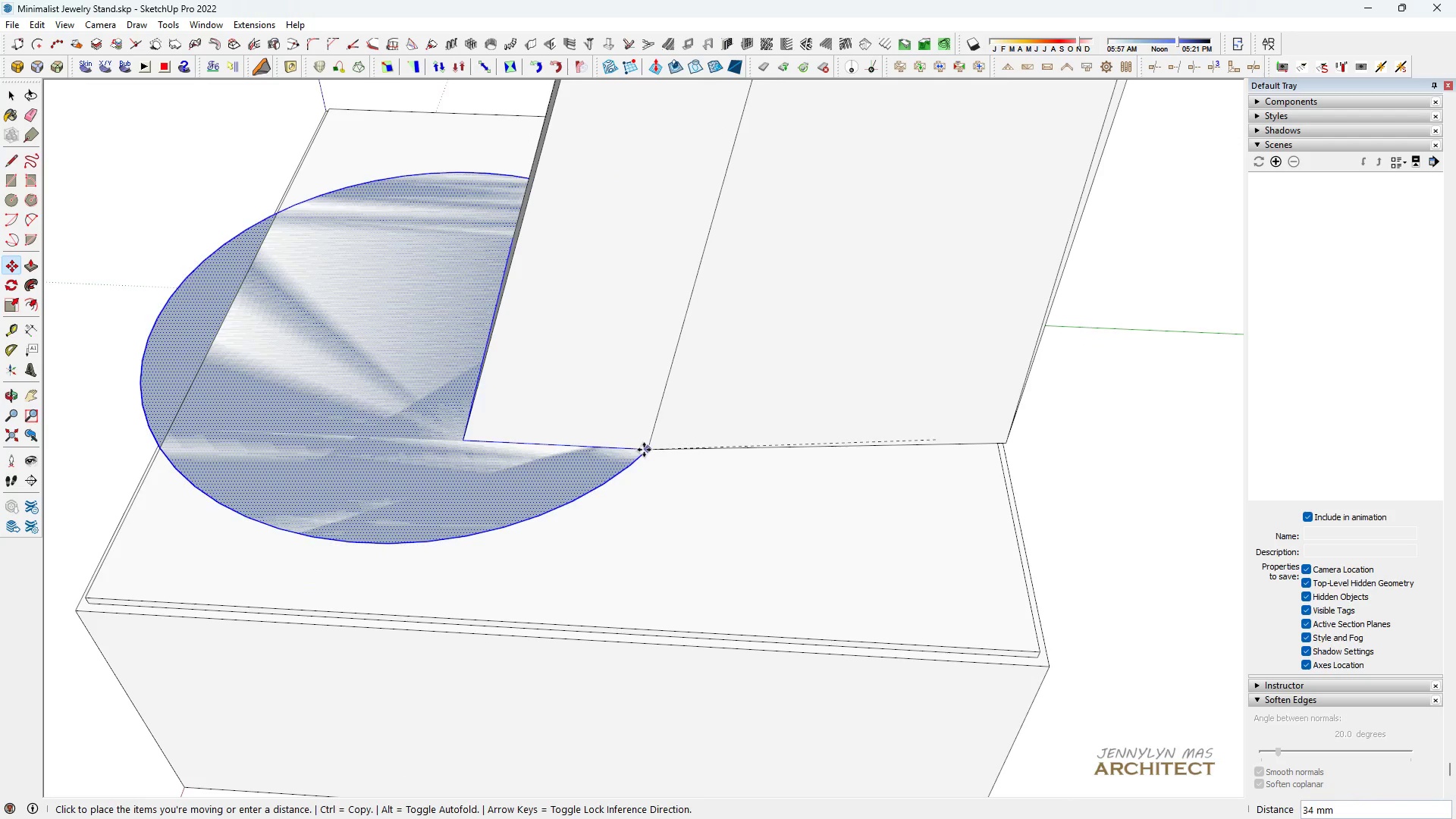 
key(Space)
 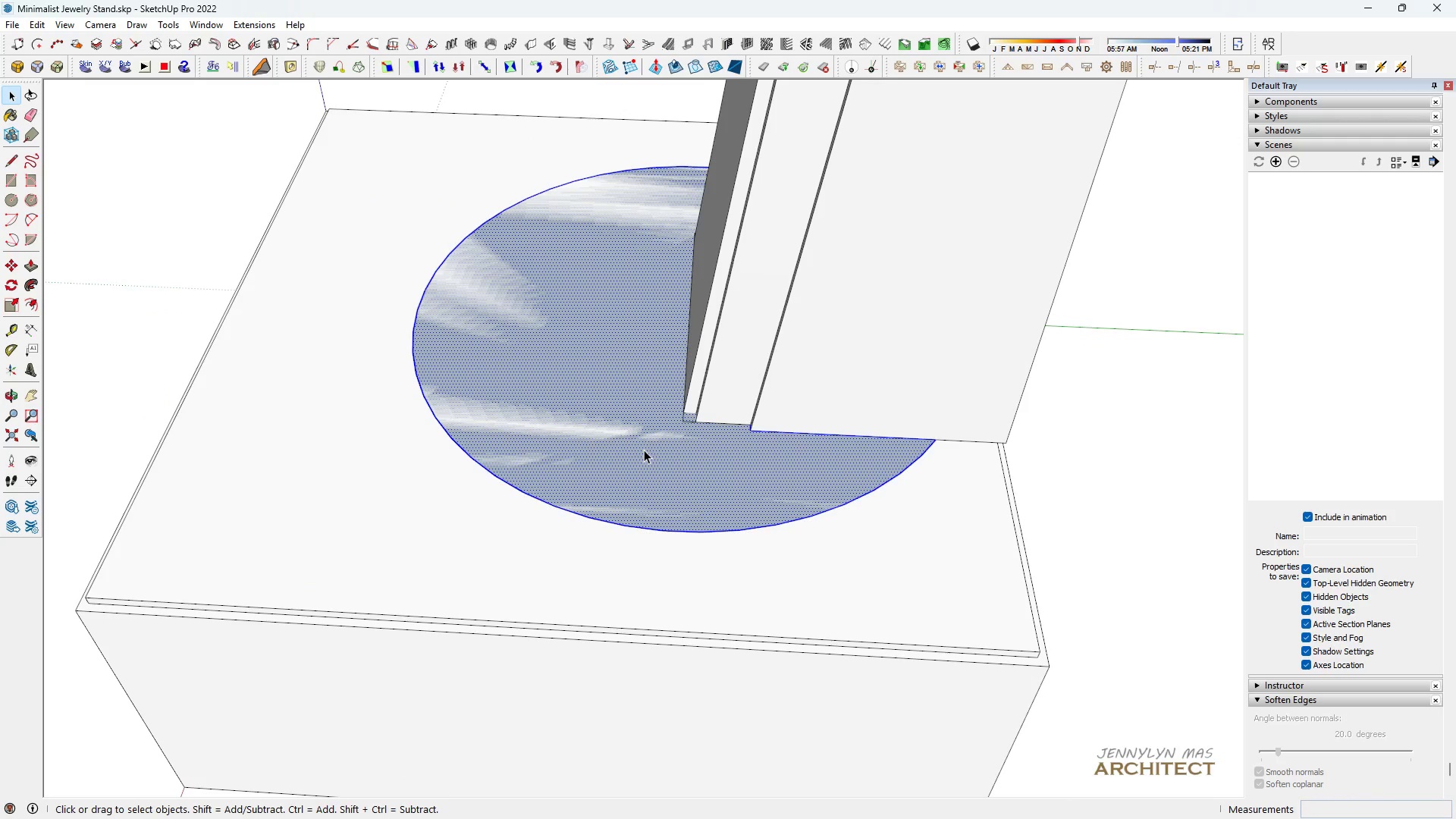 
scroll: coordinate [641, 437], scroll_direction: down, amount: 4.0
 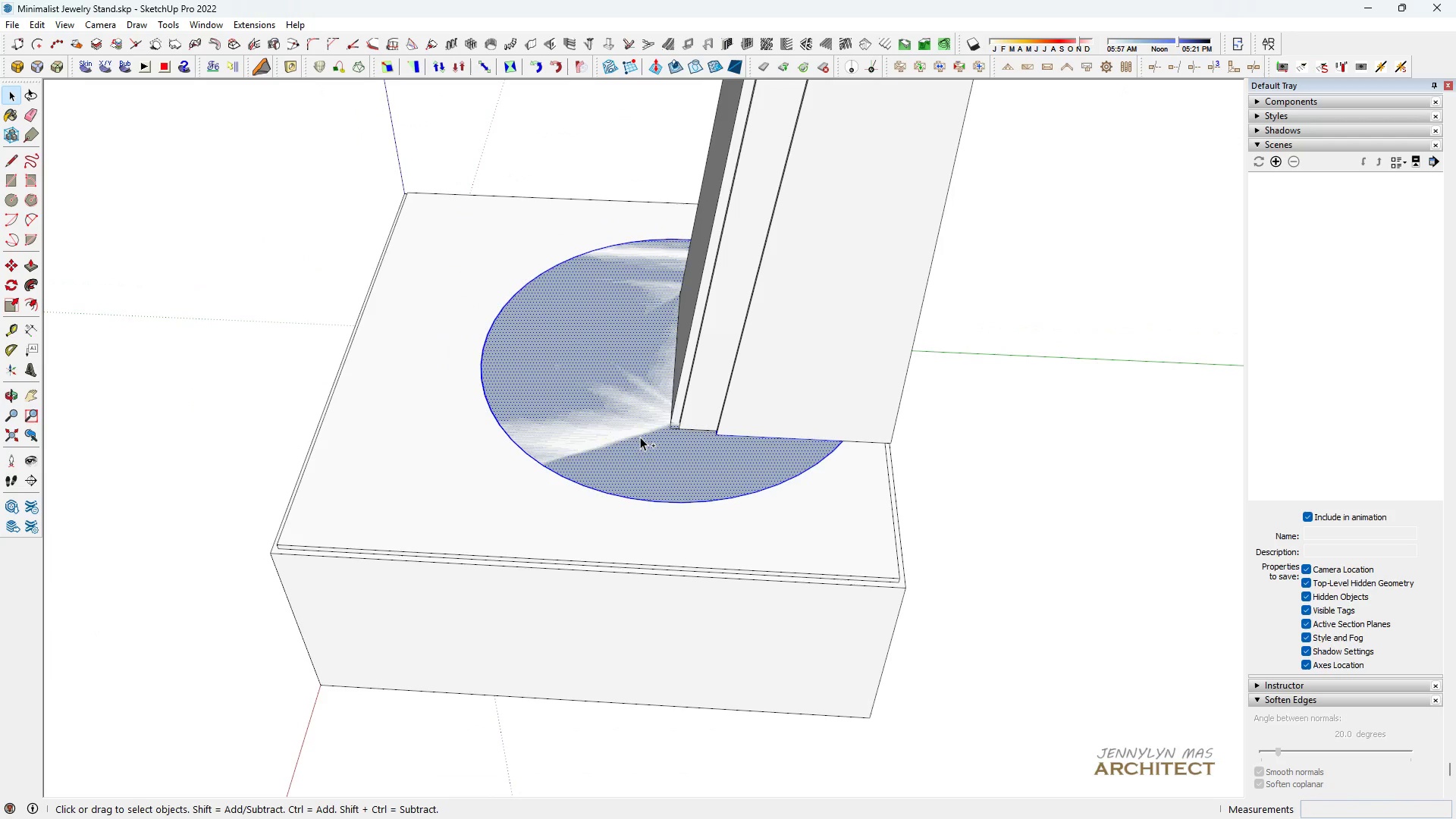 
key(Control+Z)
 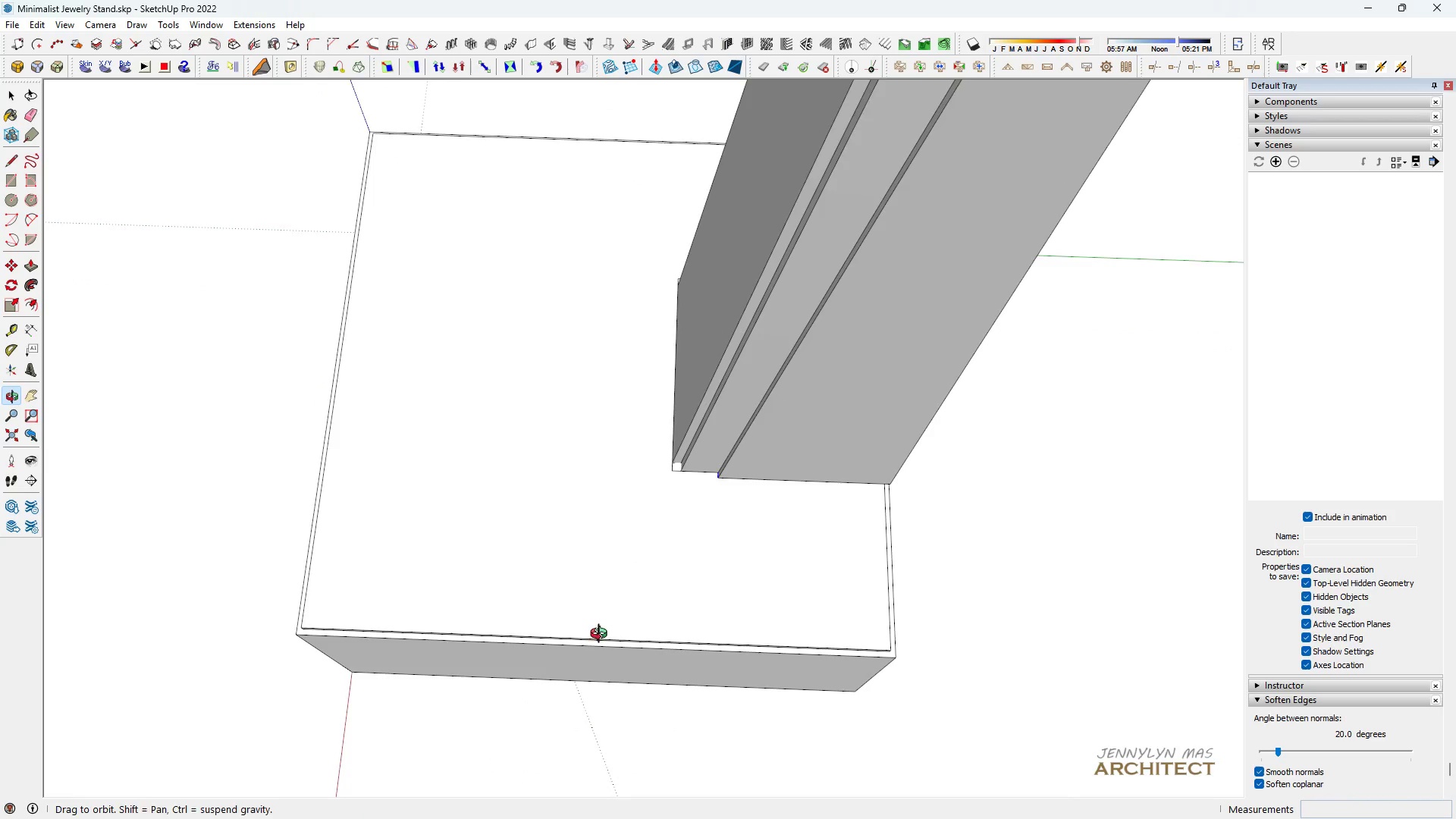 
scroll: coordinate [602, 626], scroll_direction: down, amount: 1.0
 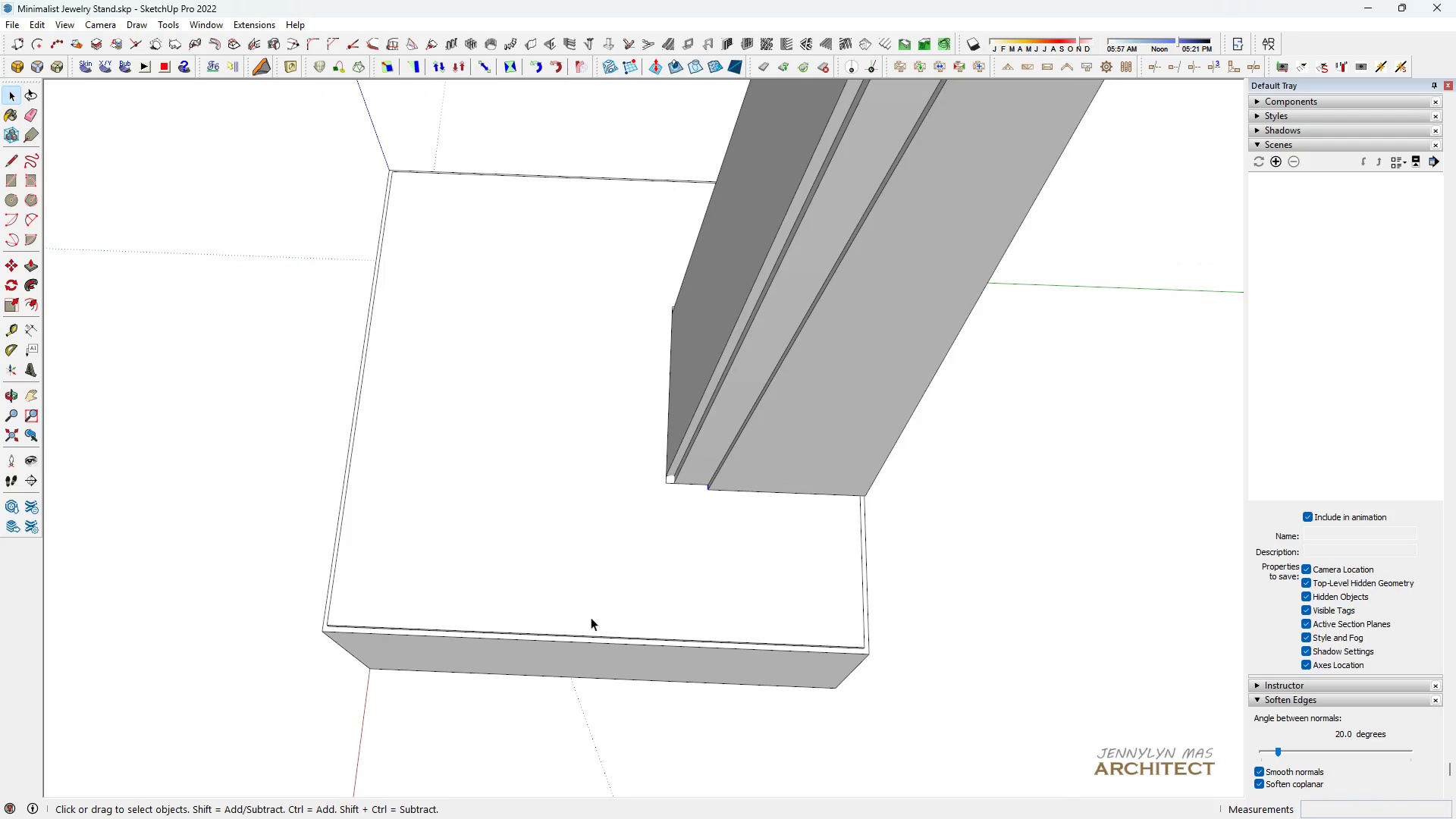 
key(Space)
 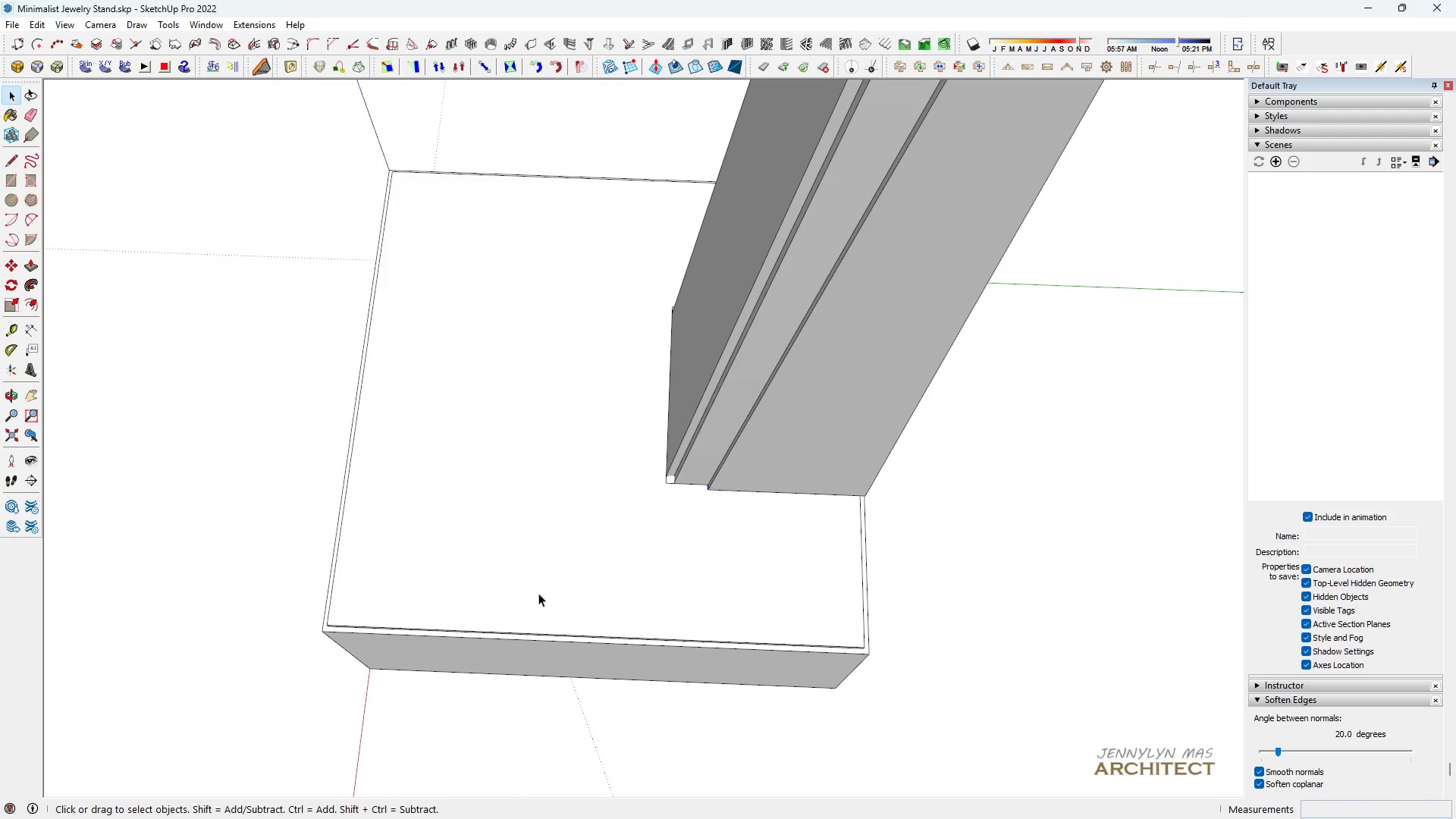 
key(C)
 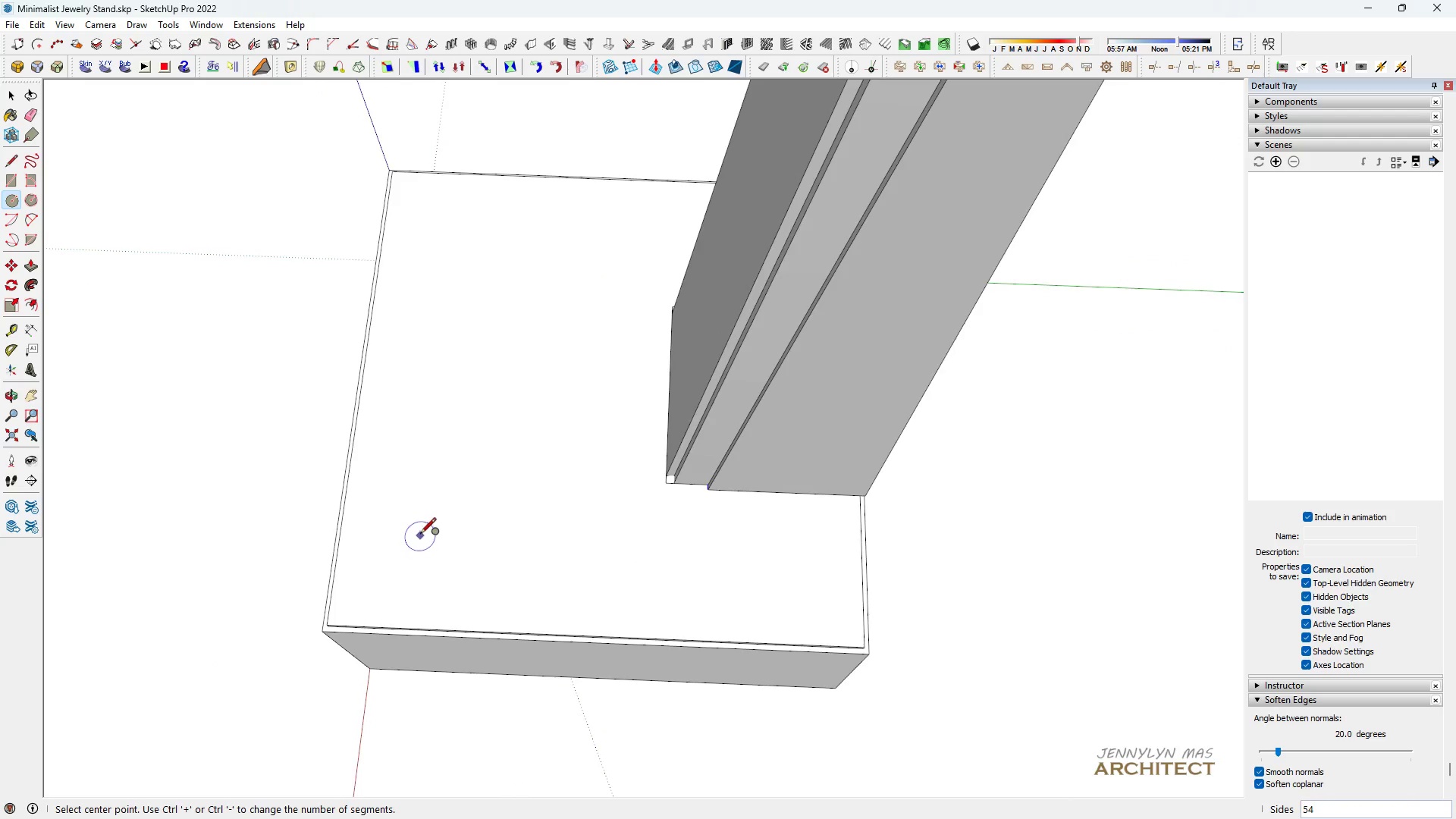 
scroll: coordinate [425, 441], scroll_direction: down, amount: 7.0
 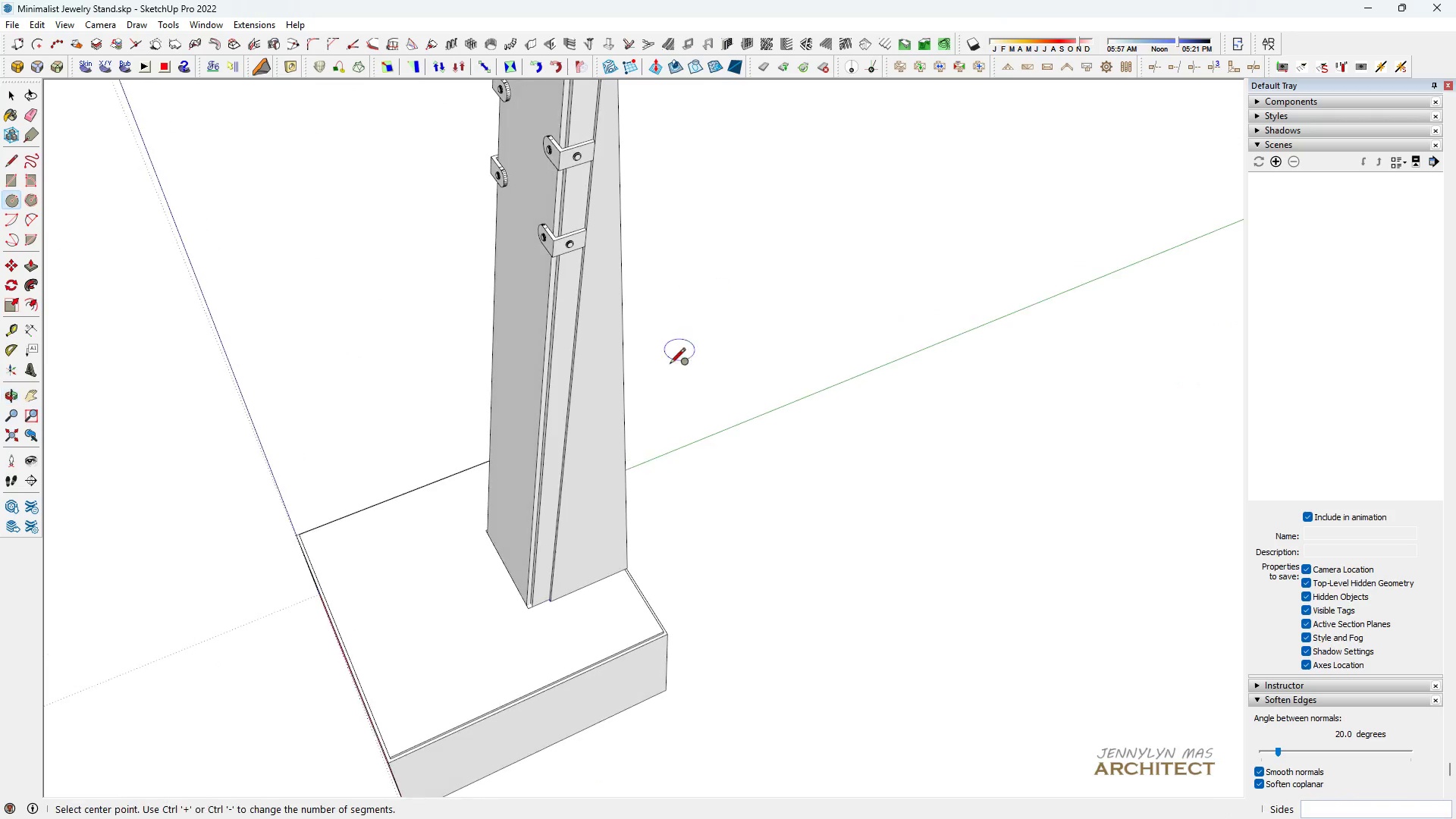 
key(Space)
 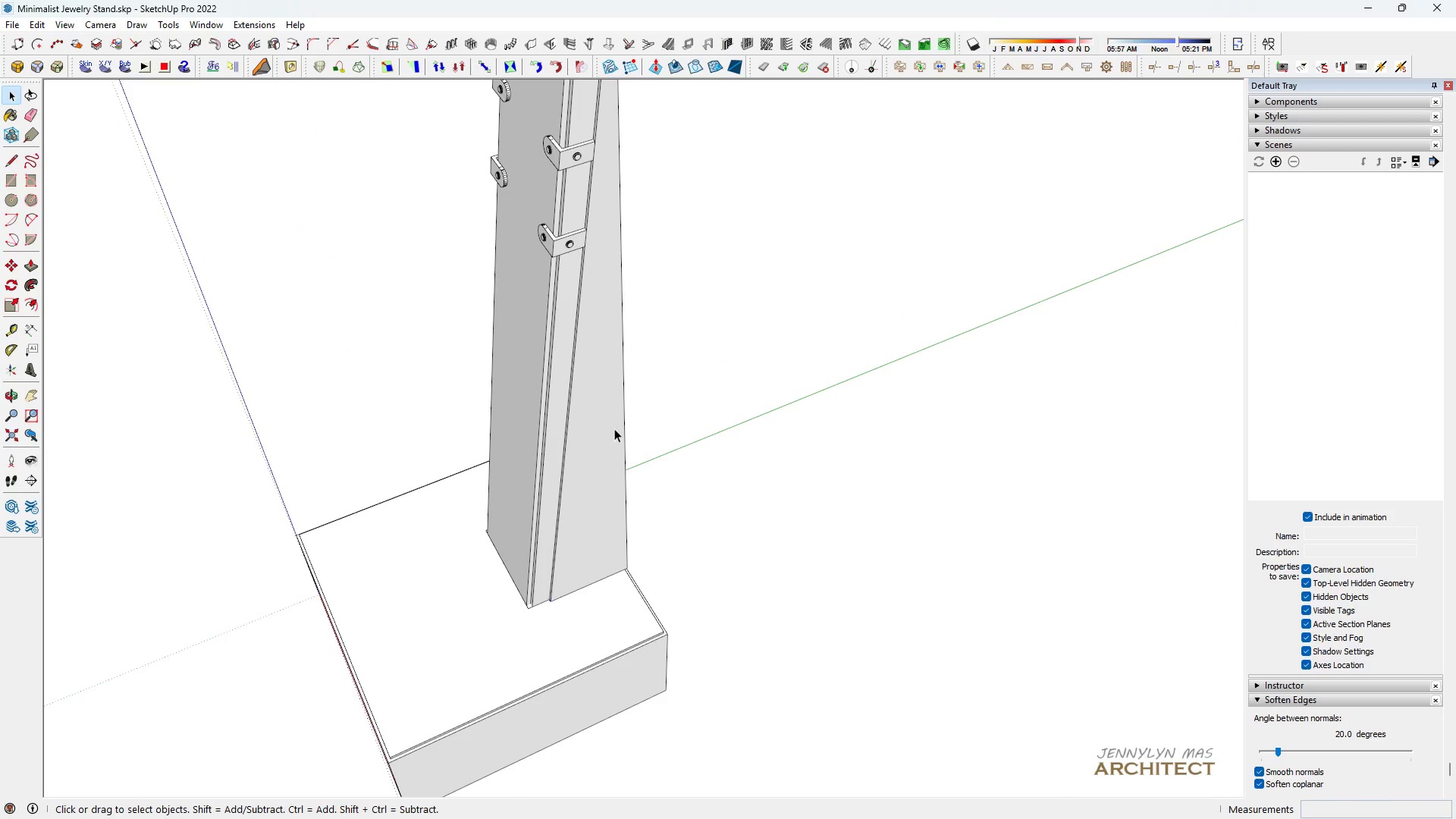 
left_click([615, 428])
 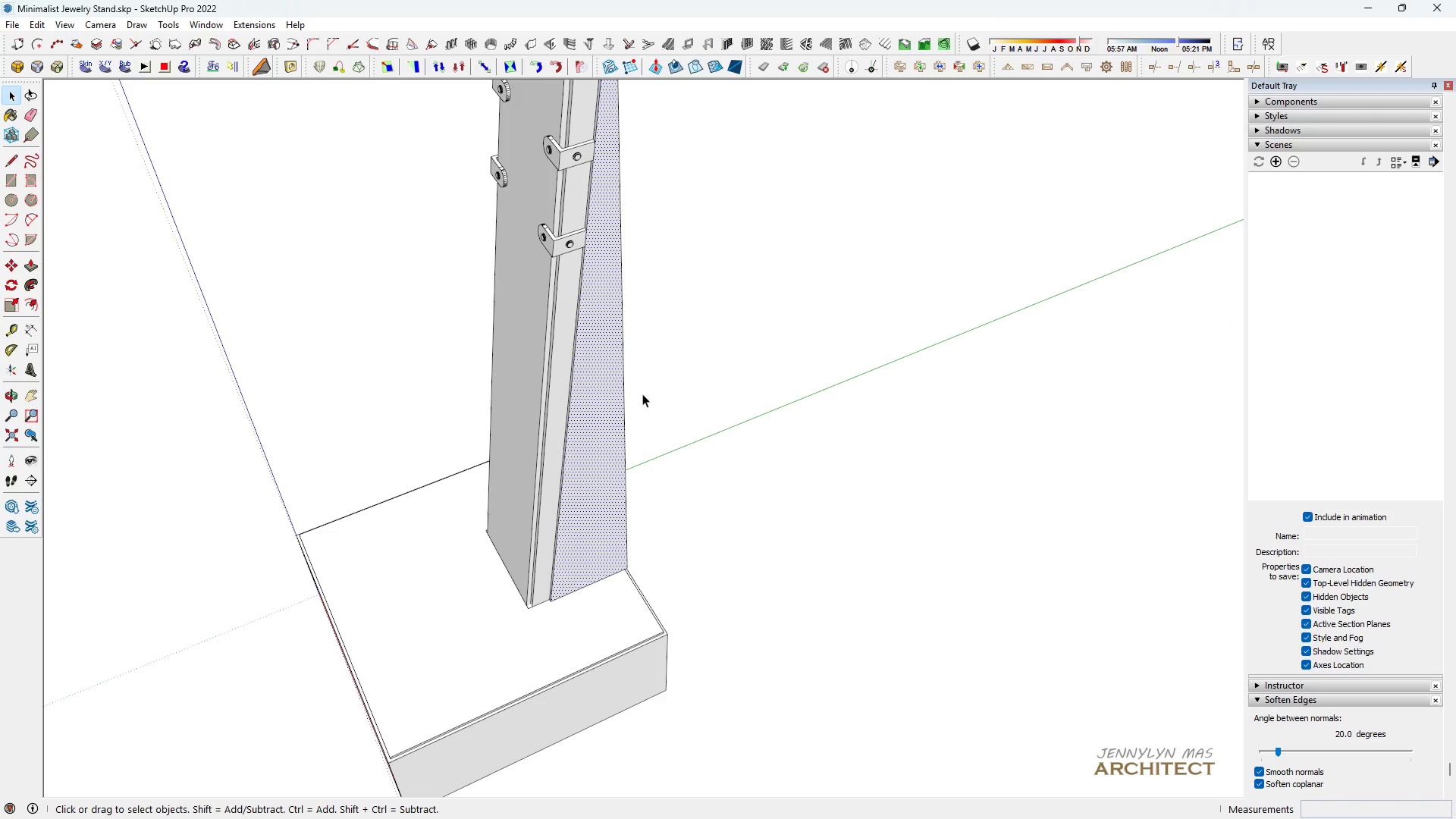 
scroll: coordinate [604, 416], scroll_direction: down, amount: 7.0
 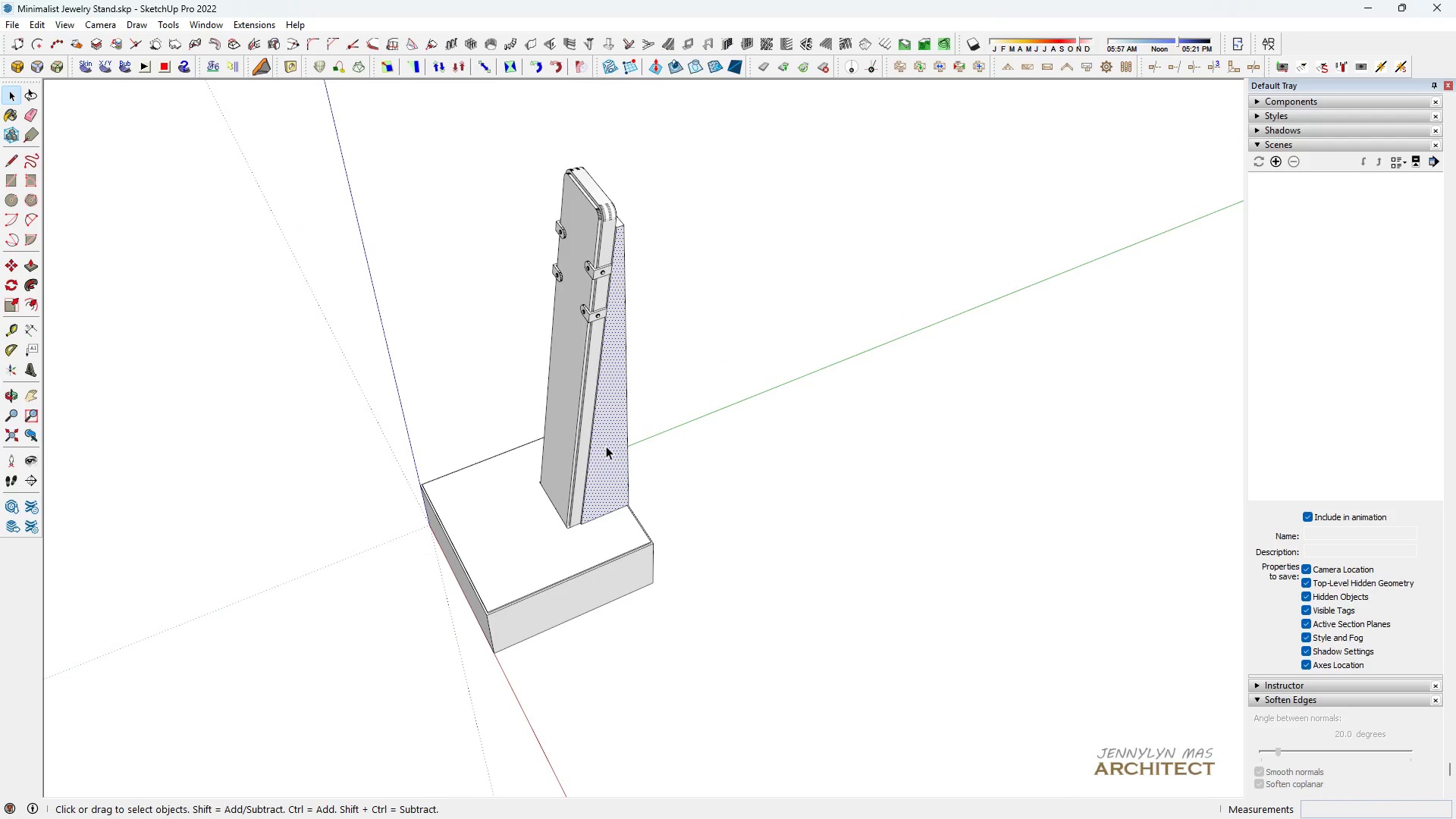 
double_click([606, 446])
 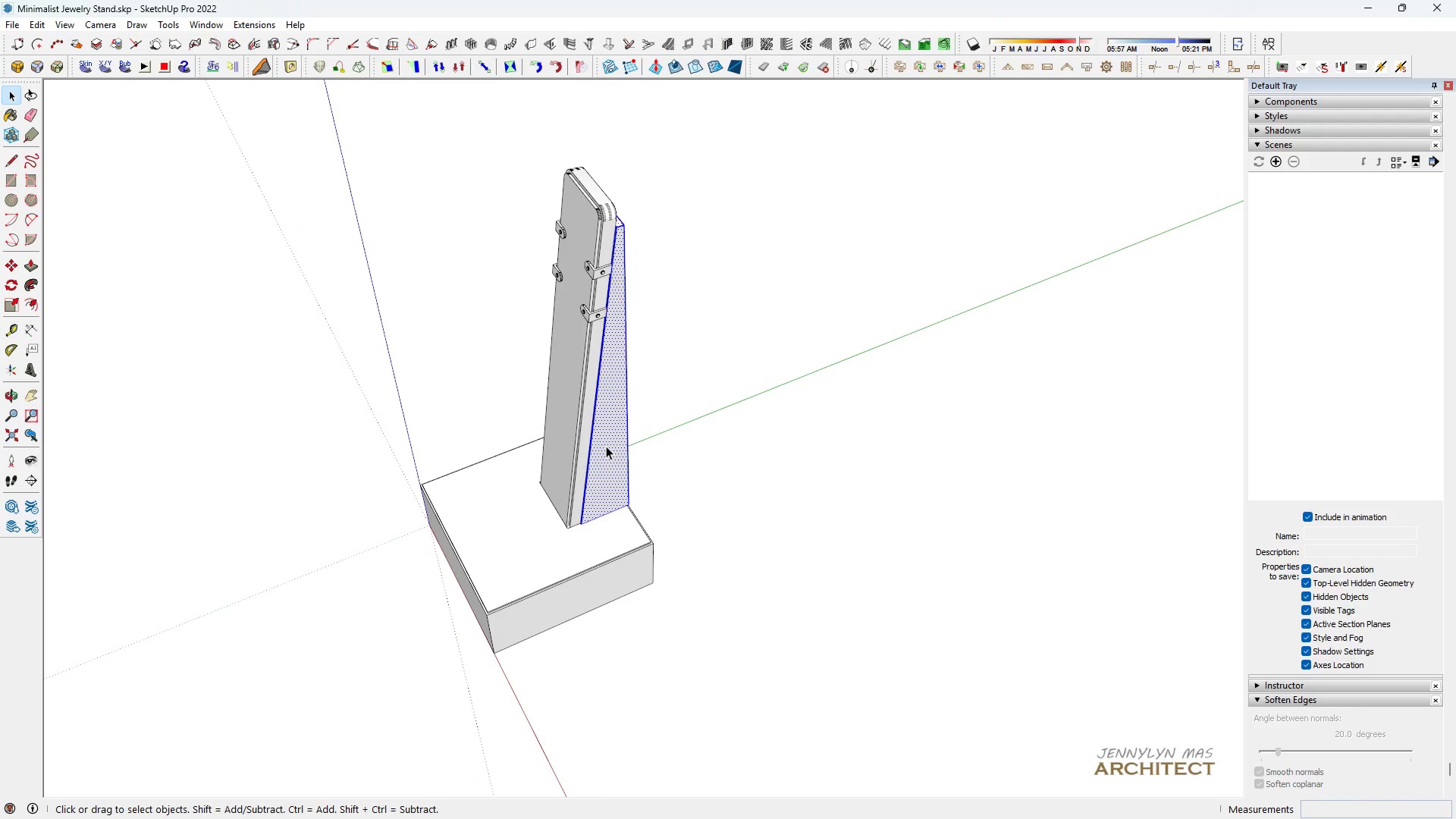 
triple_click([606, 446])
 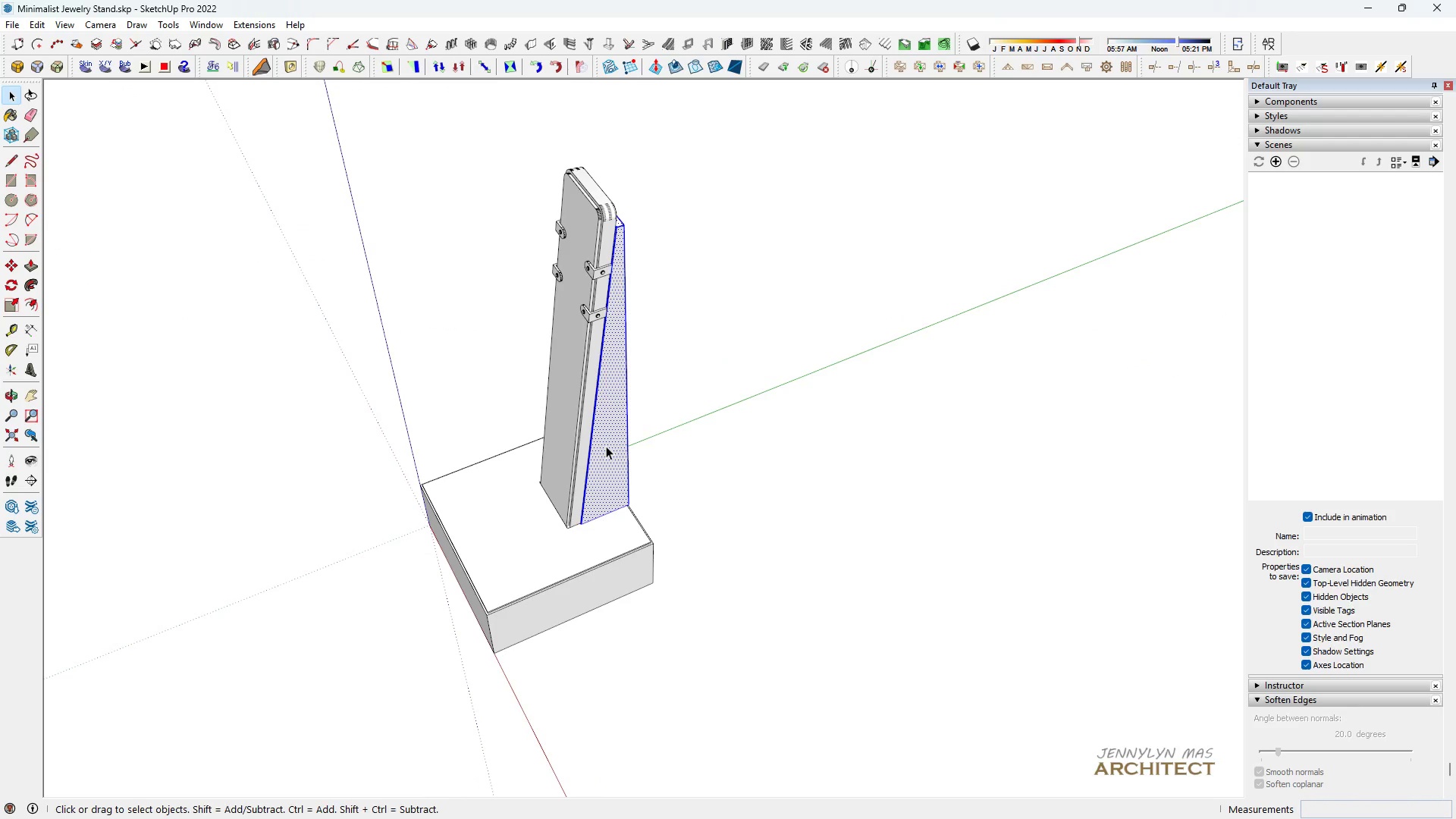 
triple_click([606, 446])
 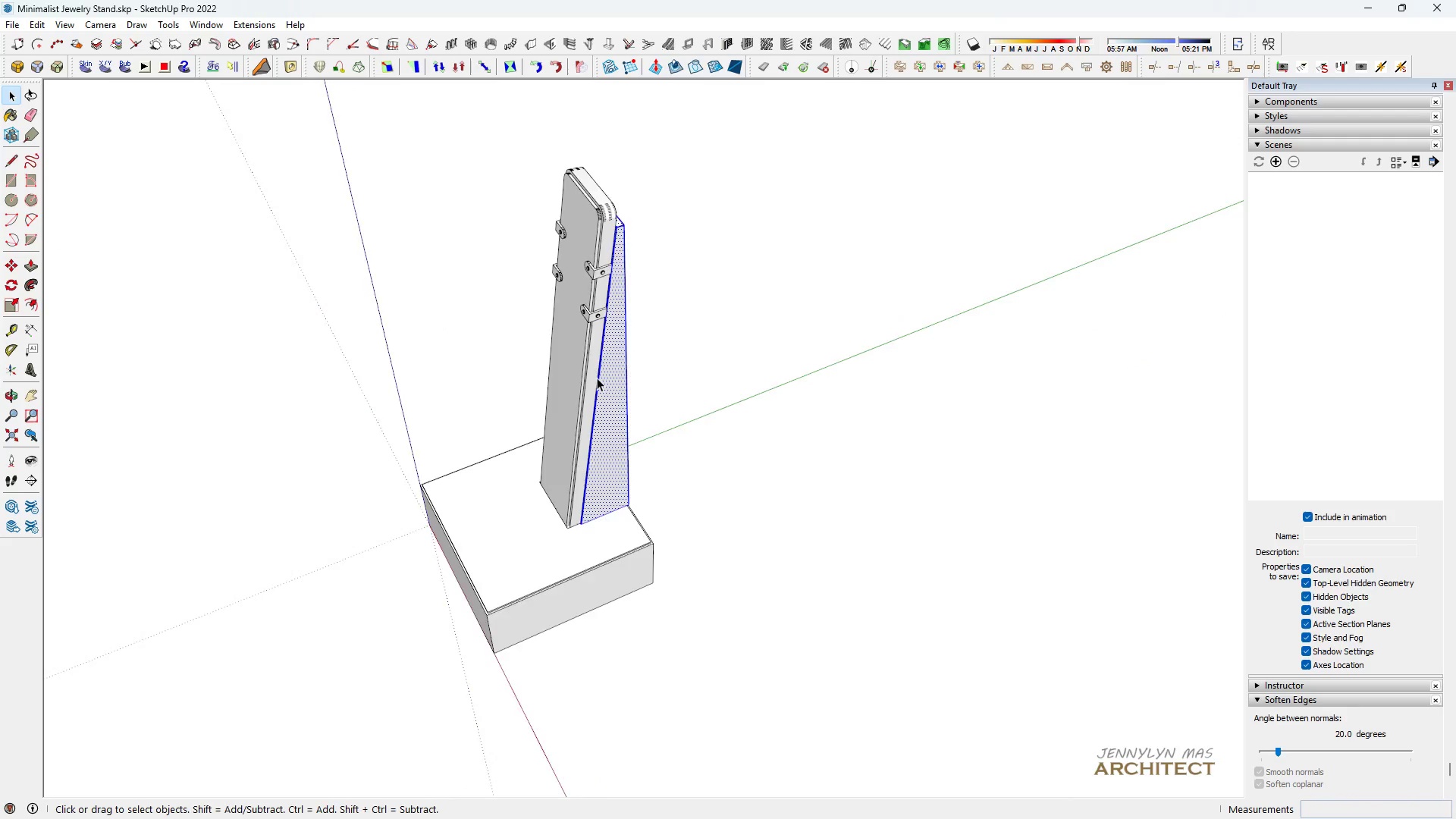 
scroll: coordinate [596, 366], scroll_direction: up, amount: 5.0
 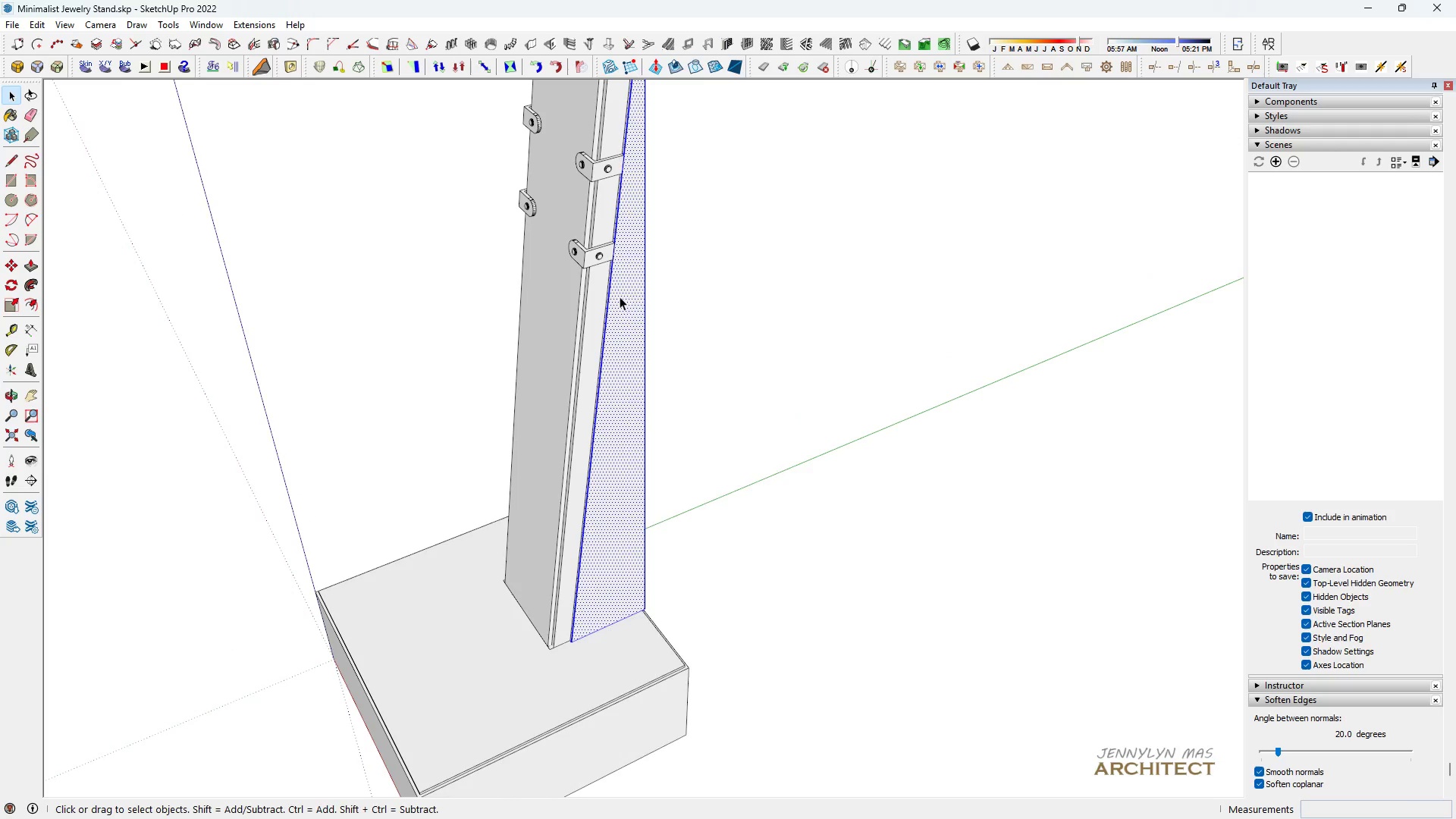 
right_click([620, 297])
 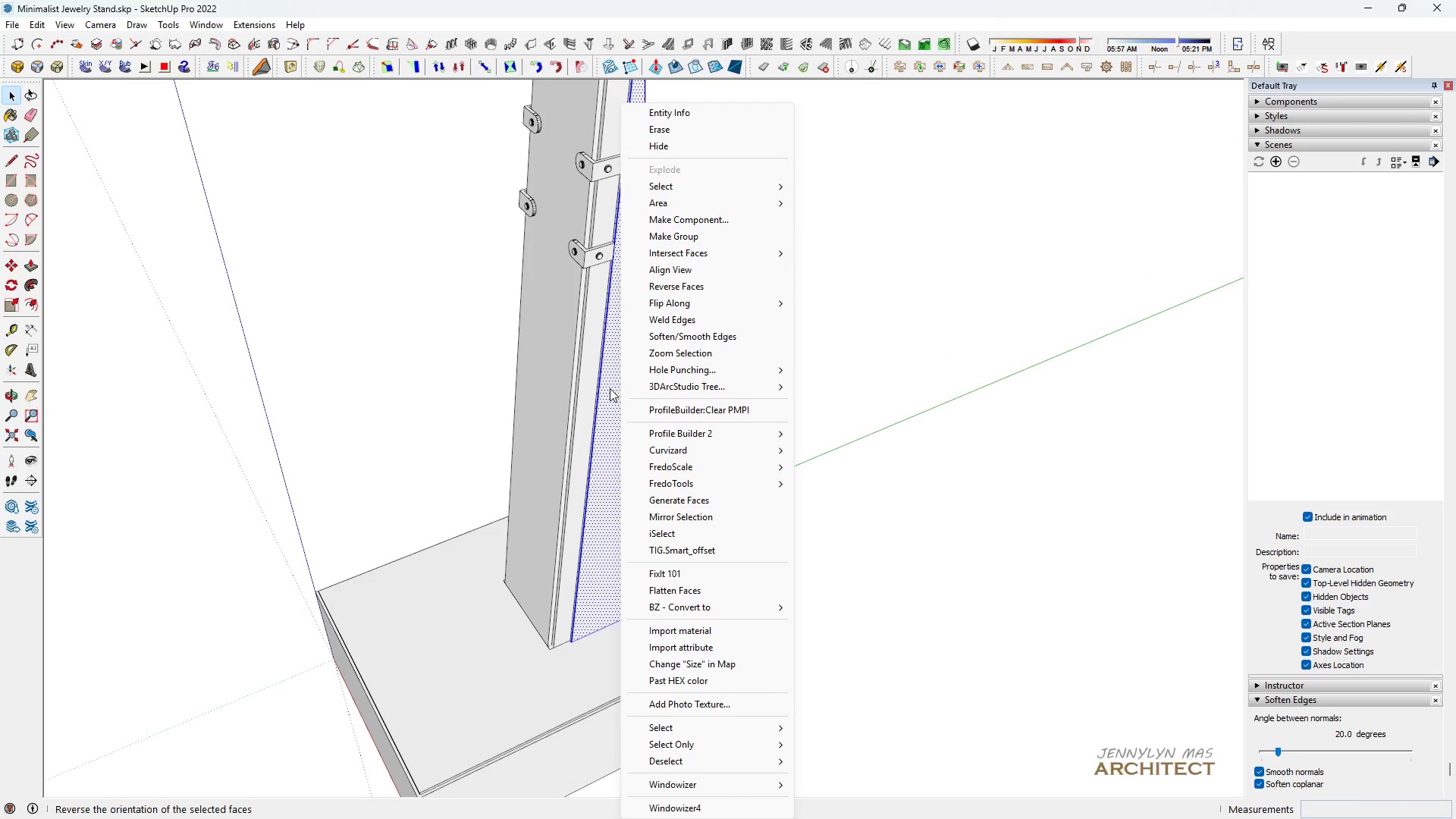 
double_click([609, 388])
 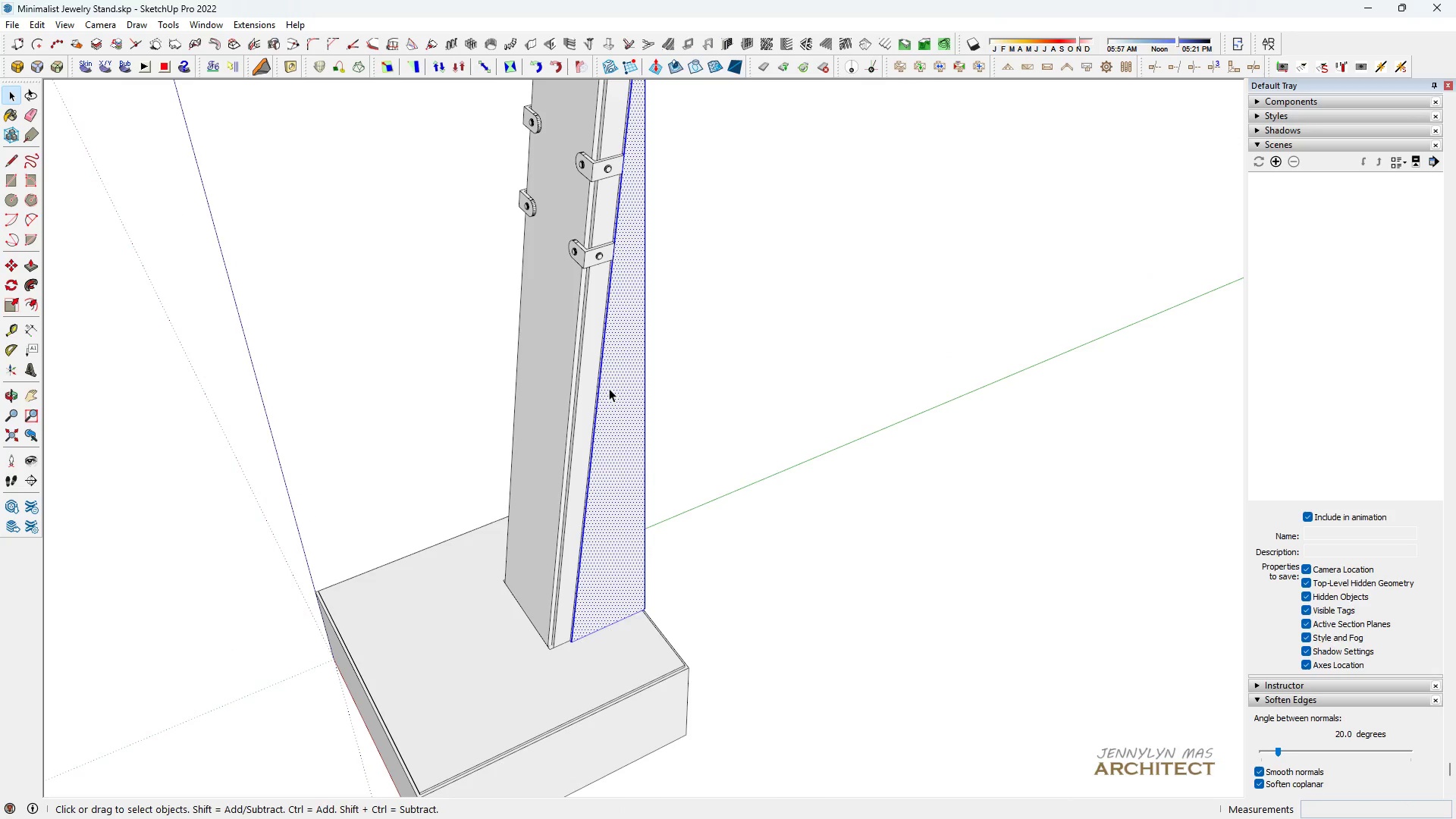 
triple_click([609, 388])
 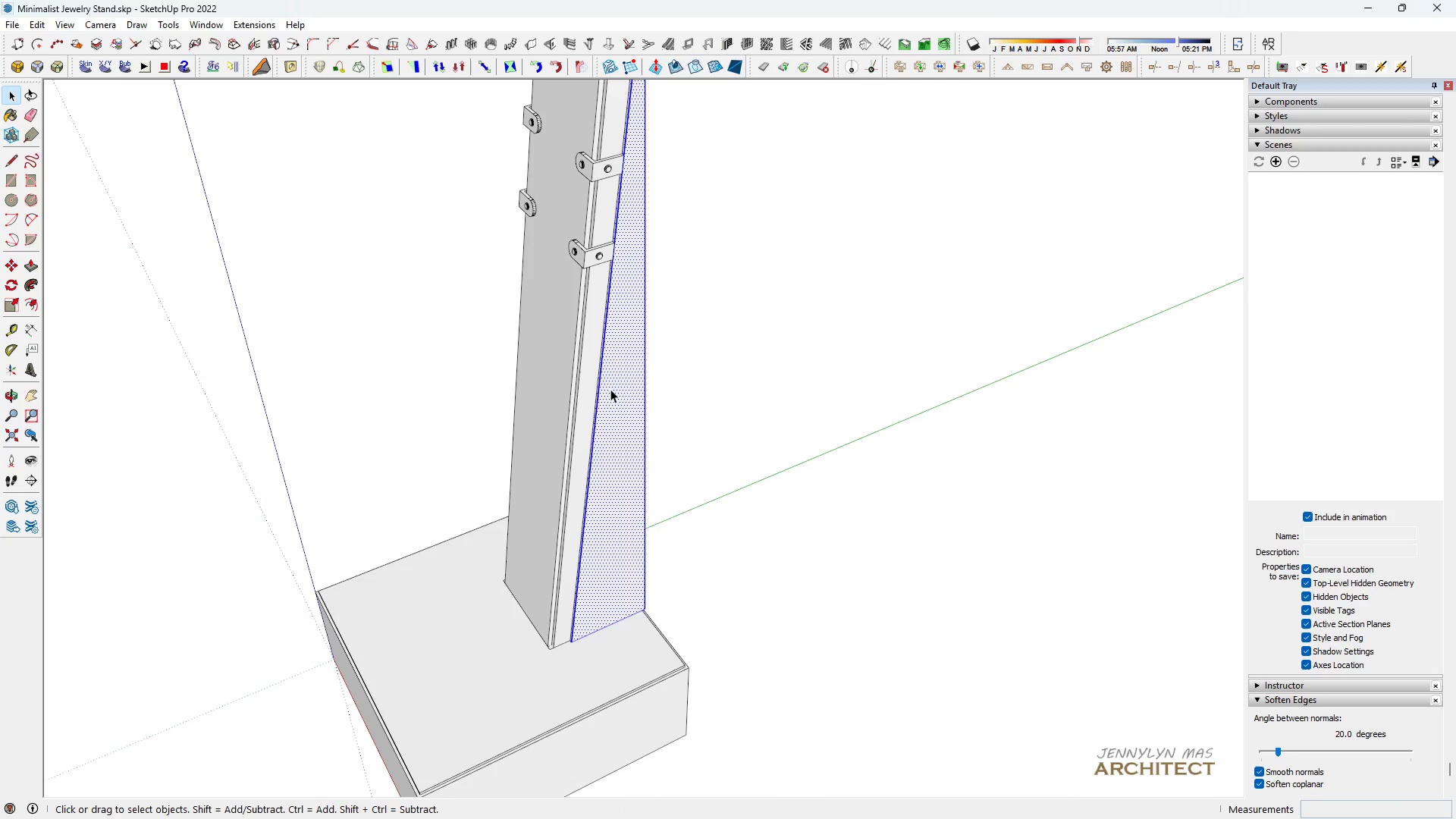 
key(Control+X)
 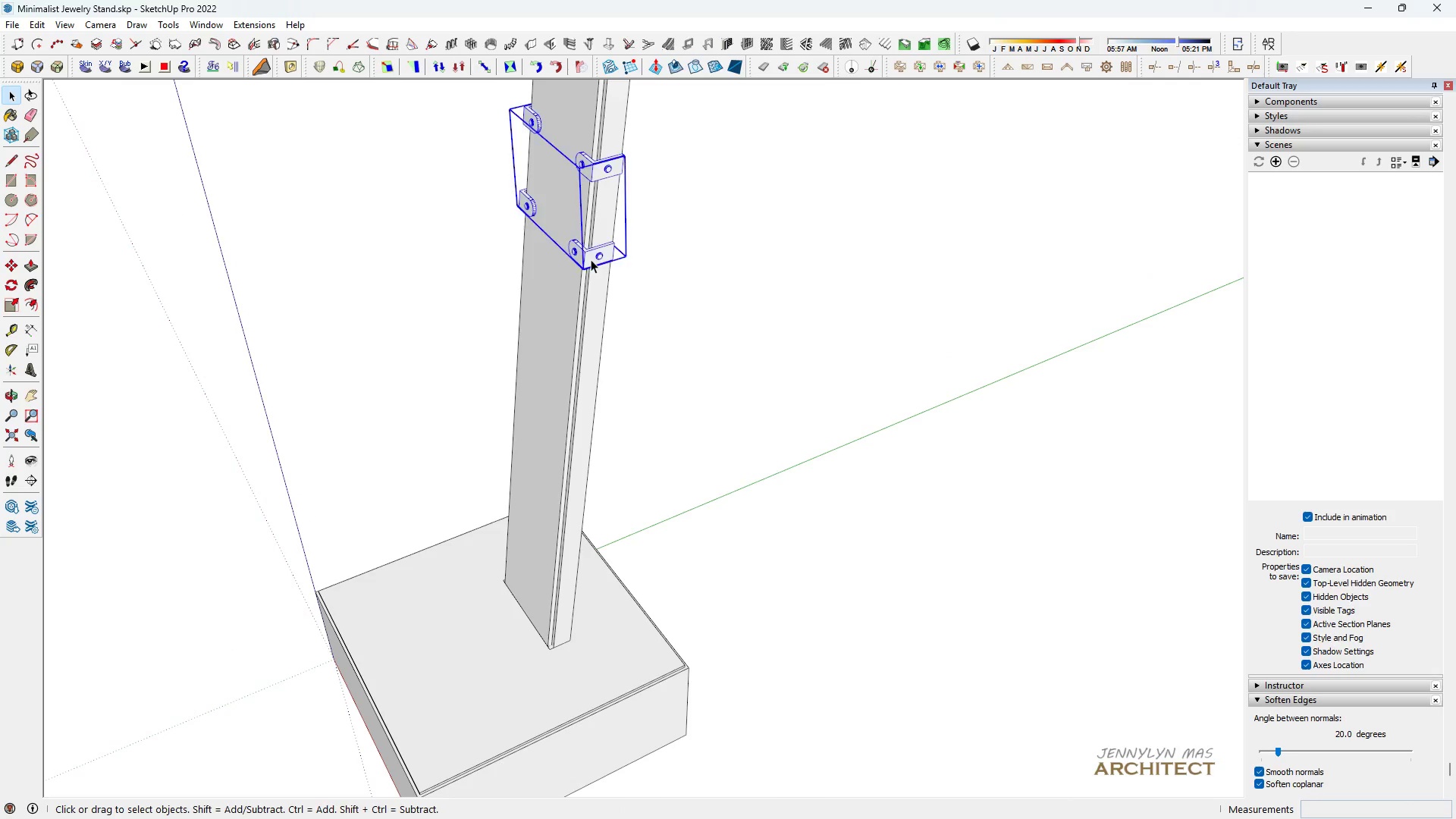 
double_click([591, 259])
 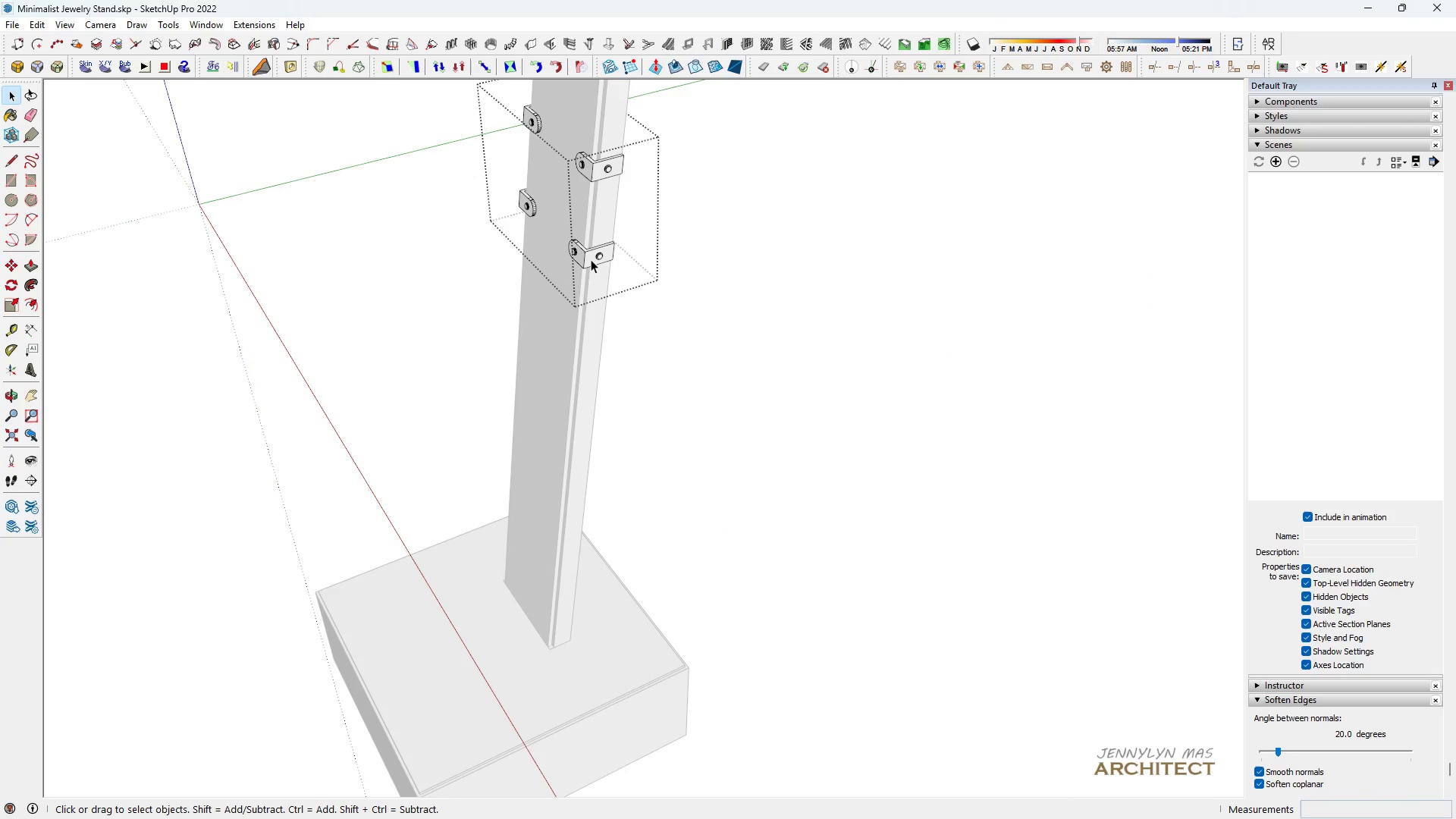 
triple_click([591, 259])
 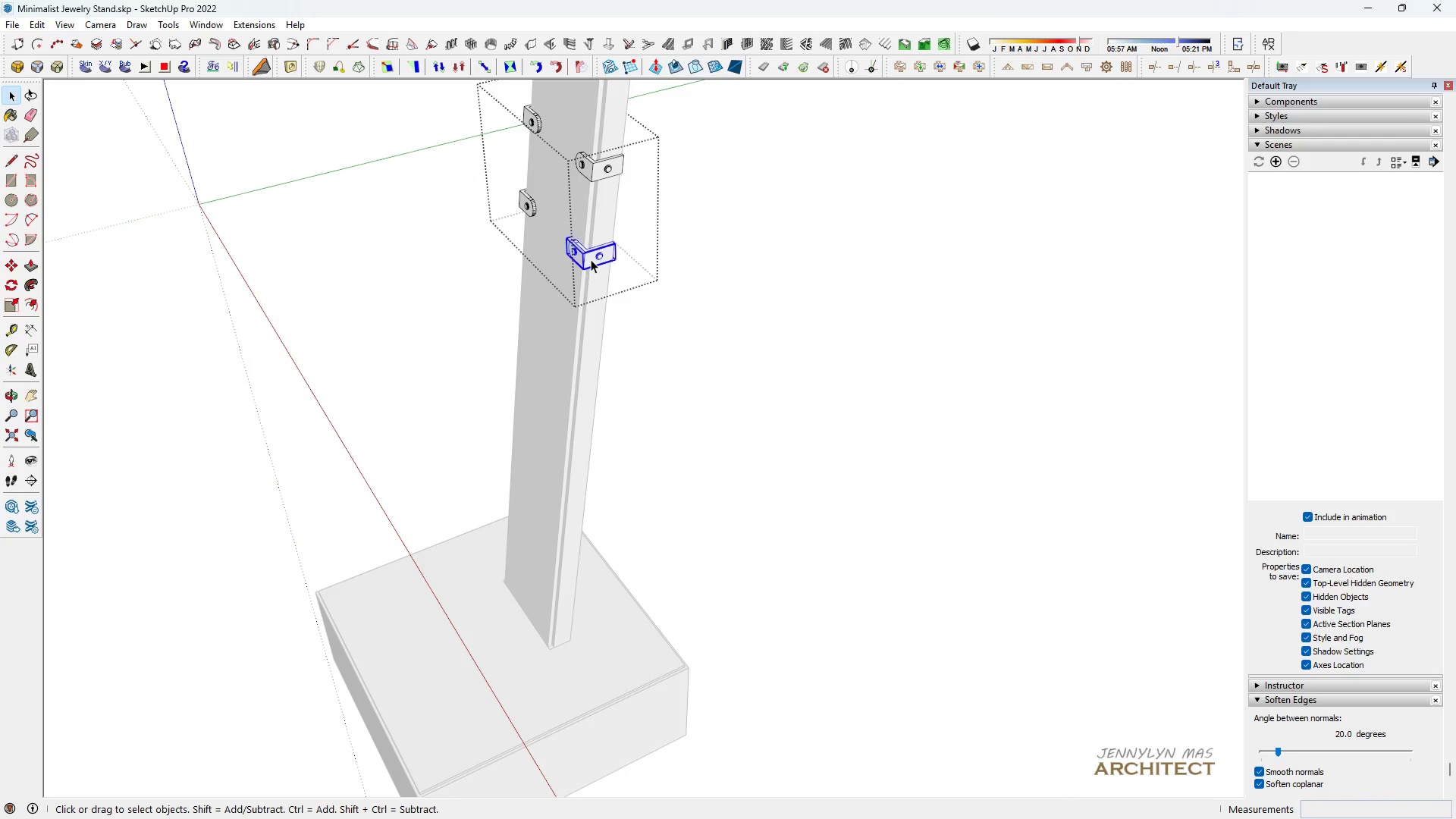 
triple_click([591, 259])
 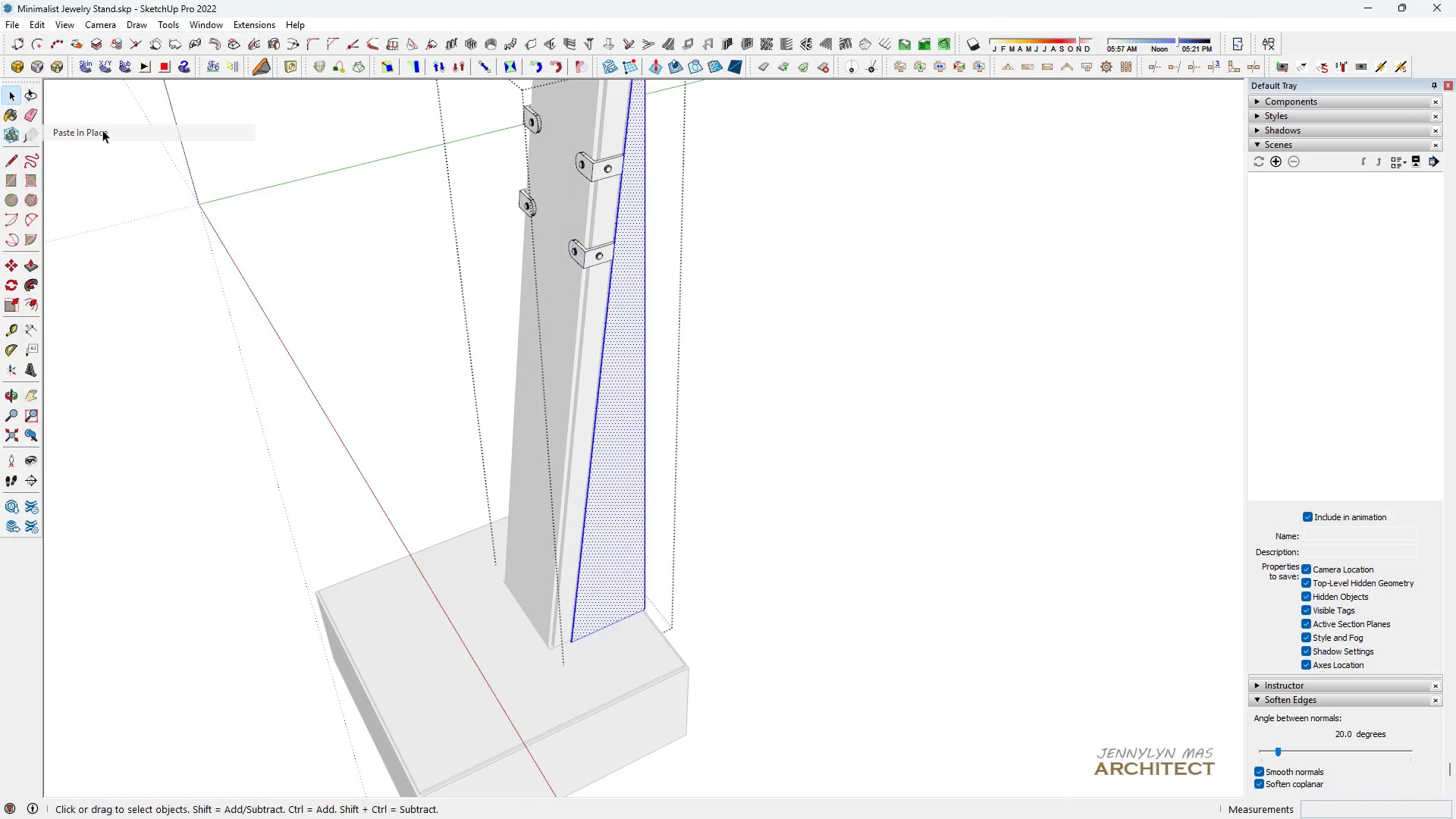 
scroll: coordinate [438, 268], scroll_direction: down, amount: 5.0
 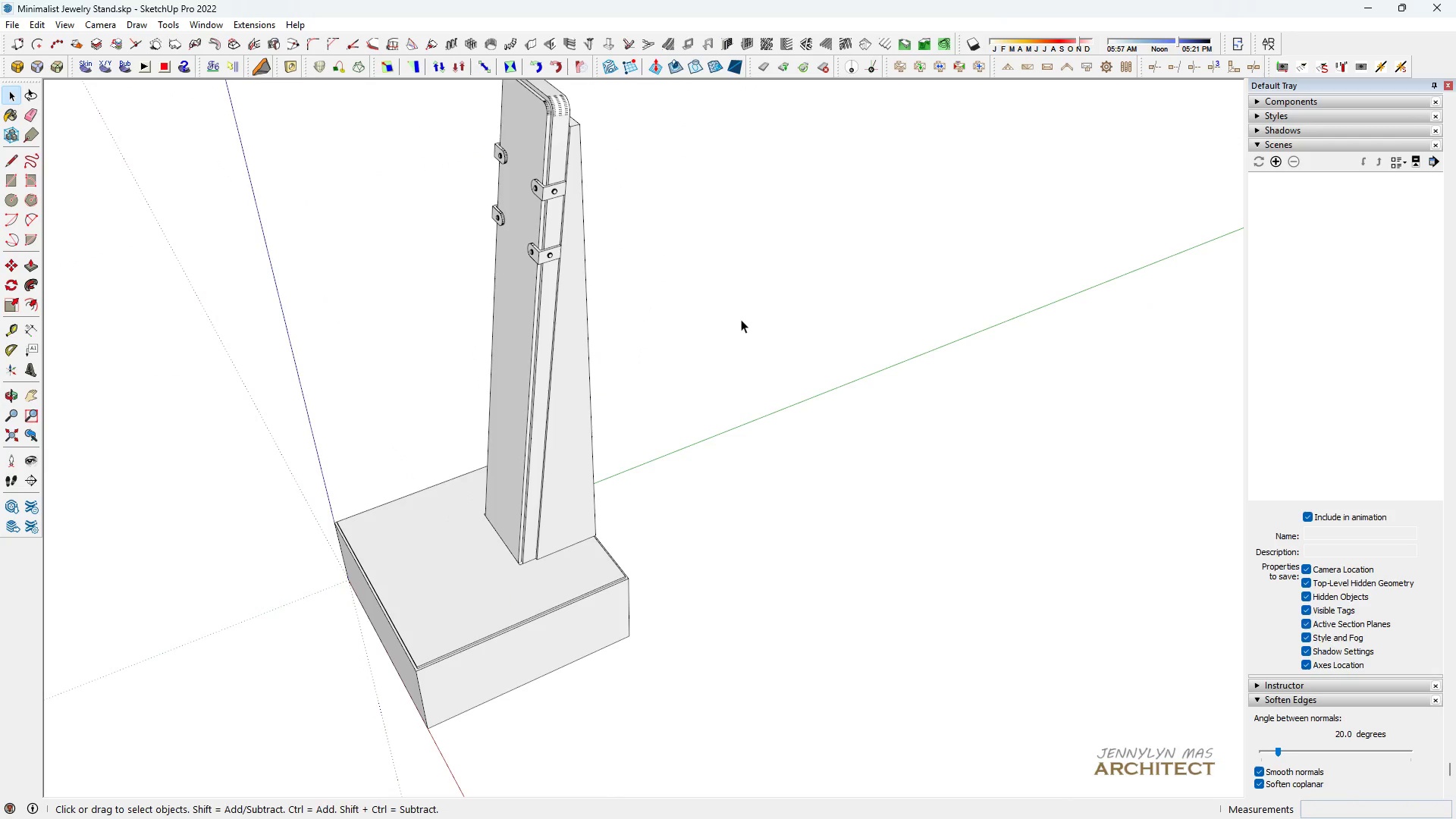 
key(Space)
 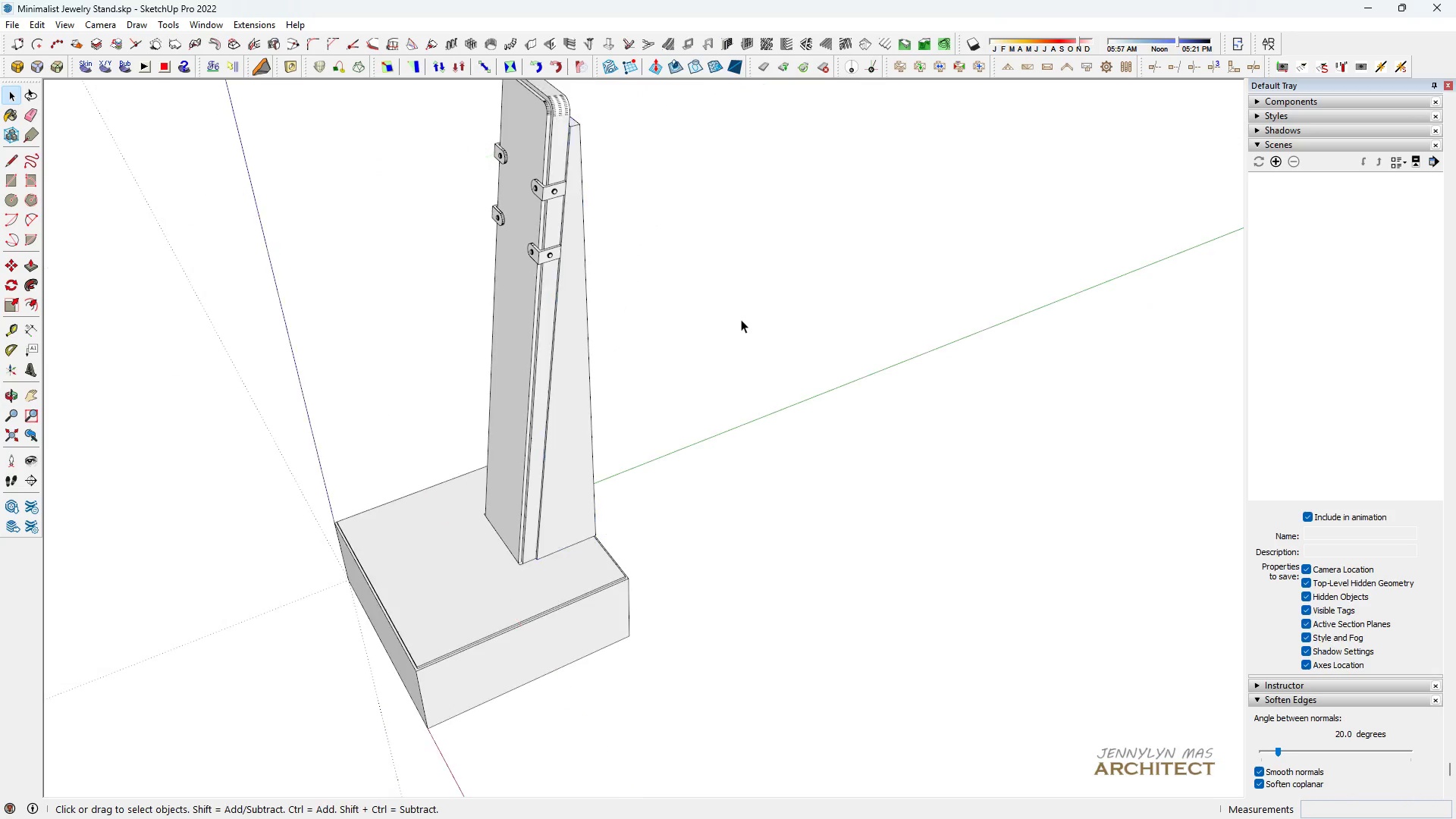 
double_click([741, 319])
 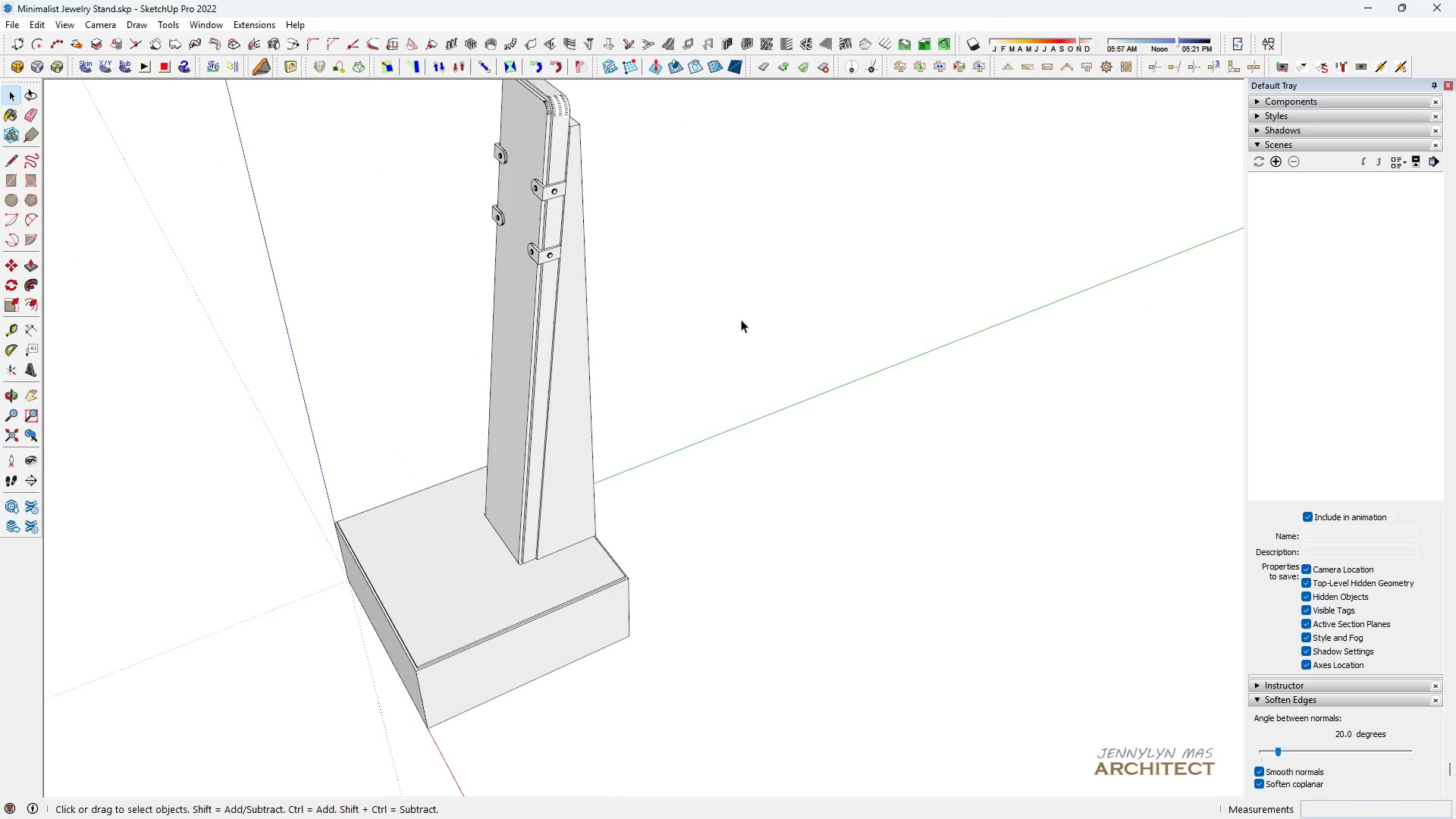 
triple_click([741, 319])
 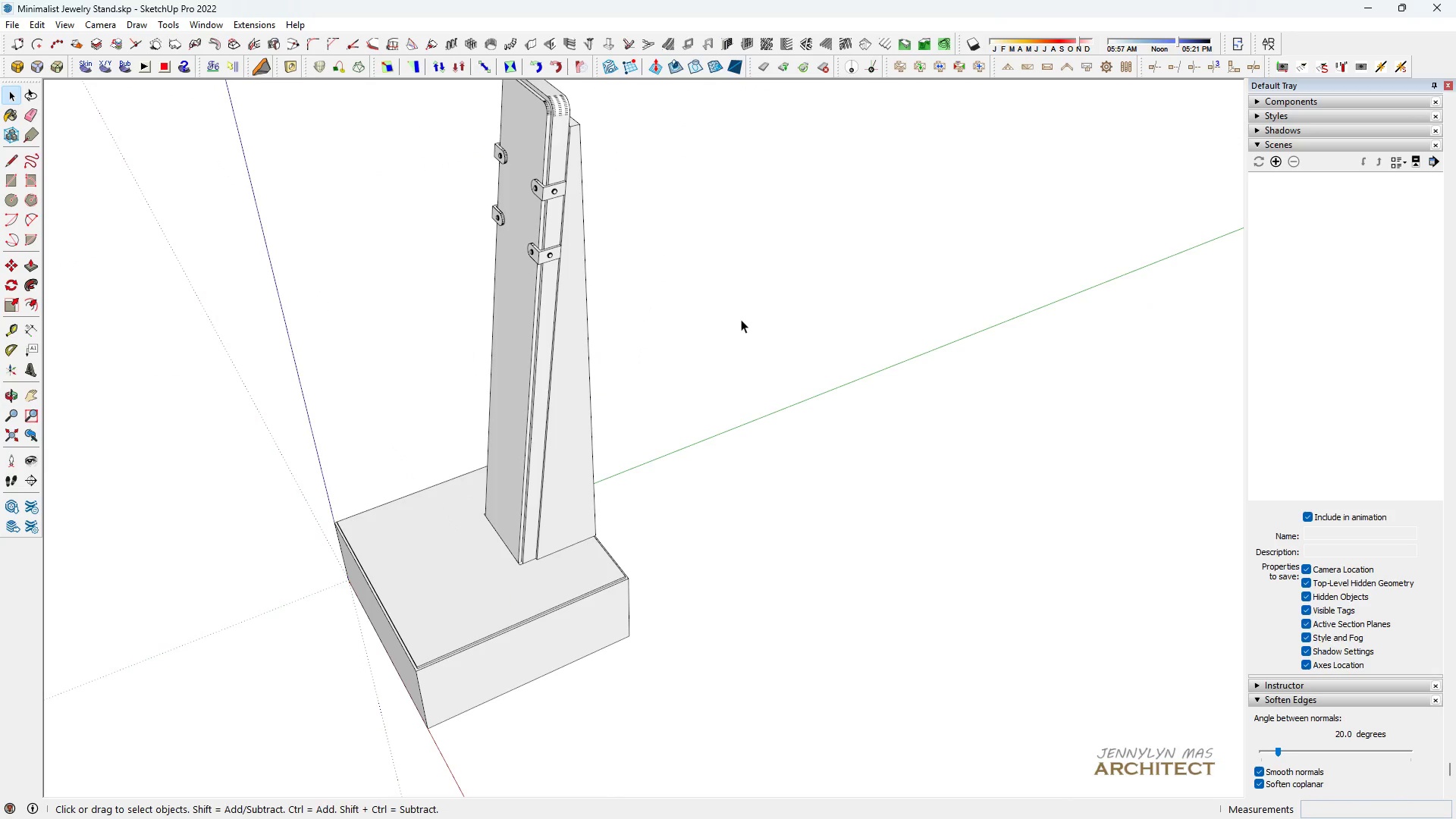 
triple_click([741, 319])
 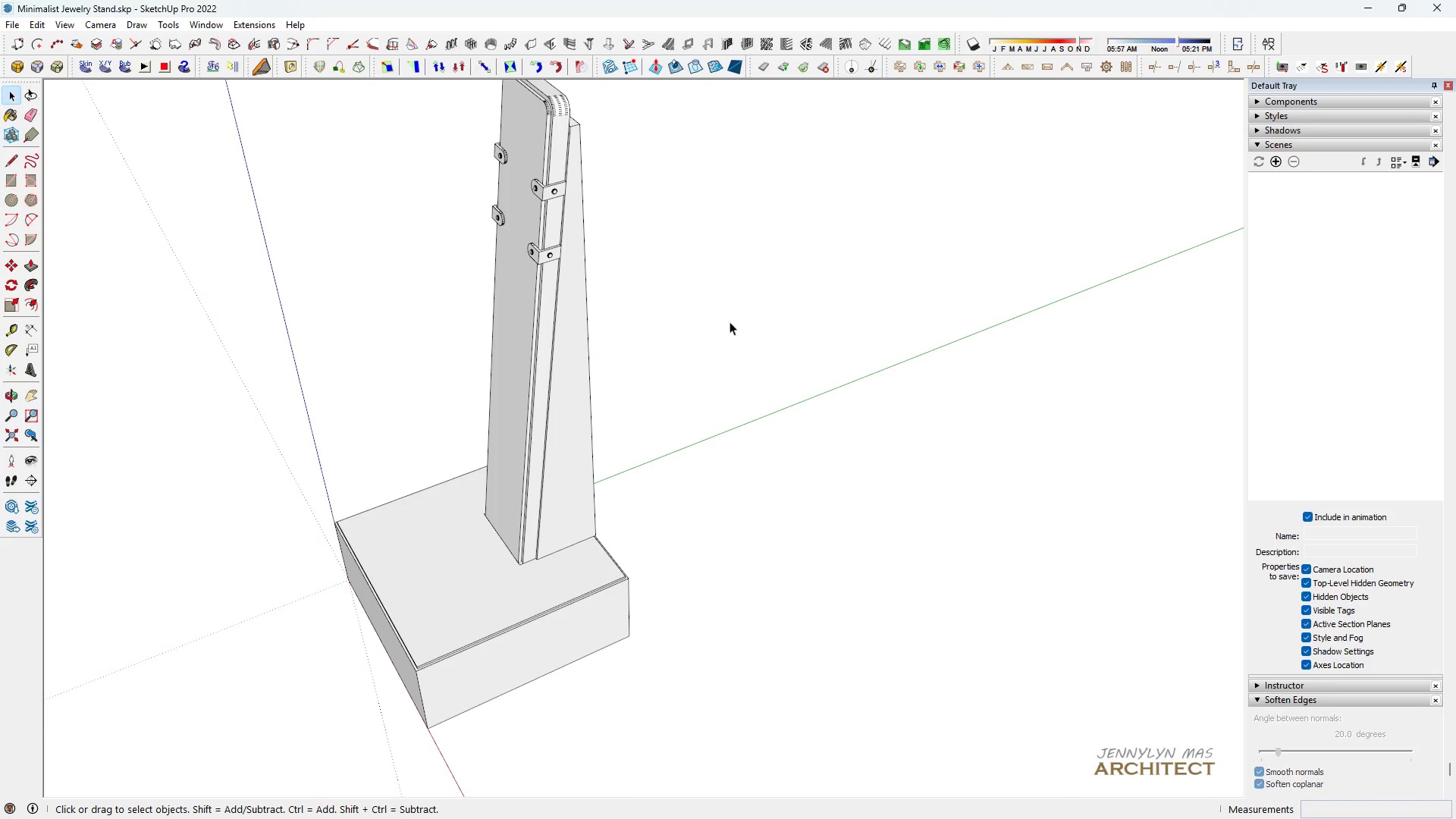 
type(hhh )
 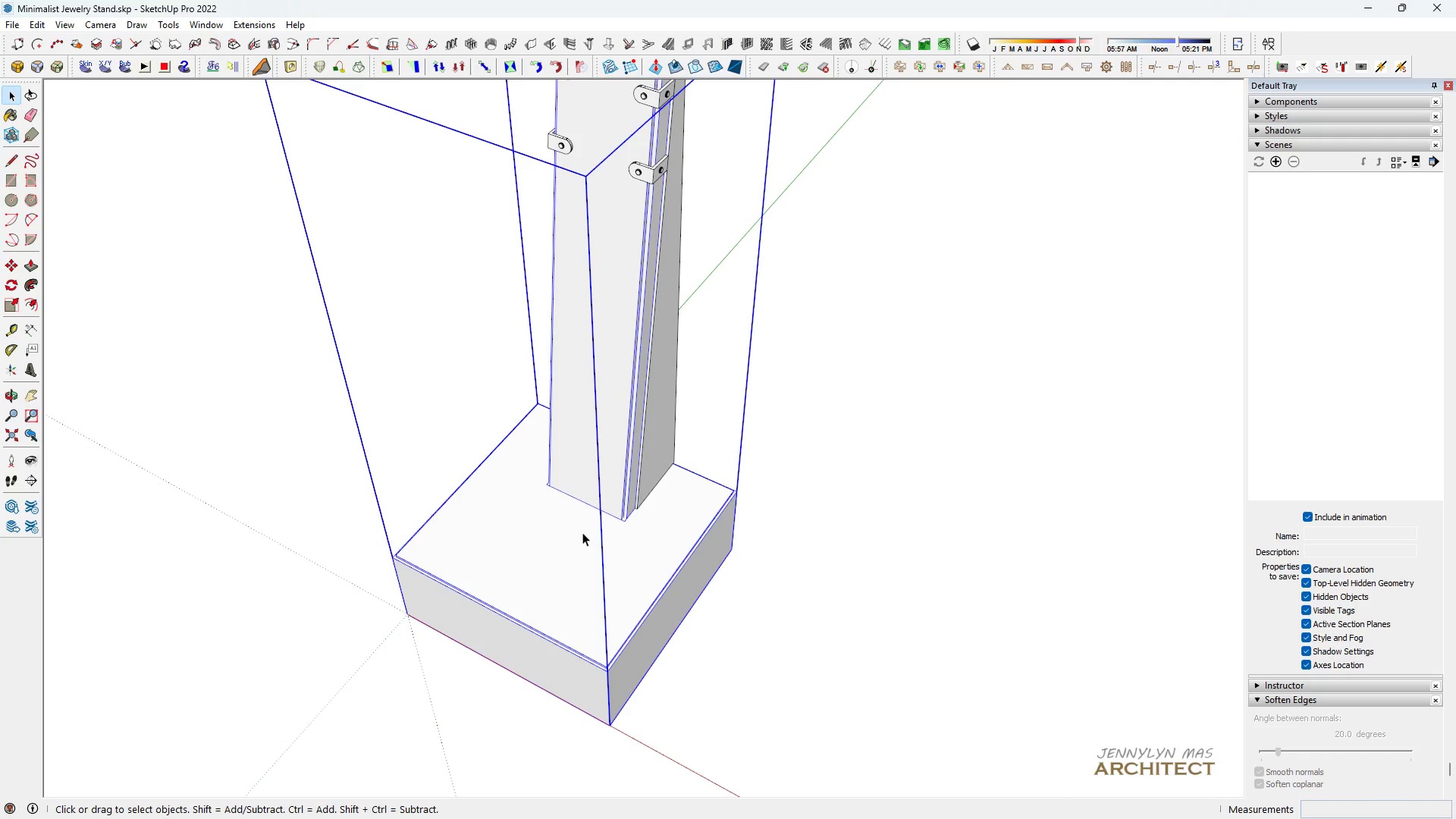 
scroll: coordinate [793, 488], scroll_direction: down, amount: 1.0
 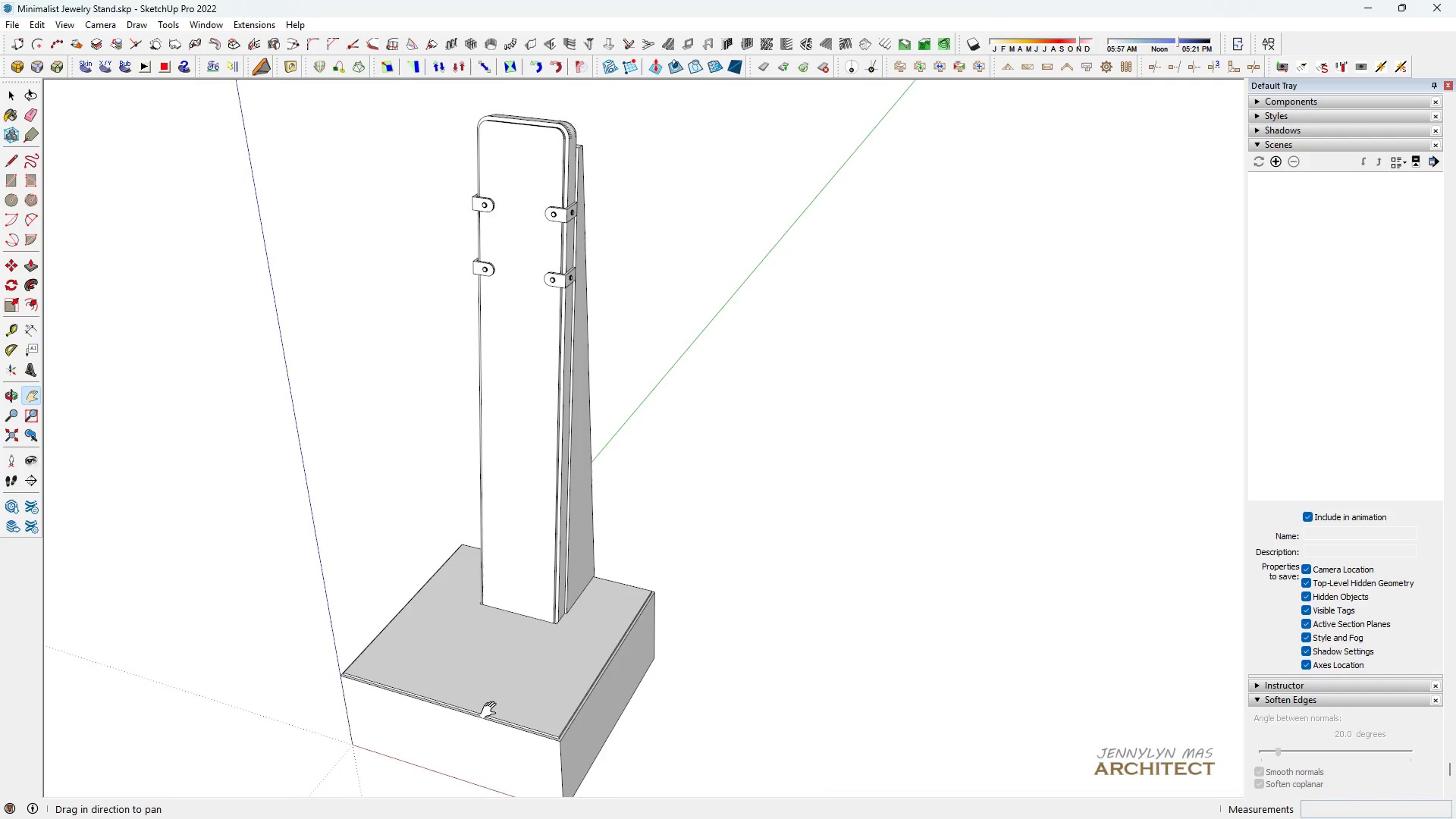 
left_click_drag(start_coordinate=[491, 700], to_coordinate=[575, 582])
 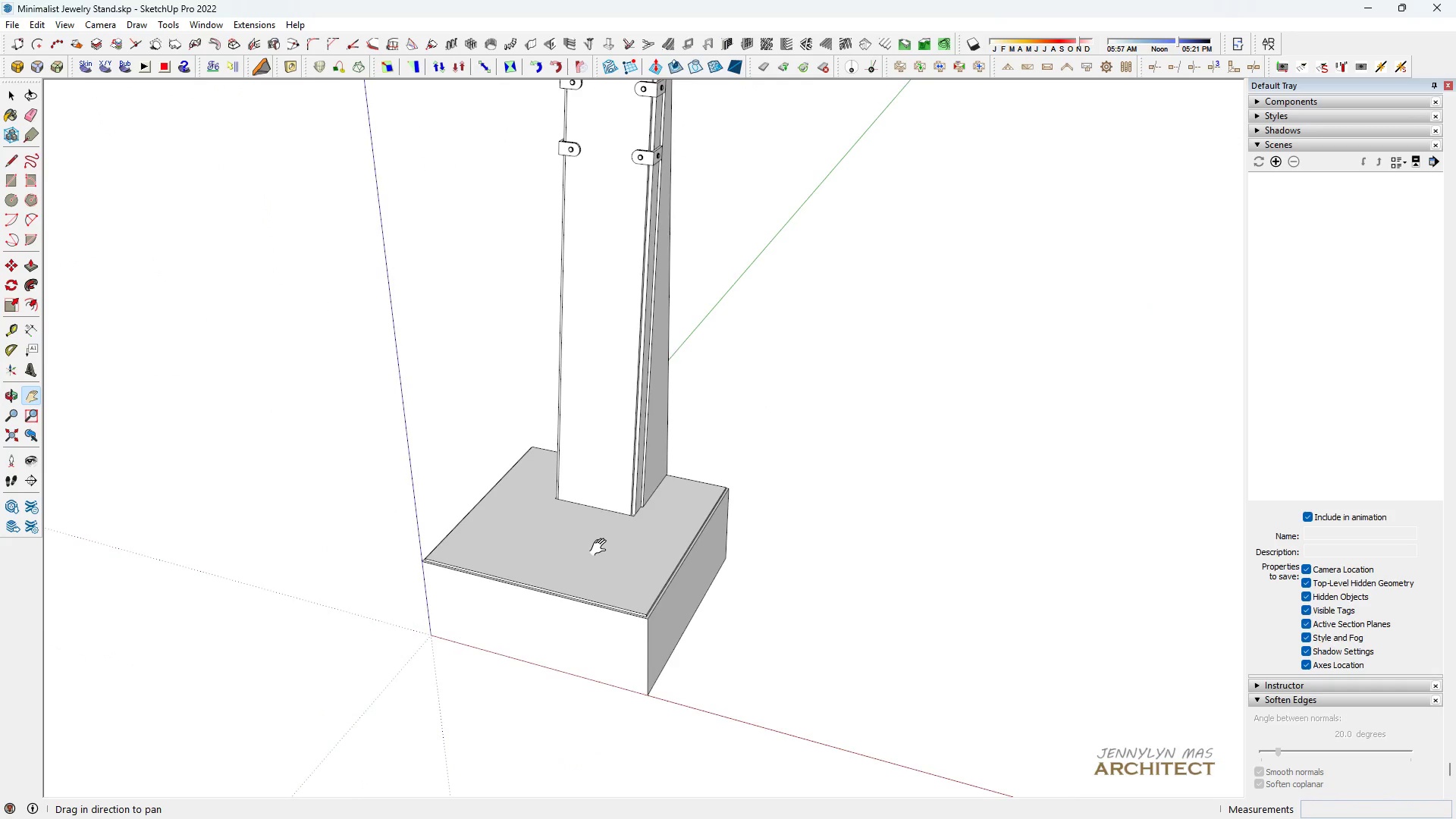 
scroll: coordinate [601, 548], scroll_direction: up, amount: 1.0
 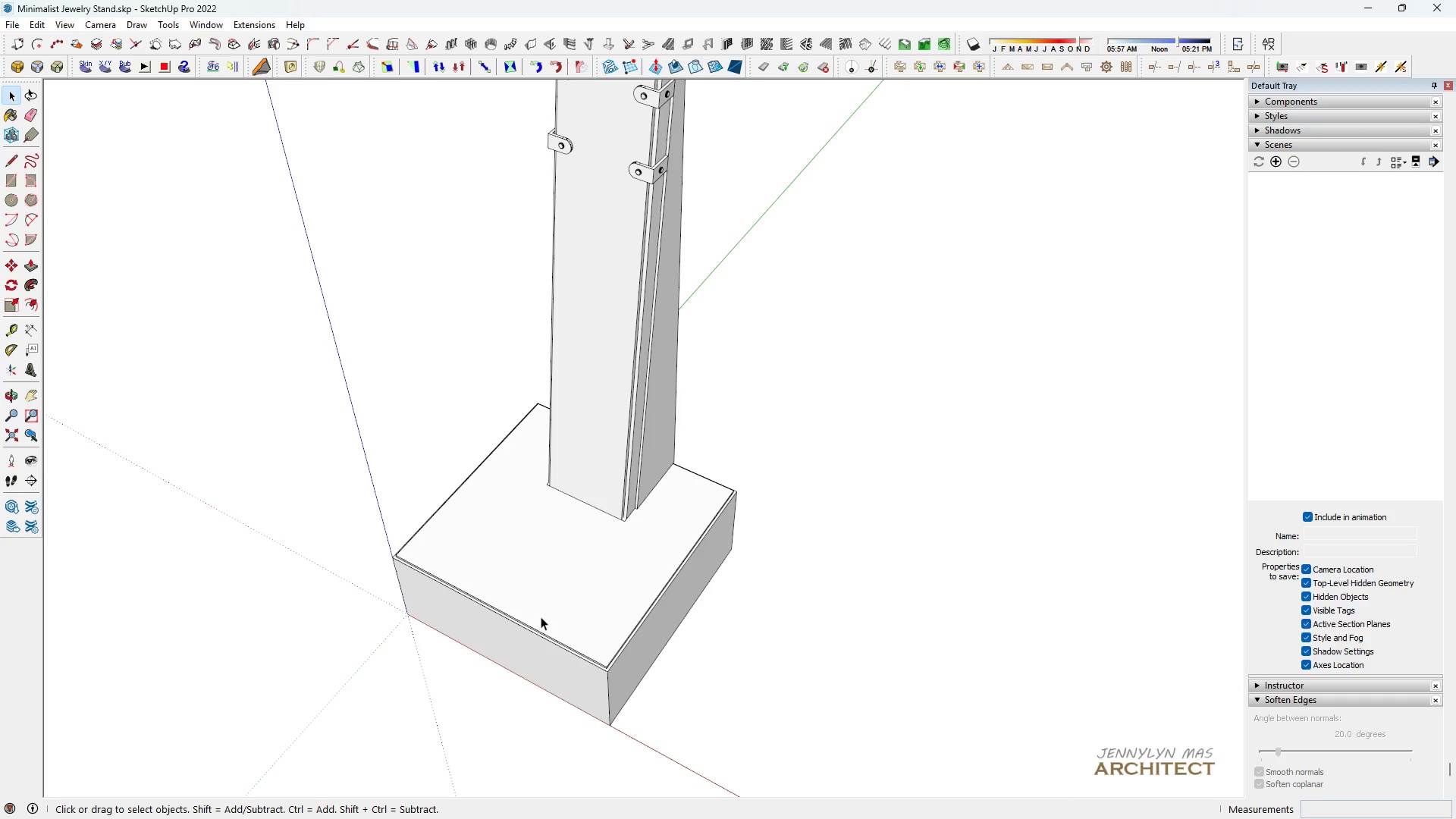 
left_click([579, 535])
 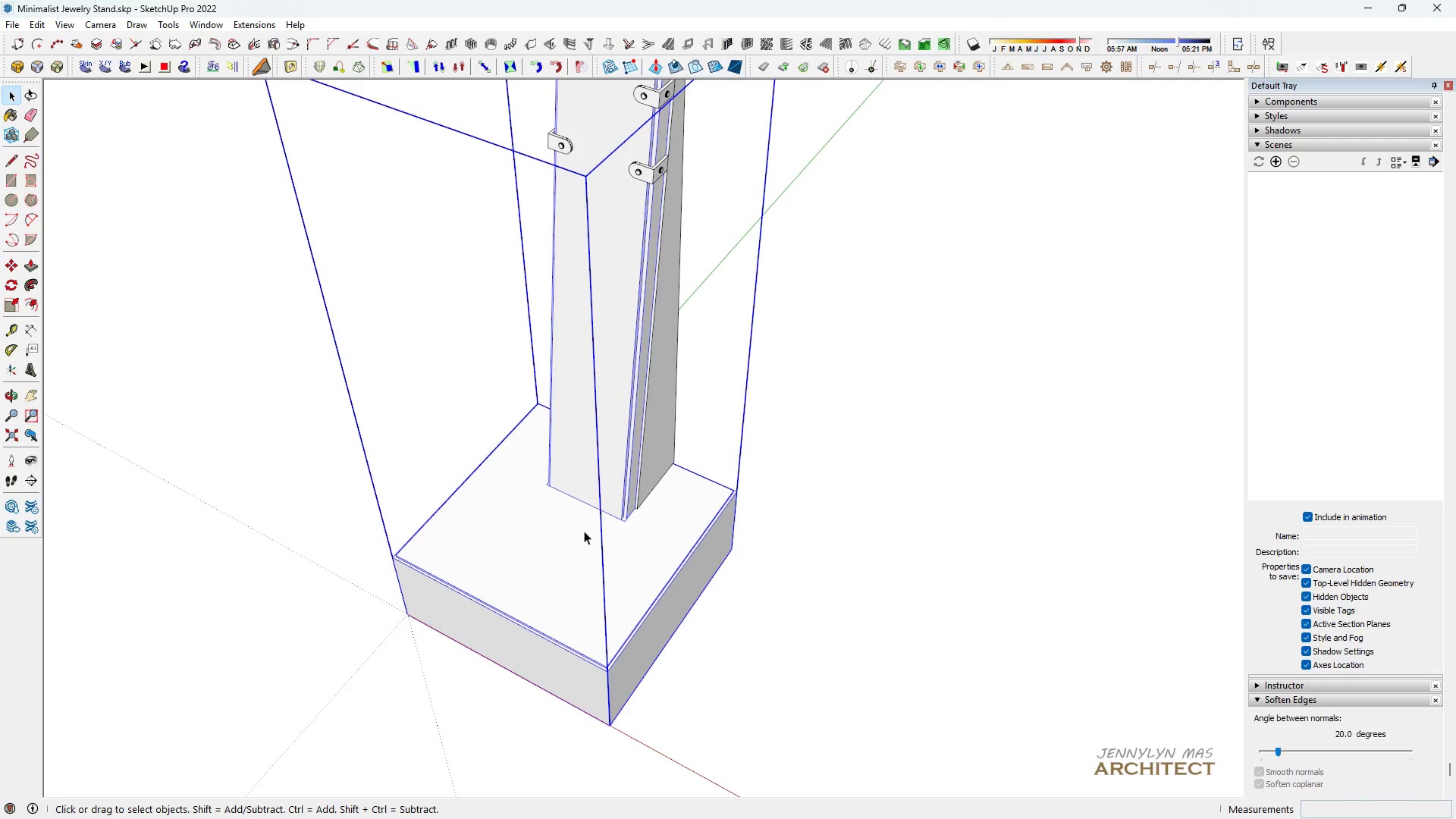 
key(Space)
 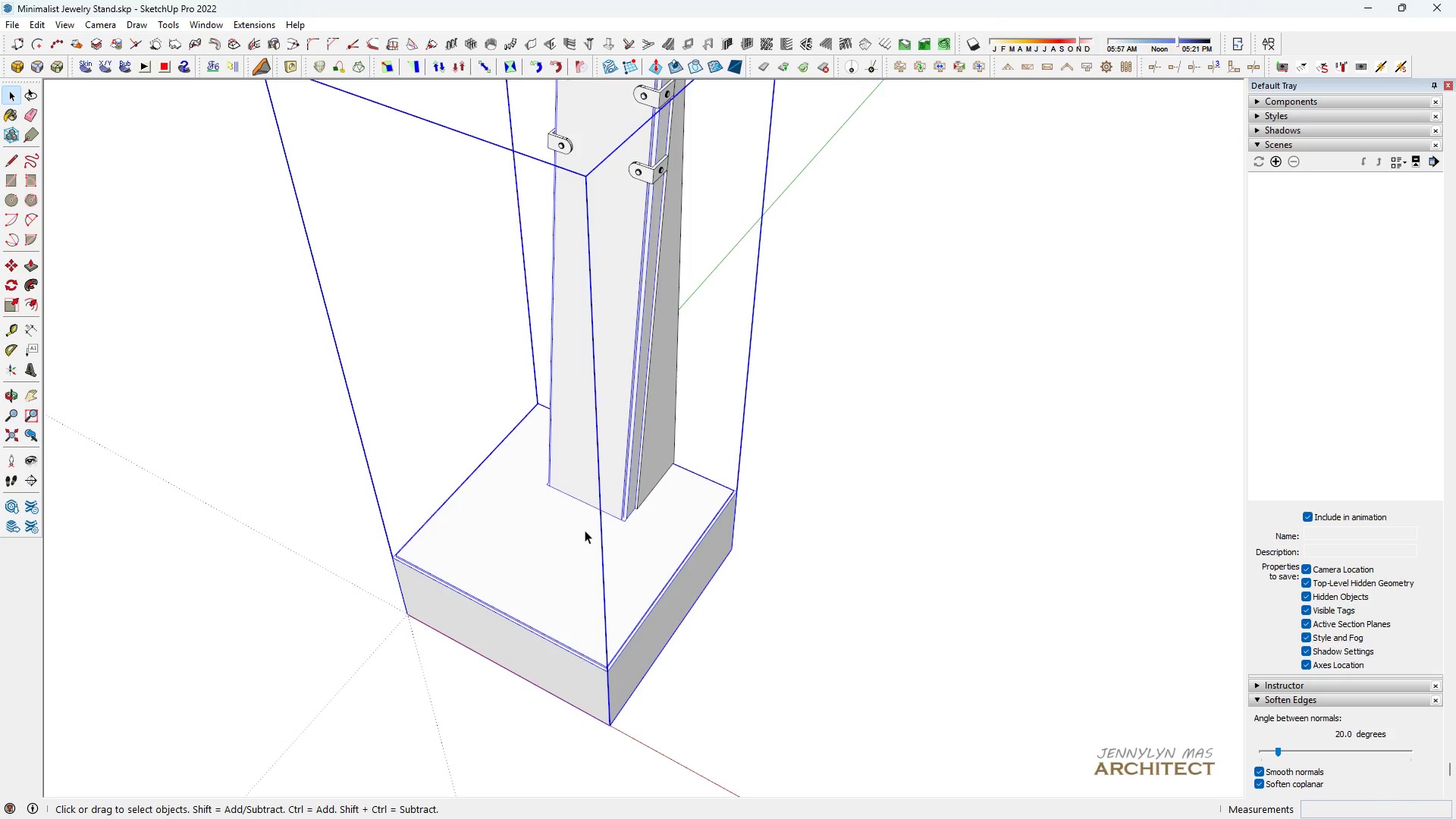 
scroll: coordinate [582, 528], scroll_direction: up, amount: 4.0
 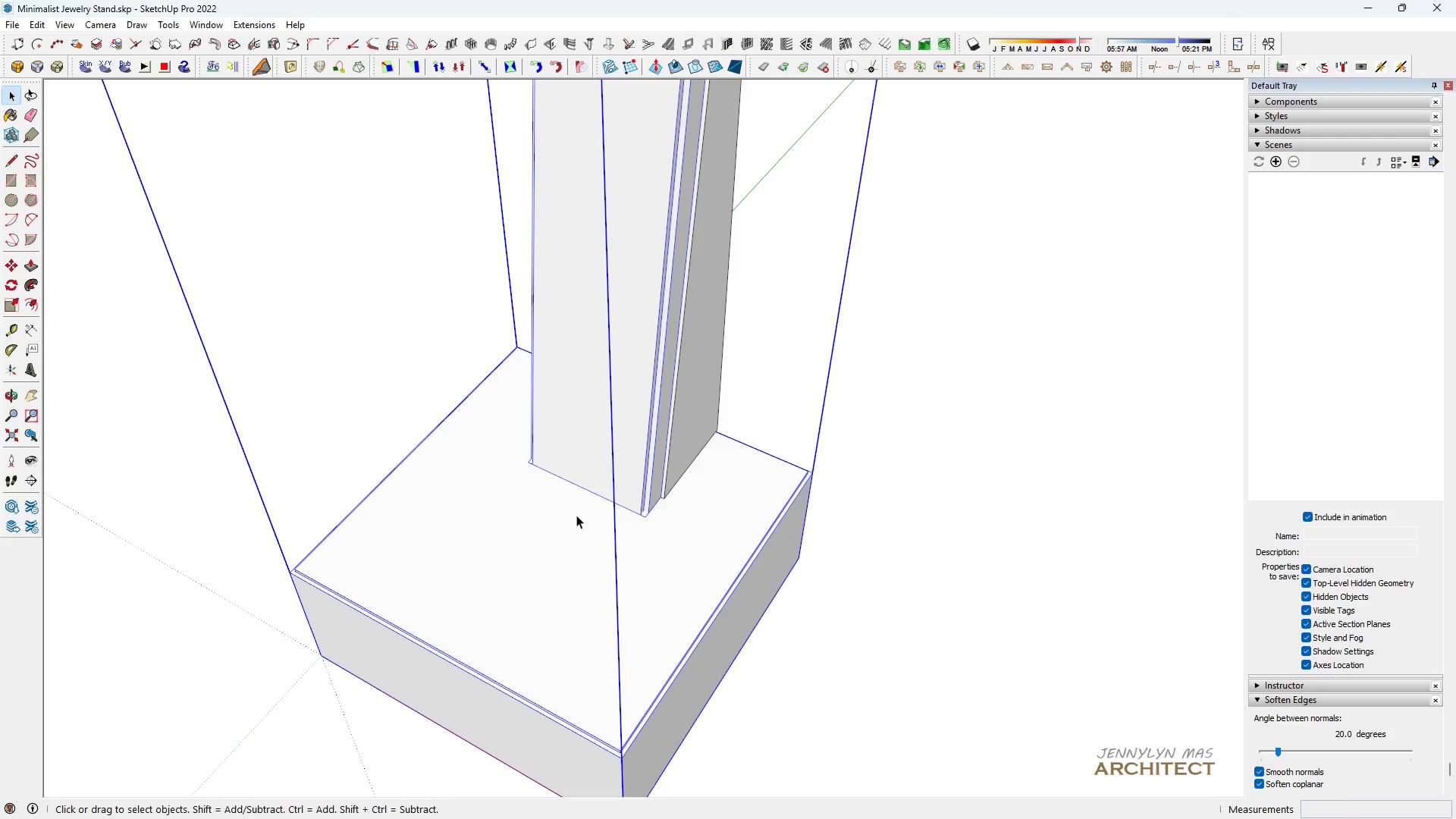 
key(C)
 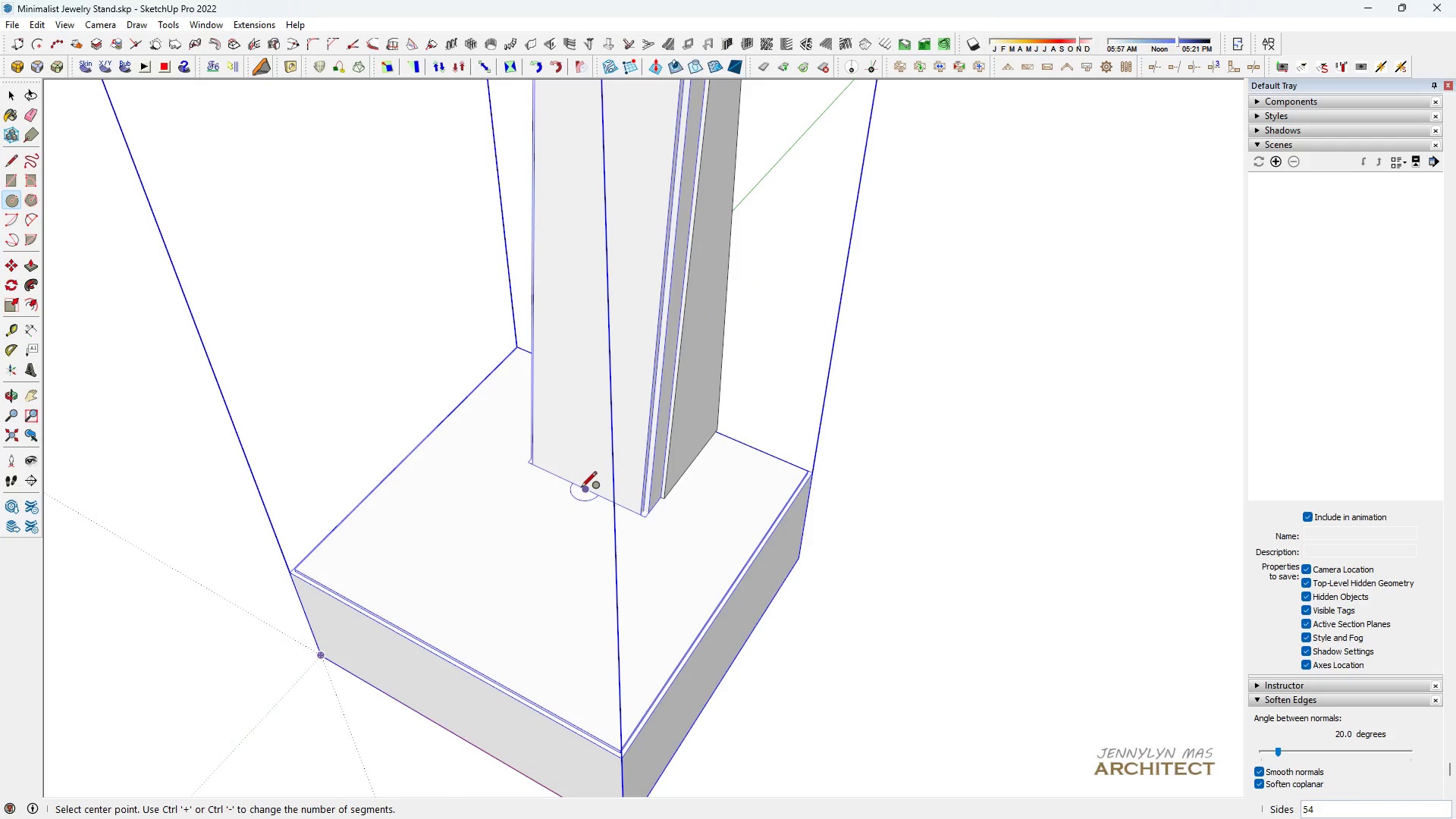 
left_click([581, 488])
 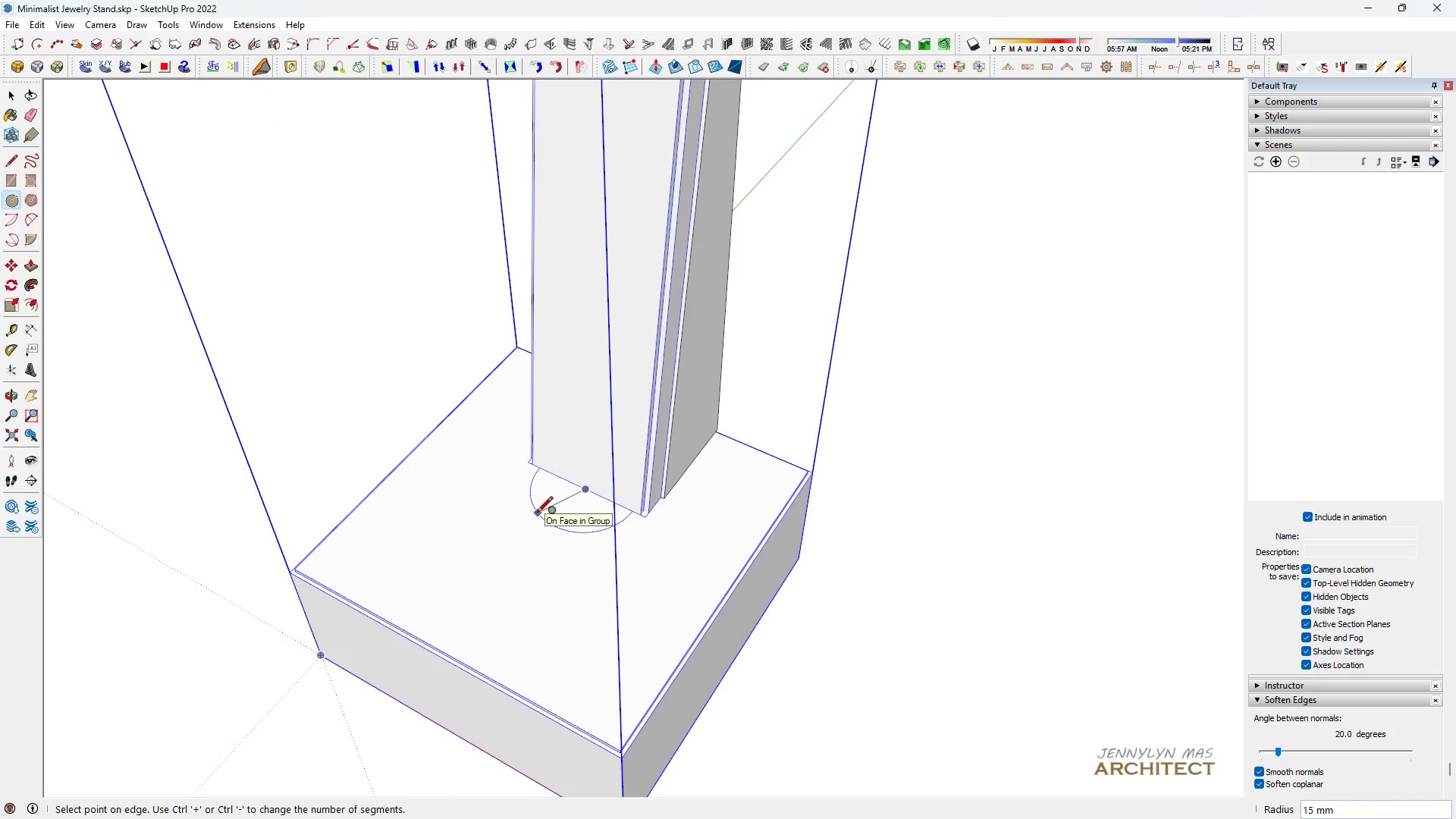 
type(35)
 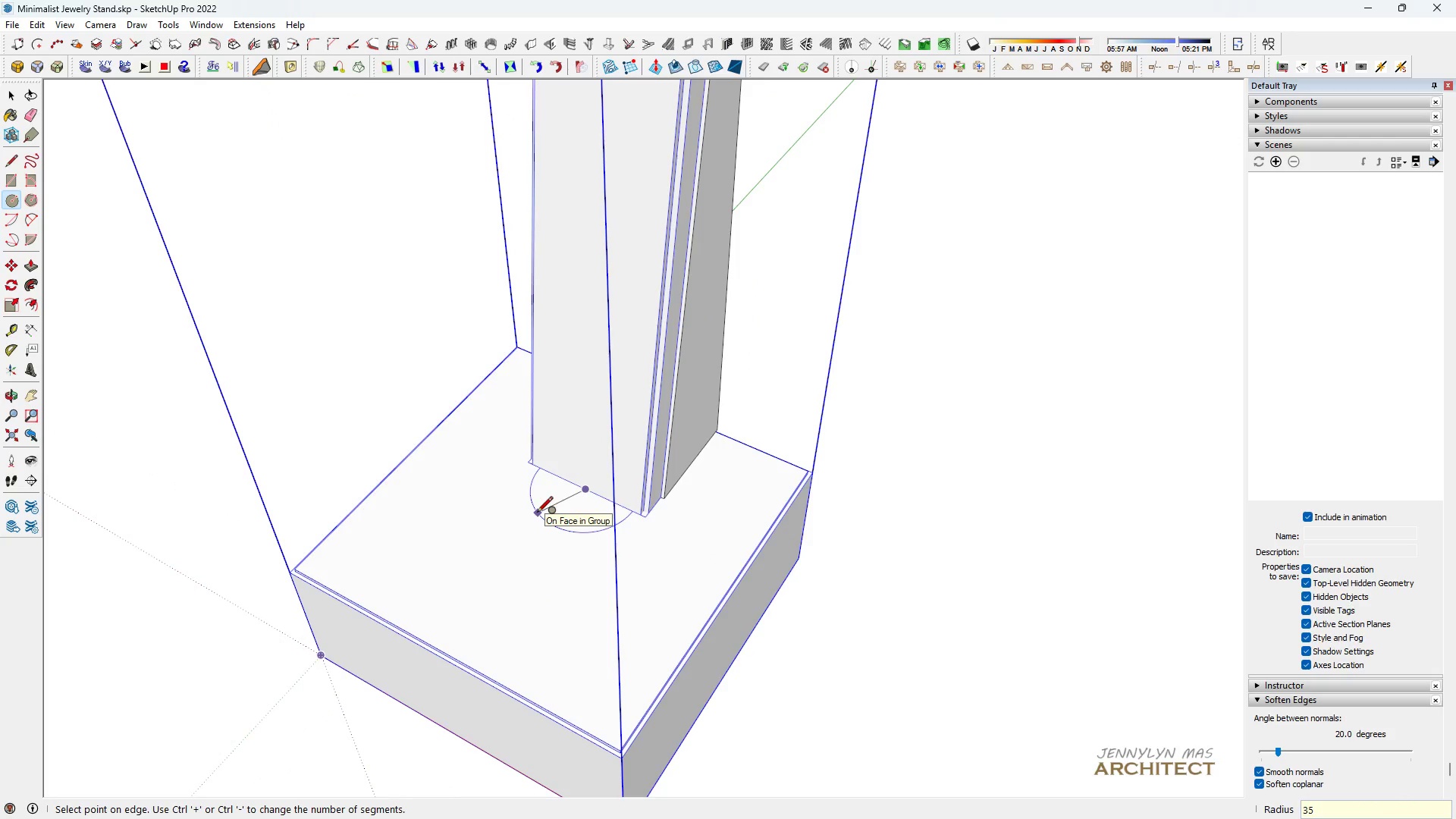 
key(Enter)
 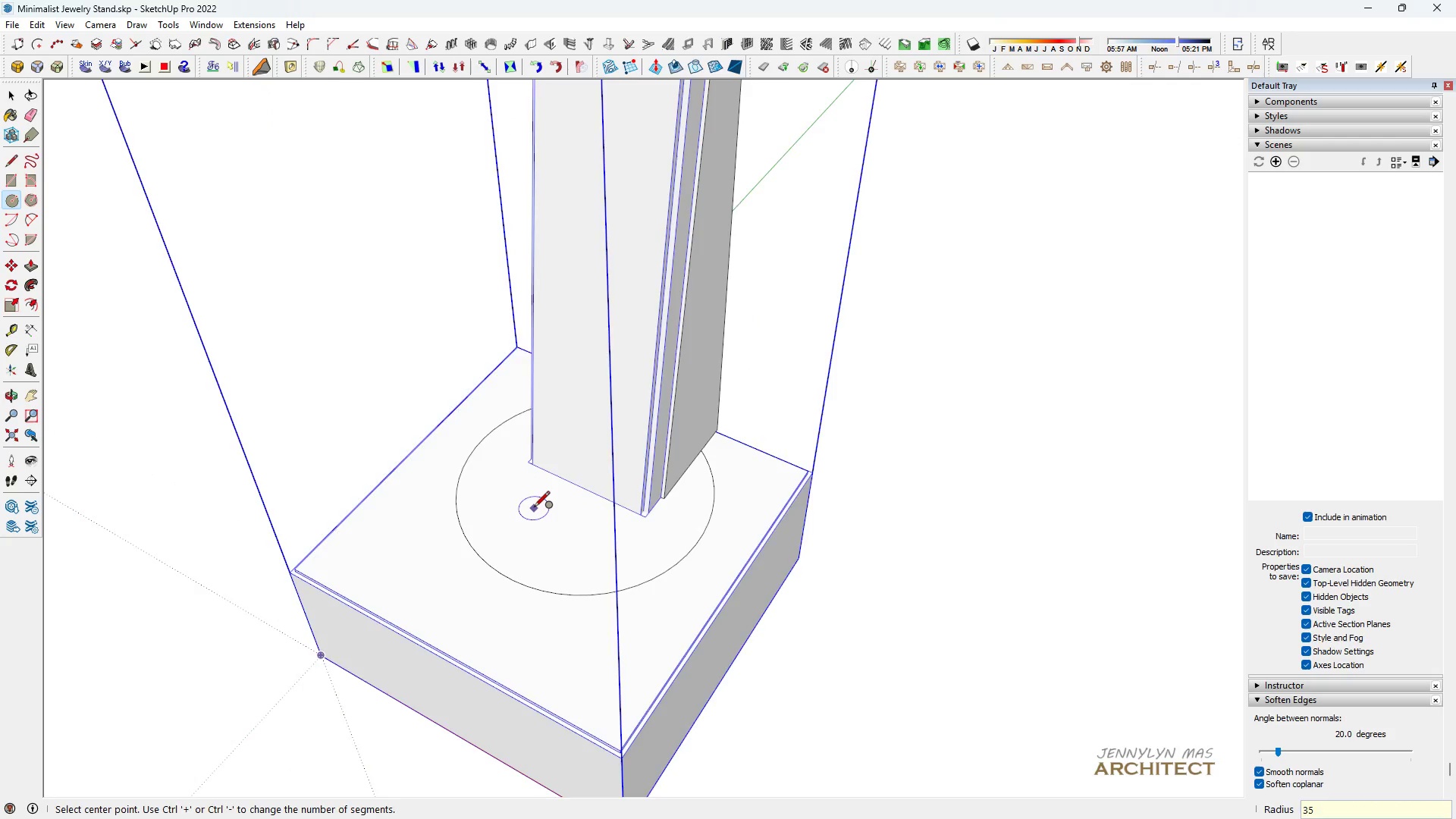 
scroll: coordinate [535, 509], scroll_direction: up, amount: 4.0
 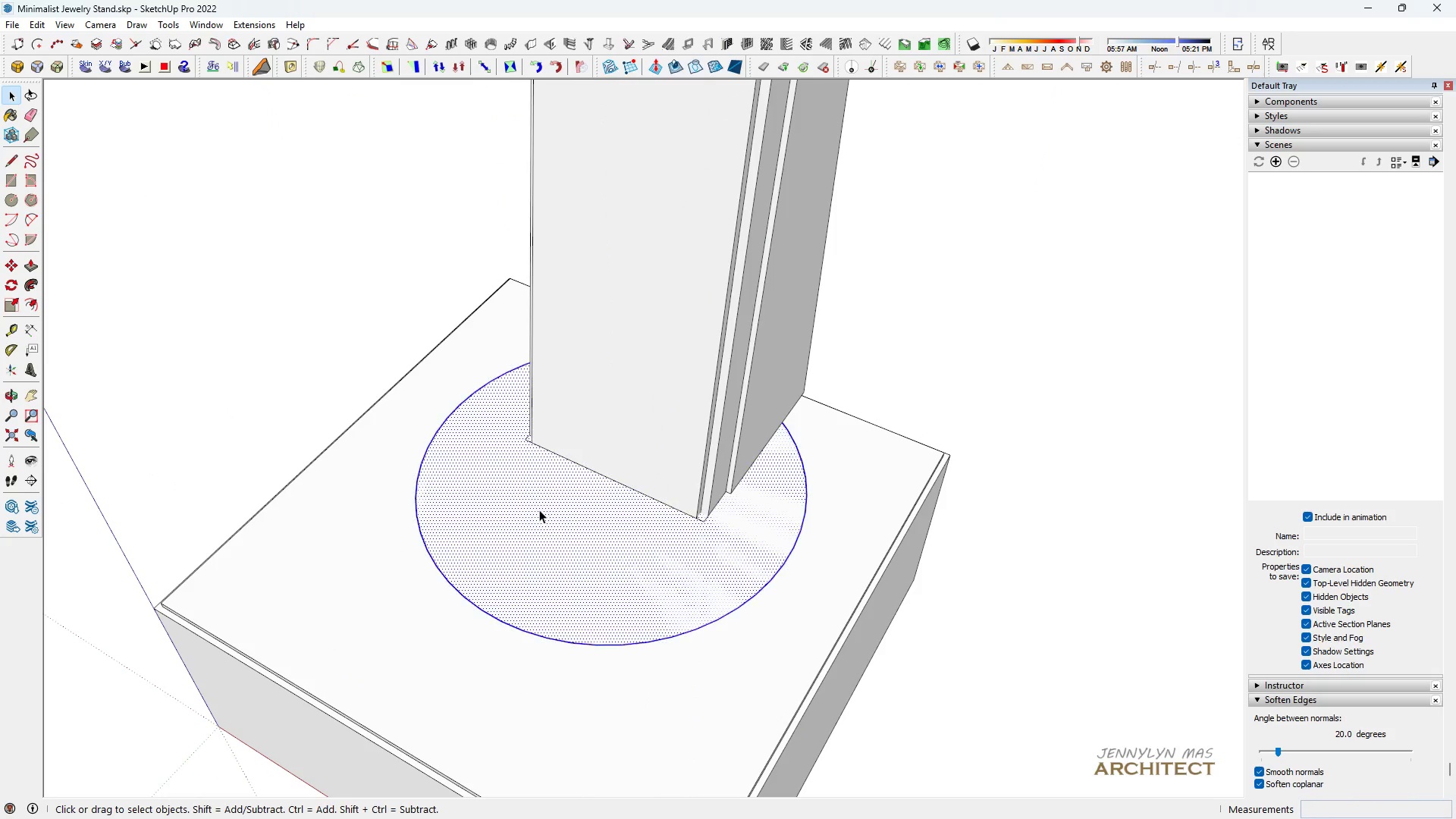 
key(Space)
 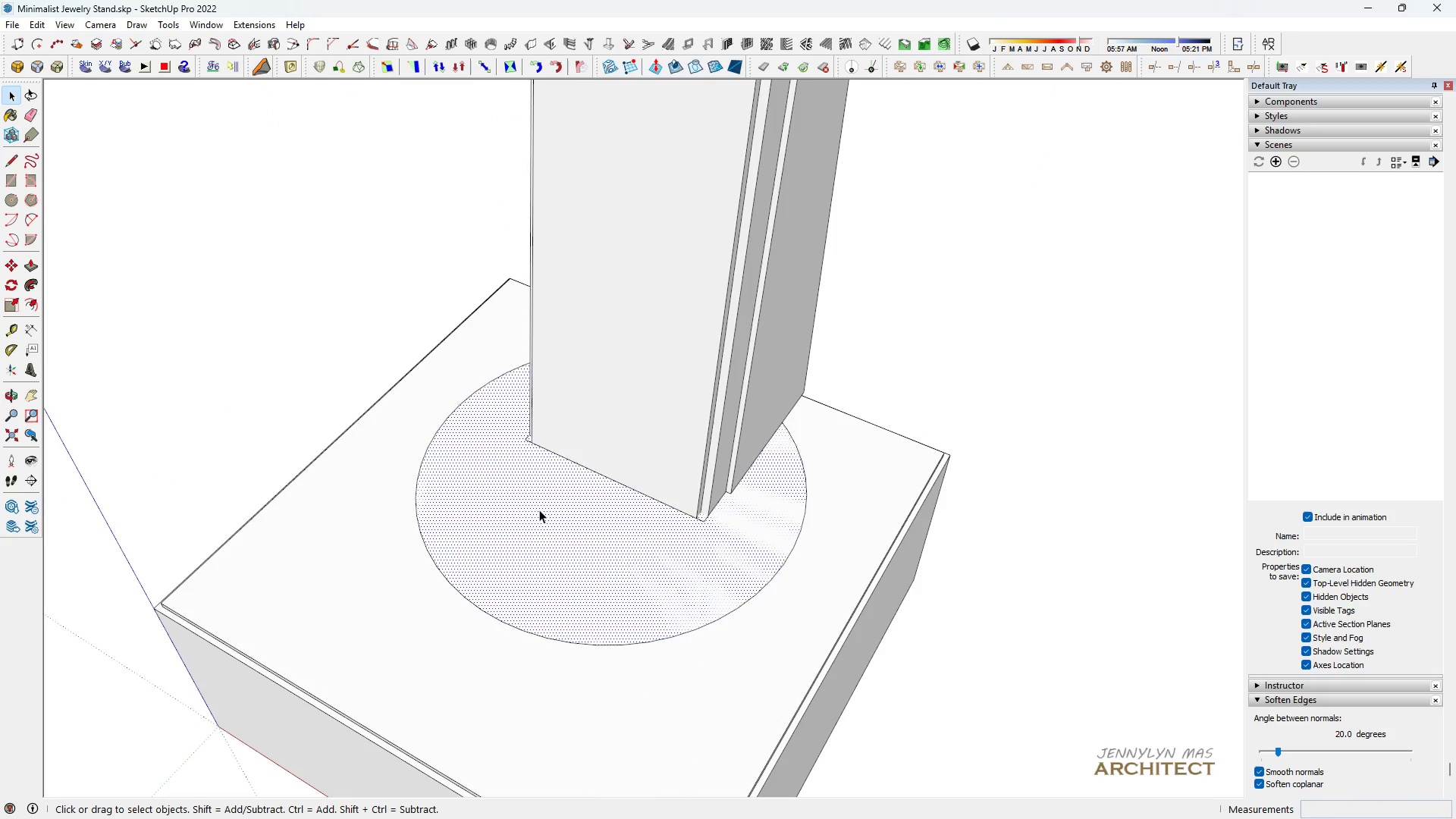 
left_click([539, 510])
 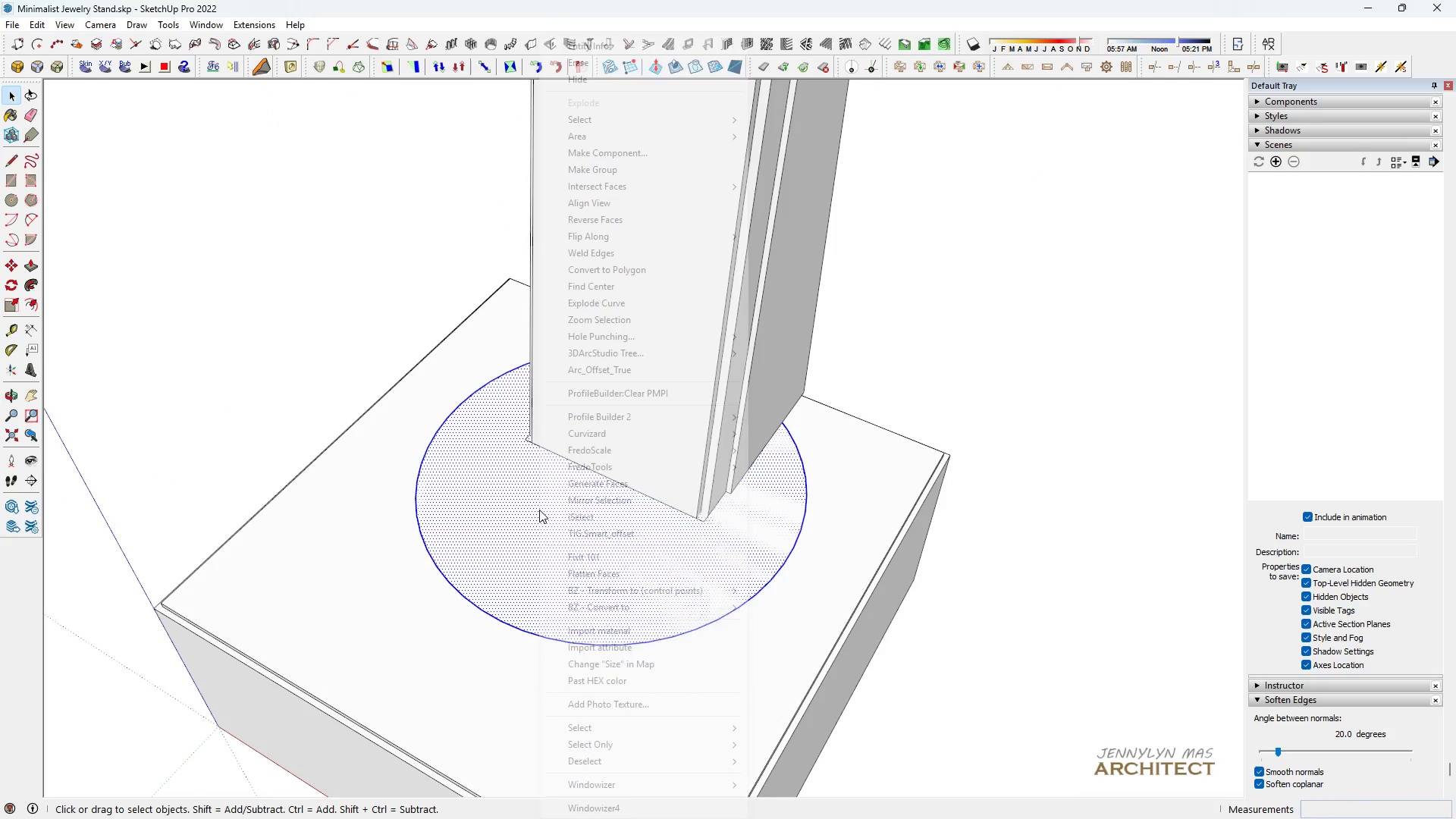 
right_click([539, 510])
 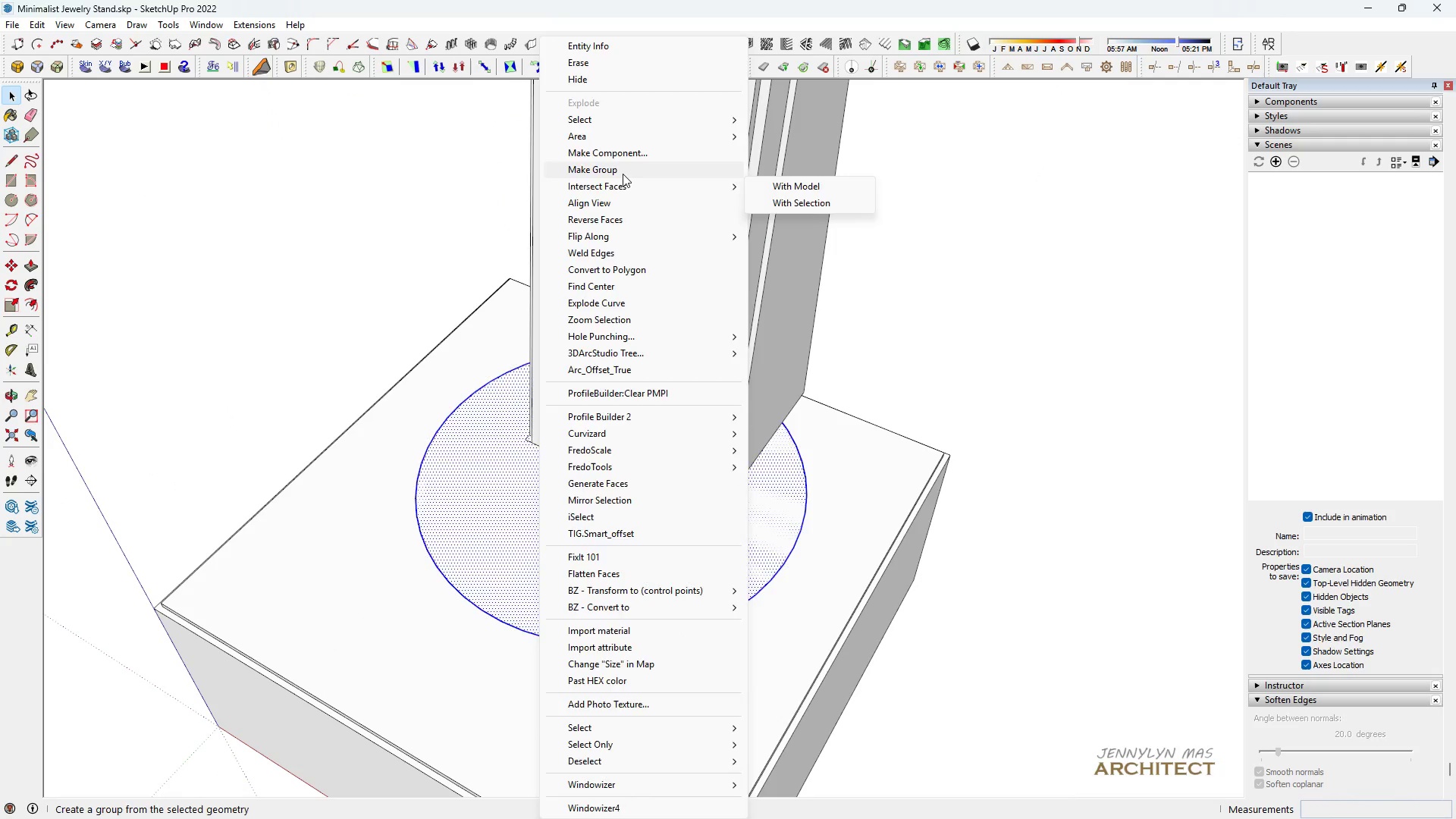 
left_click([623, 174])
 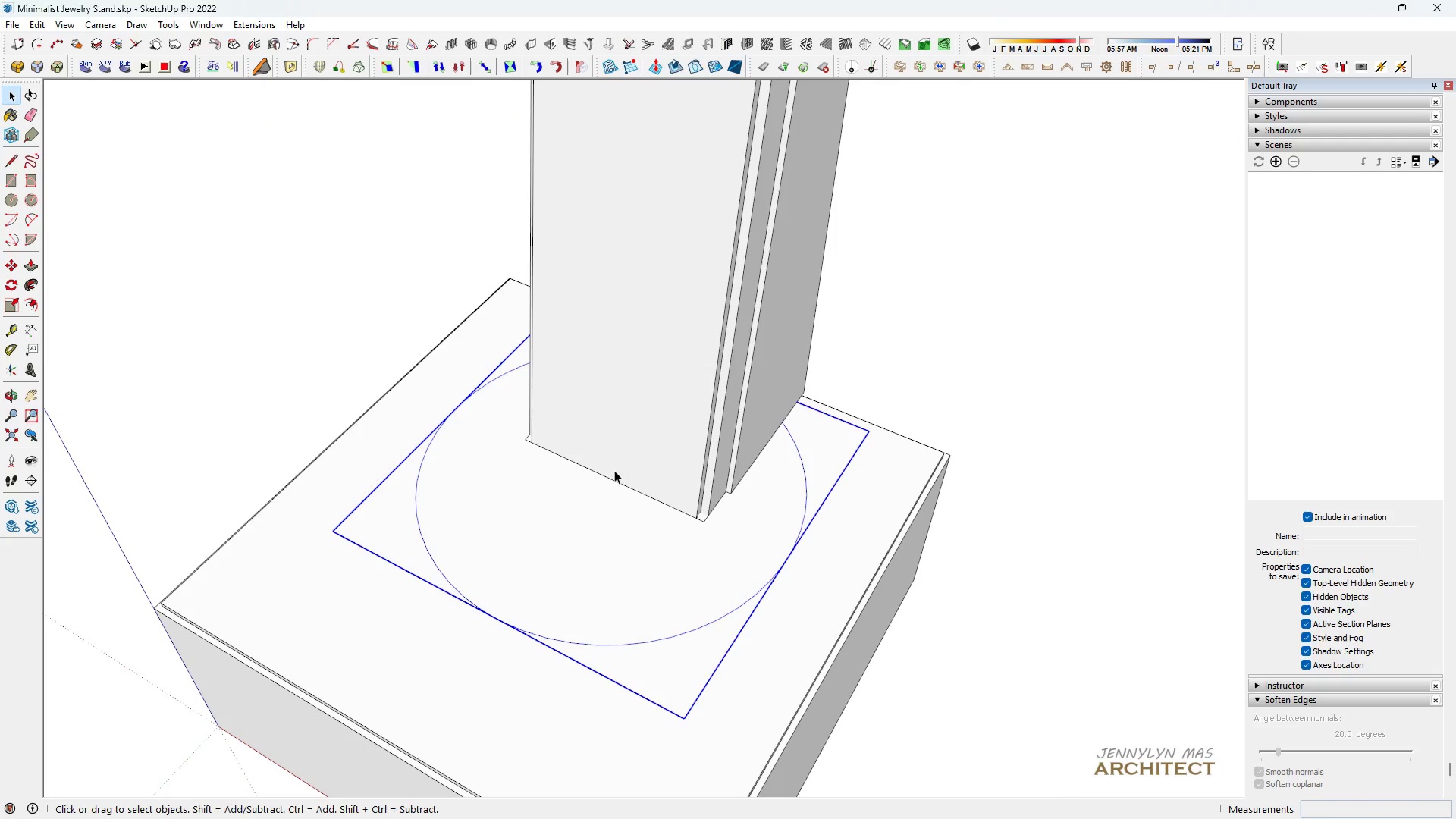 
key(H)
 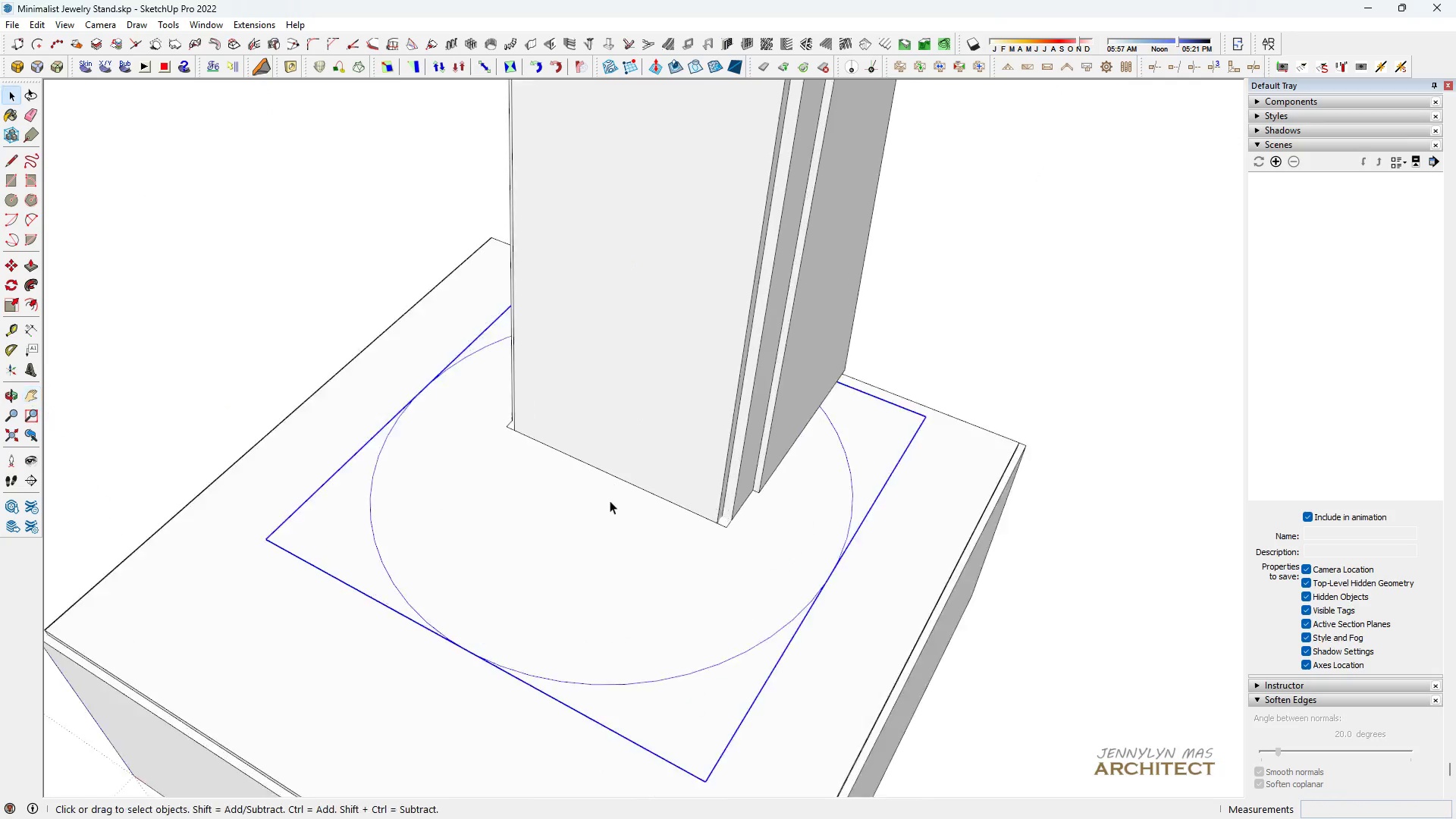 
scroll: coordinate [610, 500], scroll_direction: up, amount: 3.0
 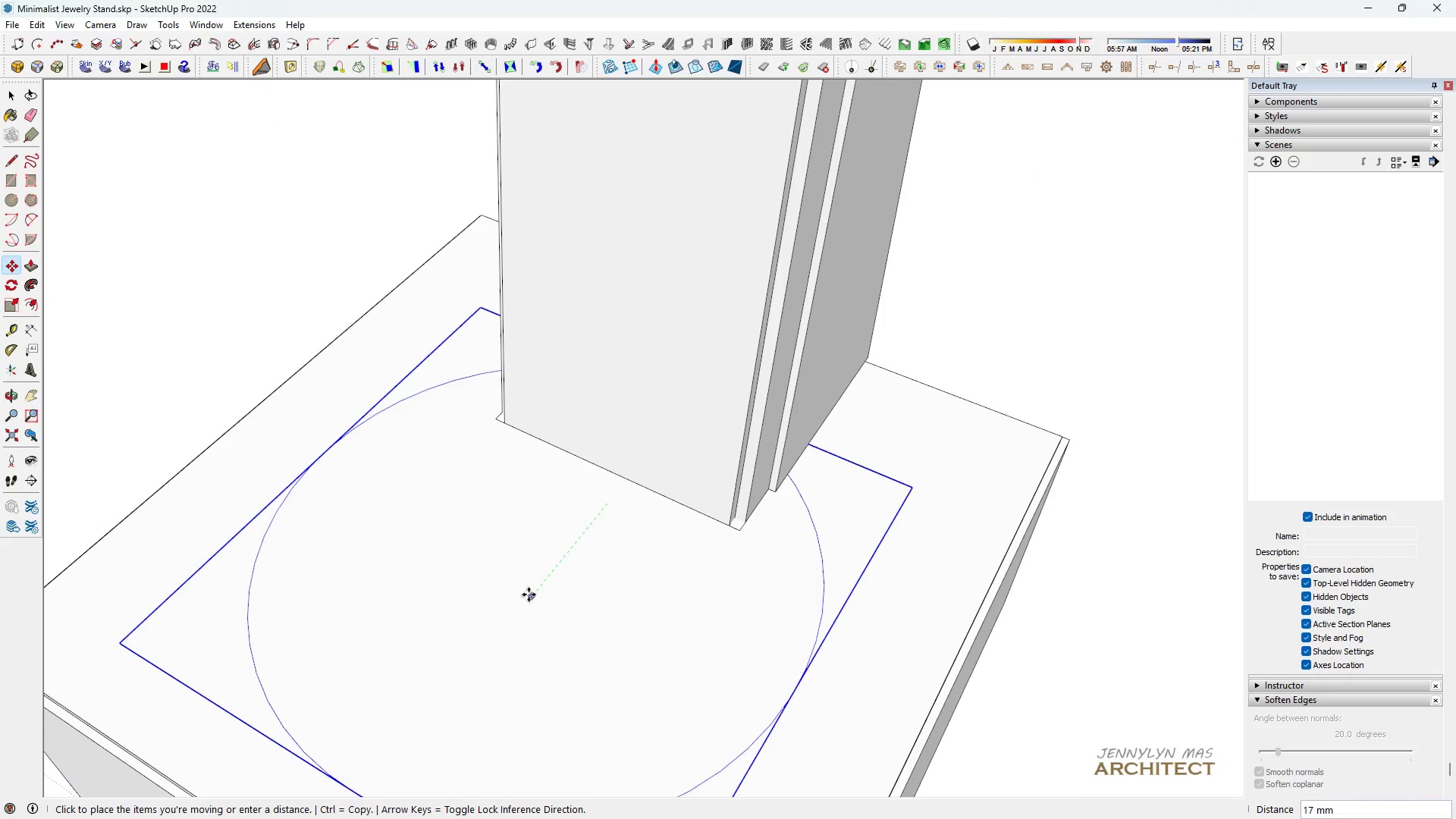 
key(Space)
 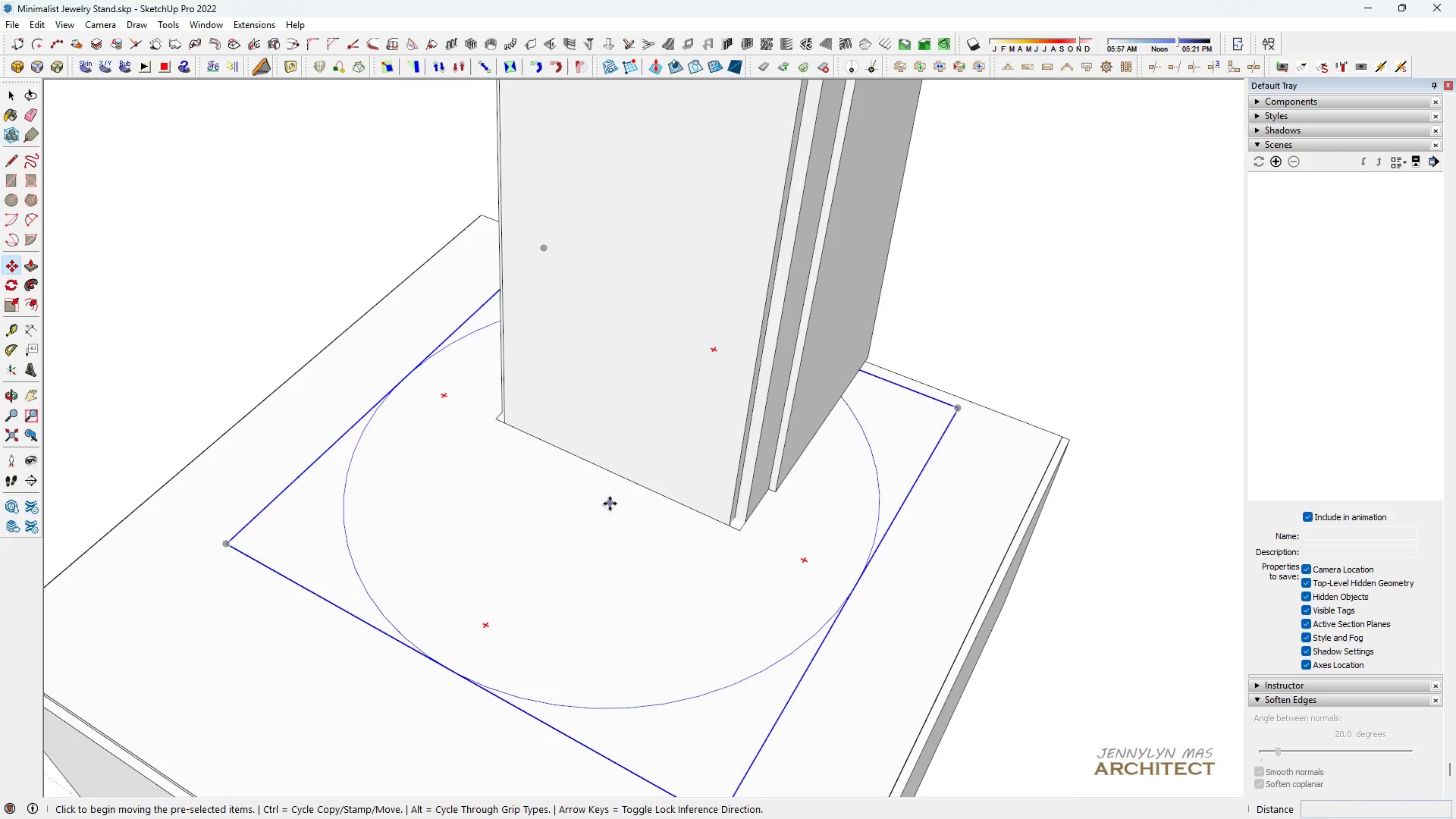 
key(M)
 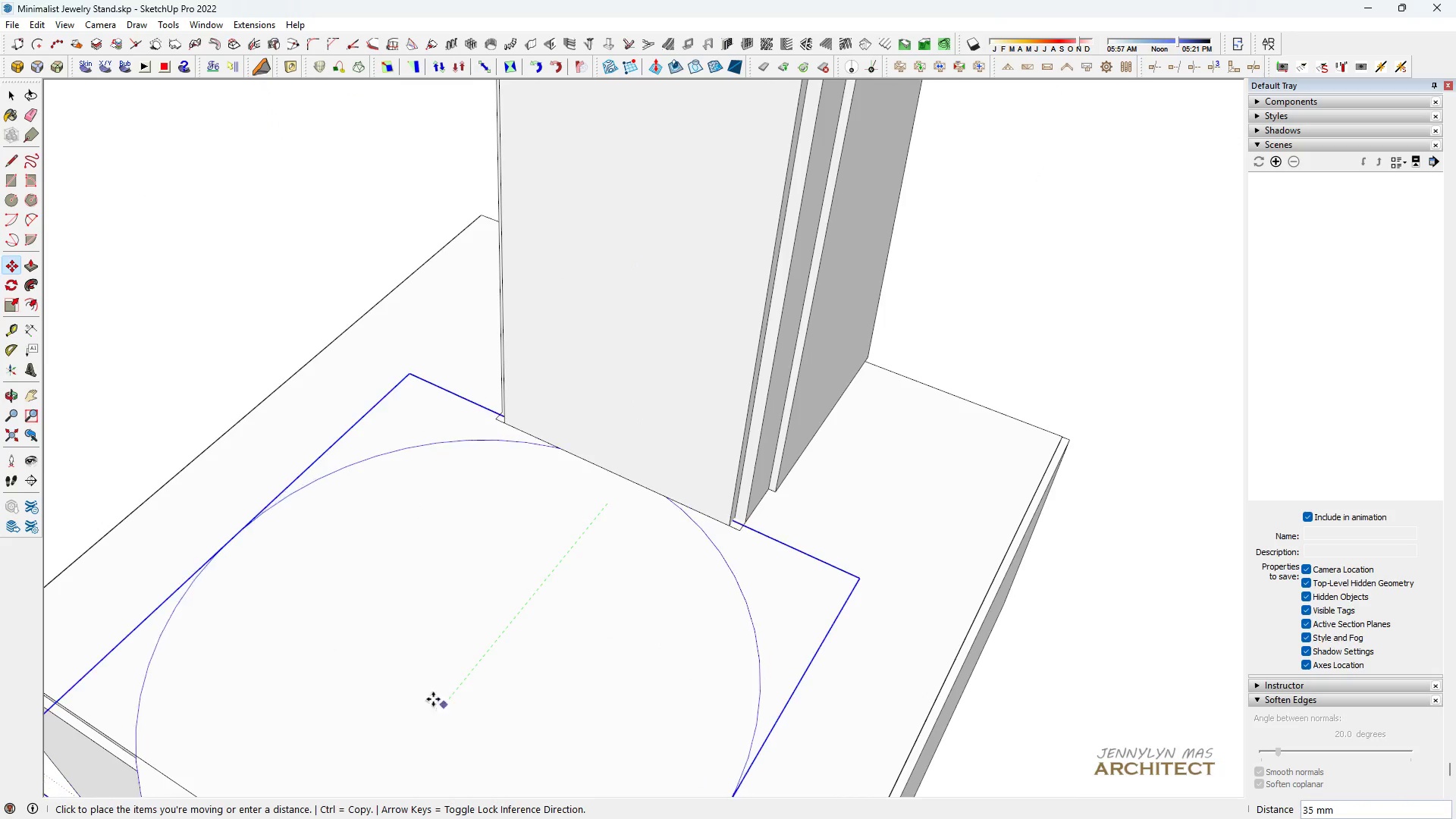 
left_click([417, 717])
 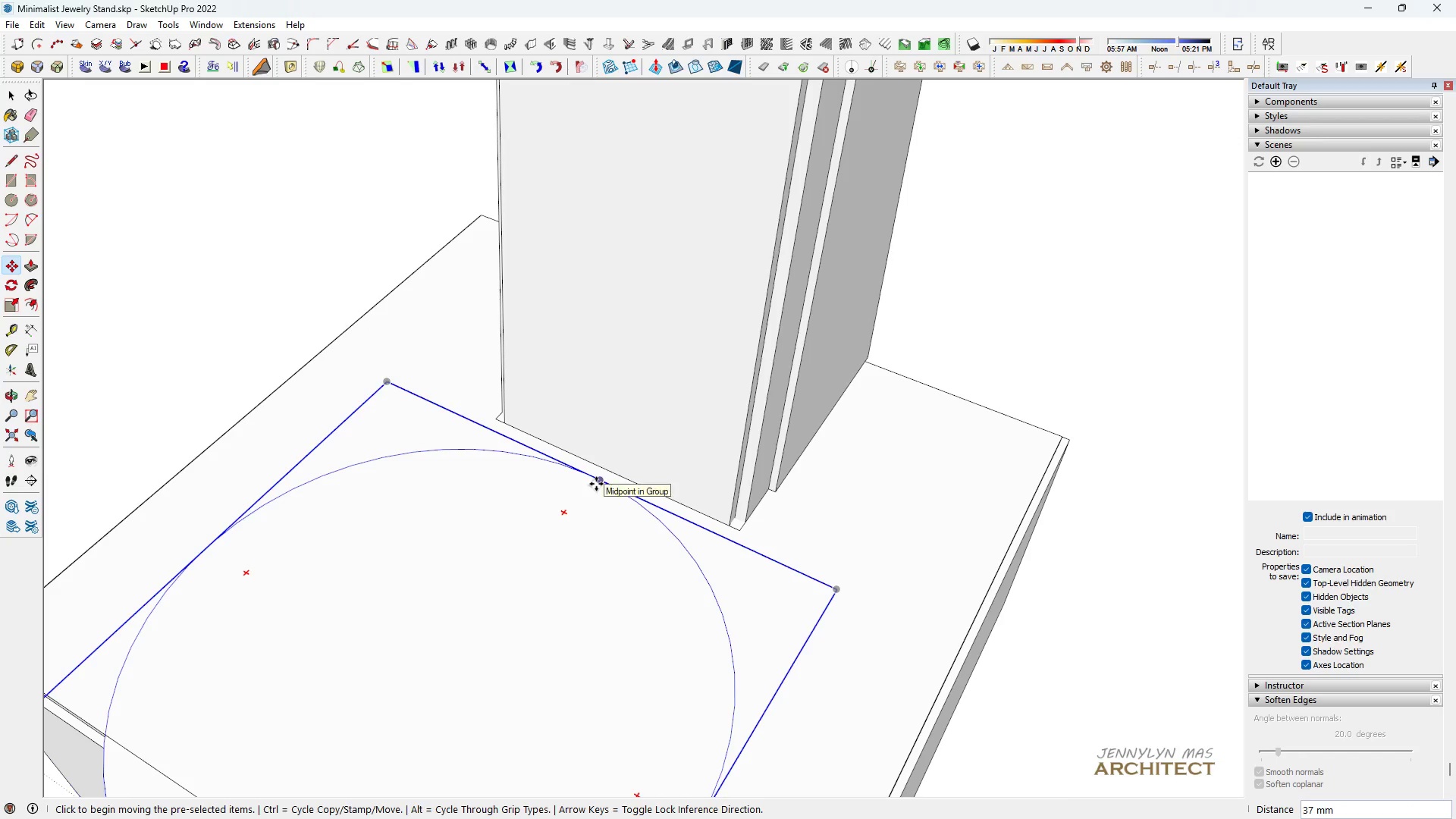 
hold_key(key=ShiftLeft, duration=1.17)
left_click([586, 460])
 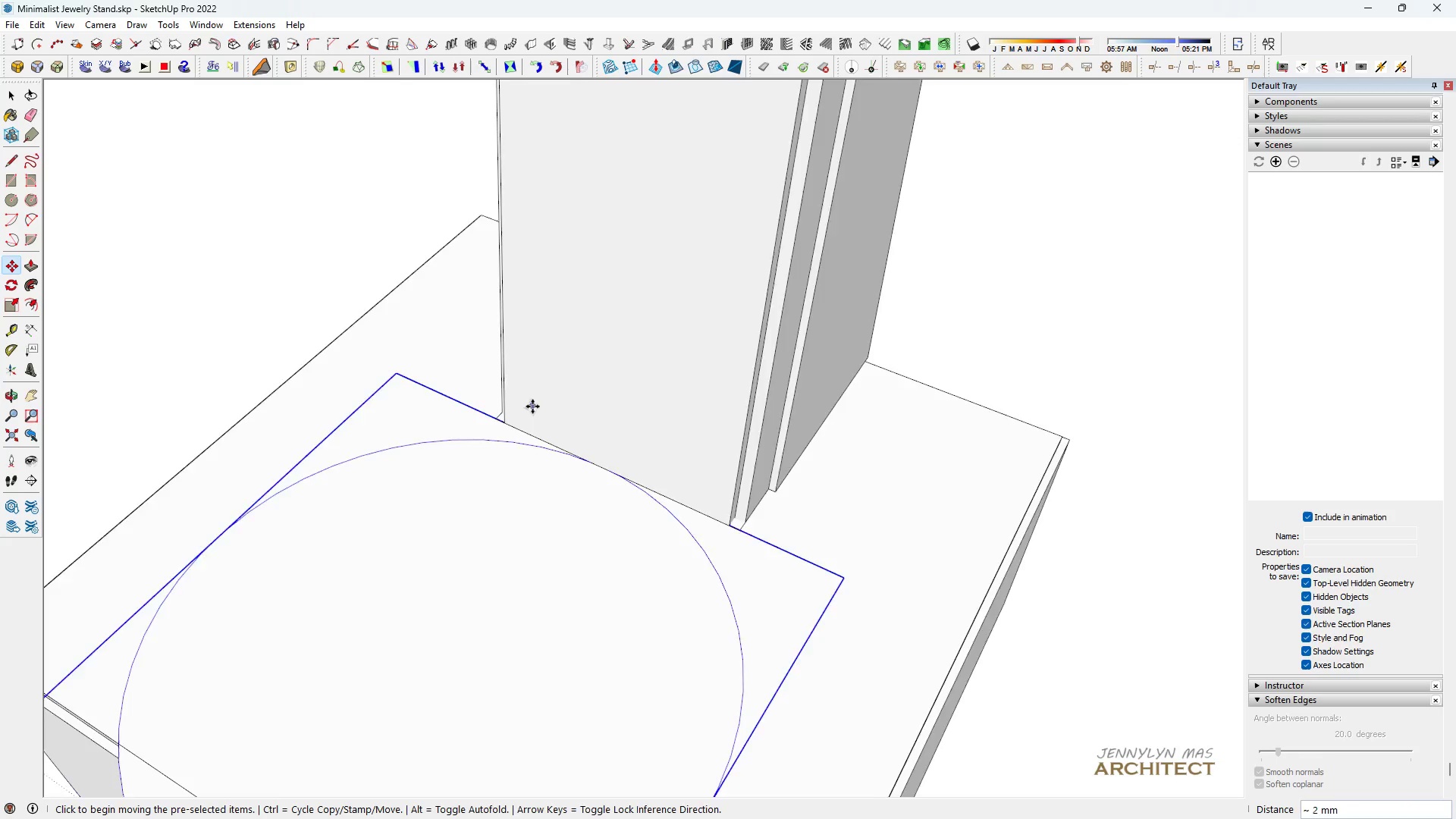 
scroll: coordinate [537, 411], scroll_direction: down, amount: 4.0
 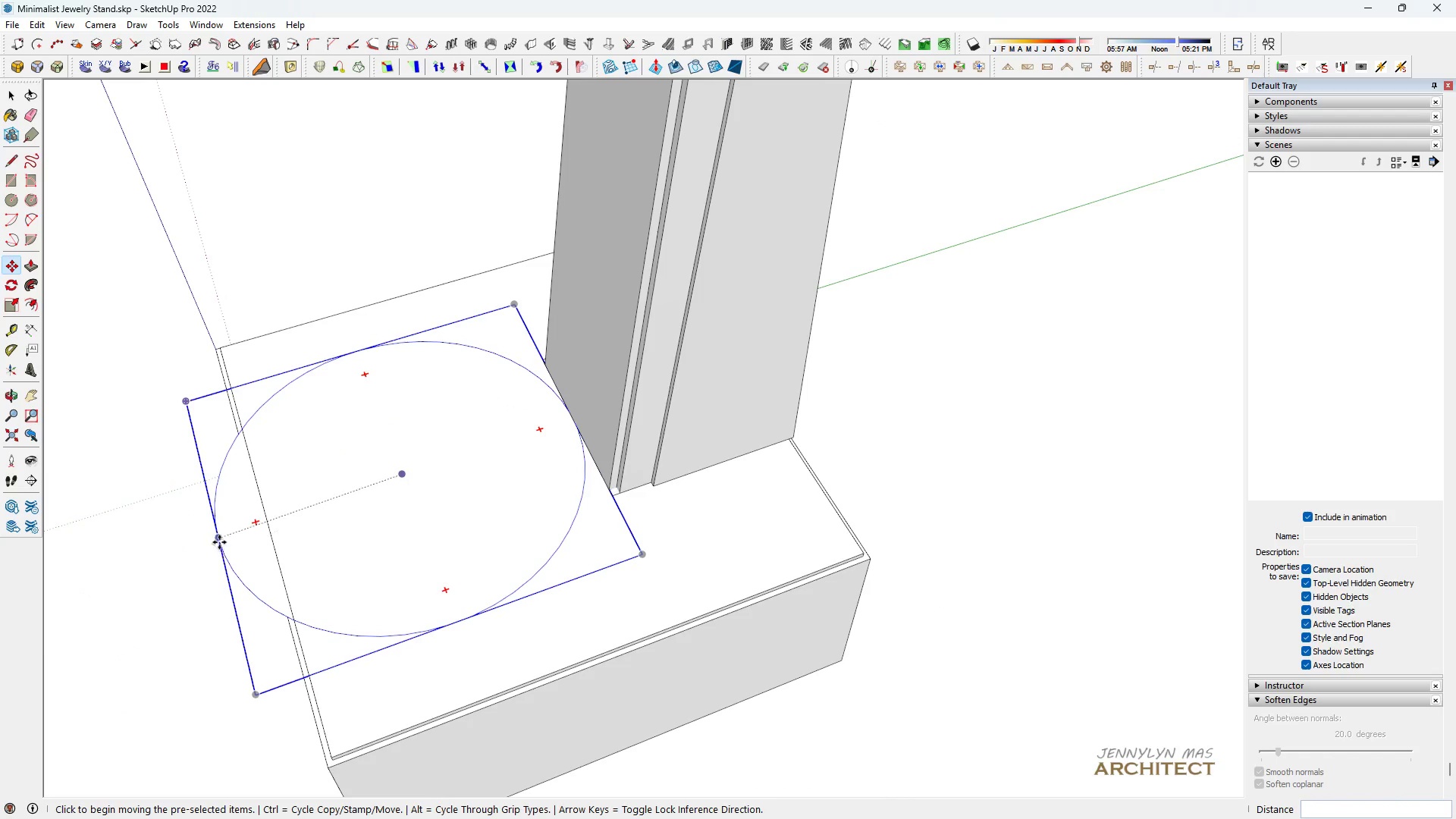 
left_click([218, 533])
 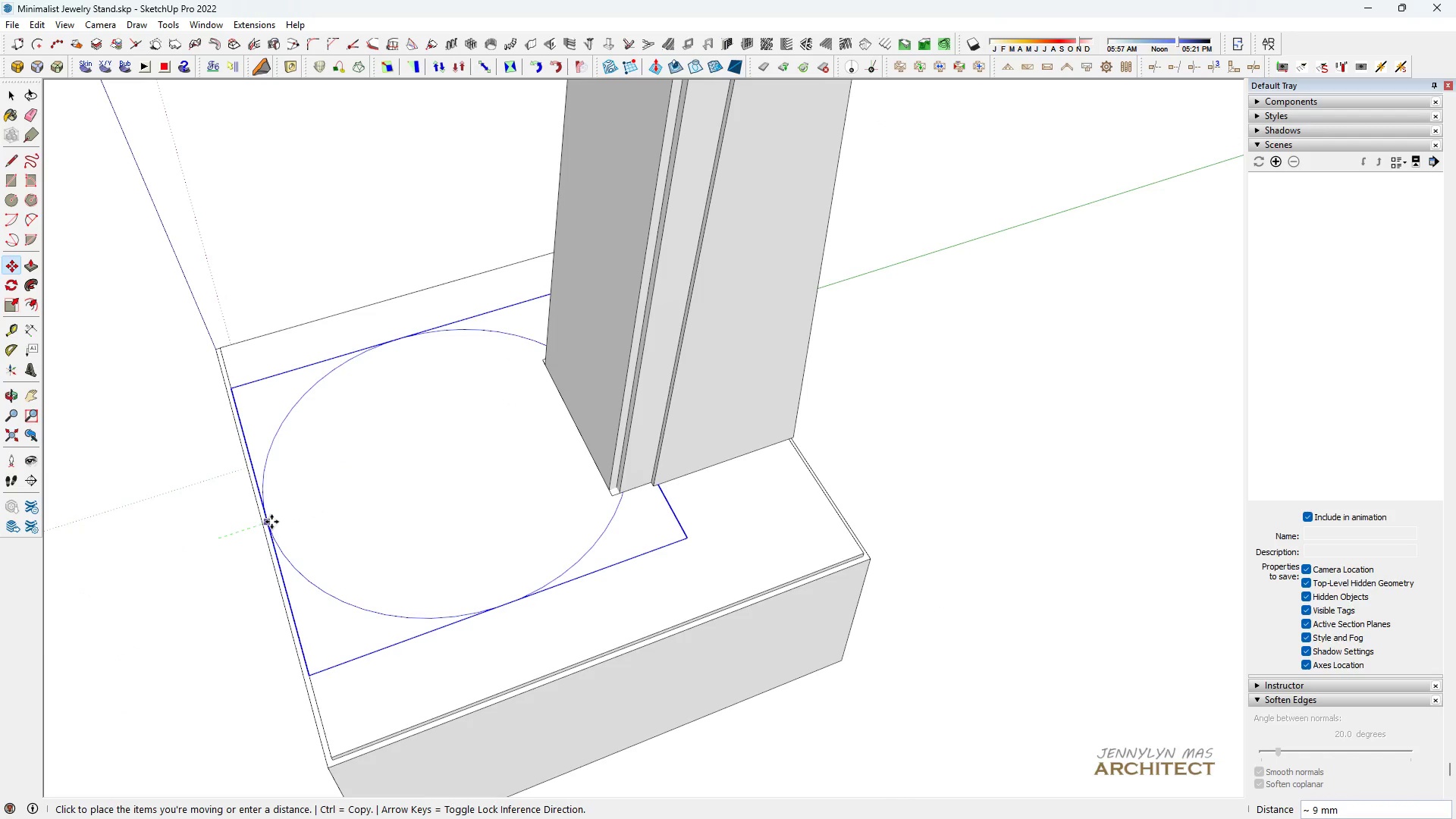 
left_click([271, 522])
 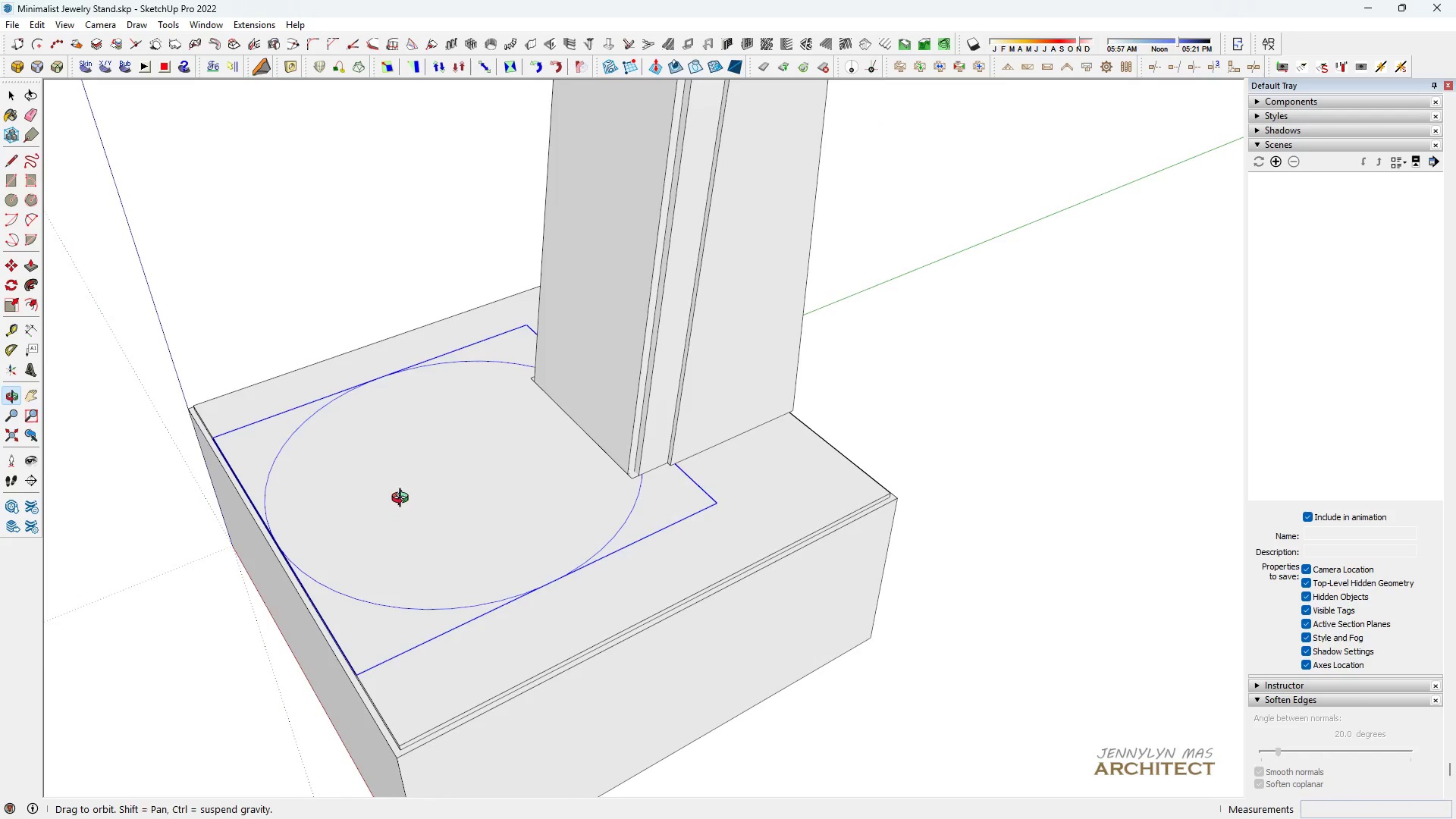 
scroll: coordinate [406, 503], scroll_direction: down, amount: 2.0
 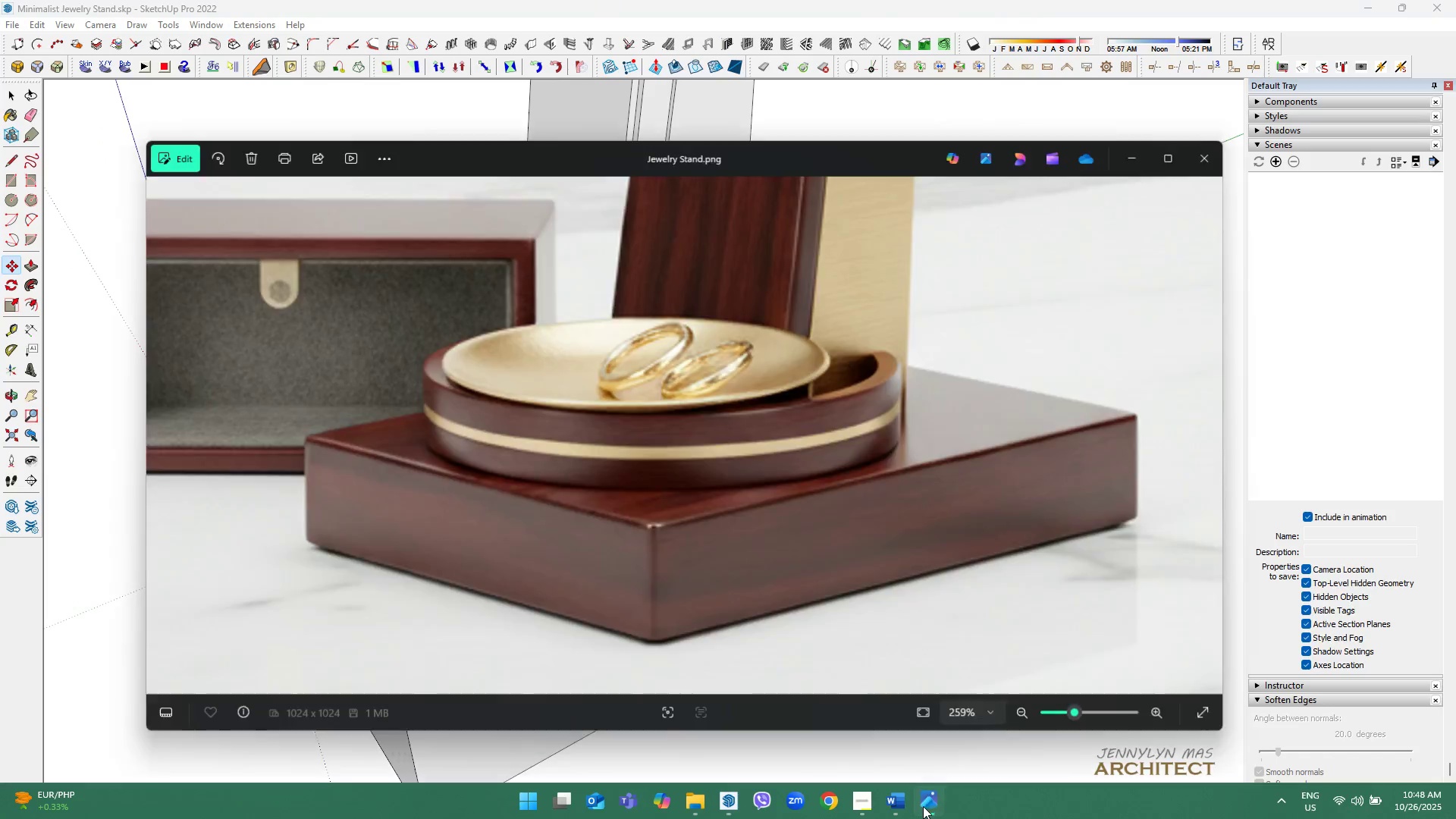 
left_click([923, 806])
 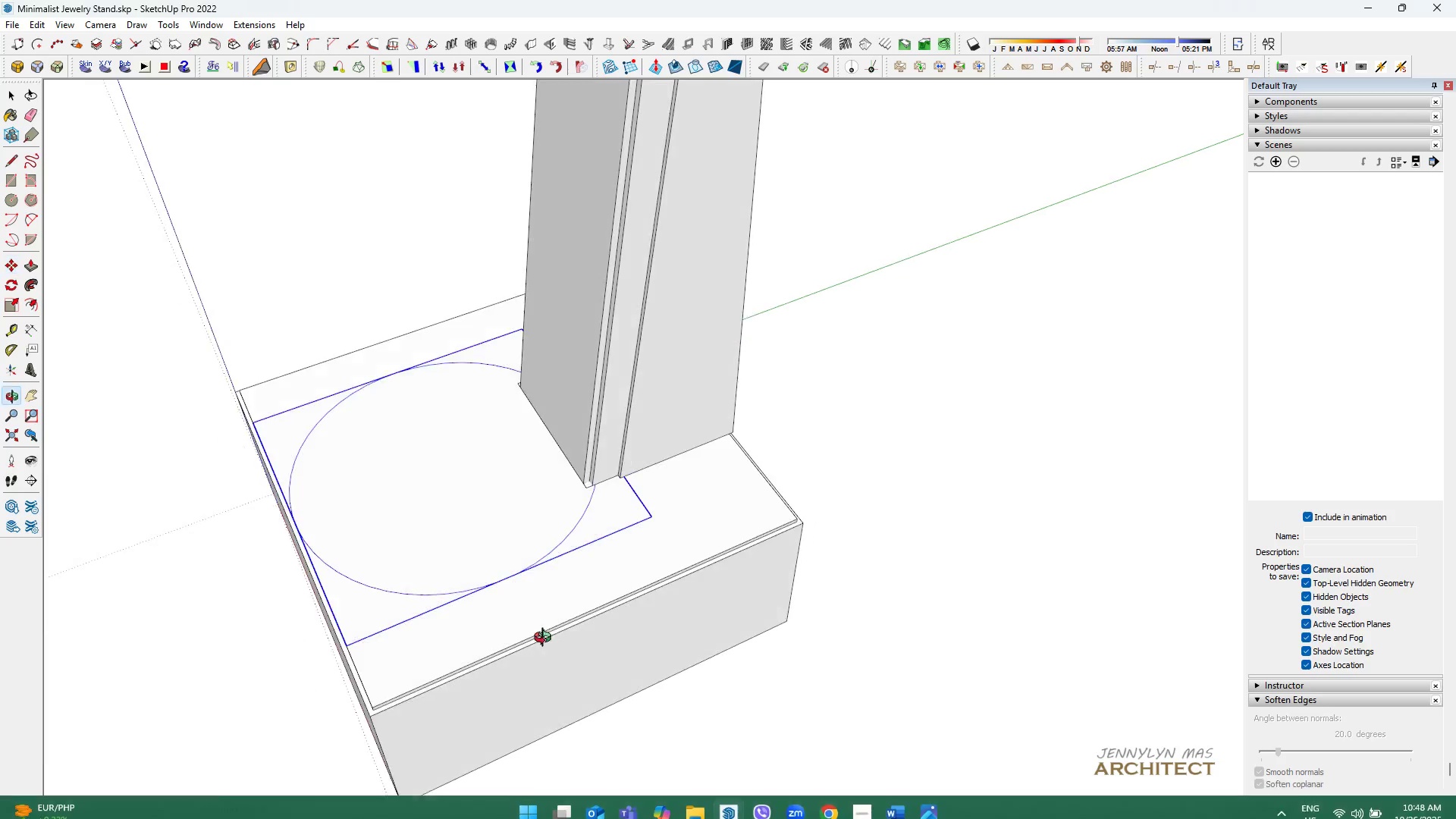 
key(Space)
 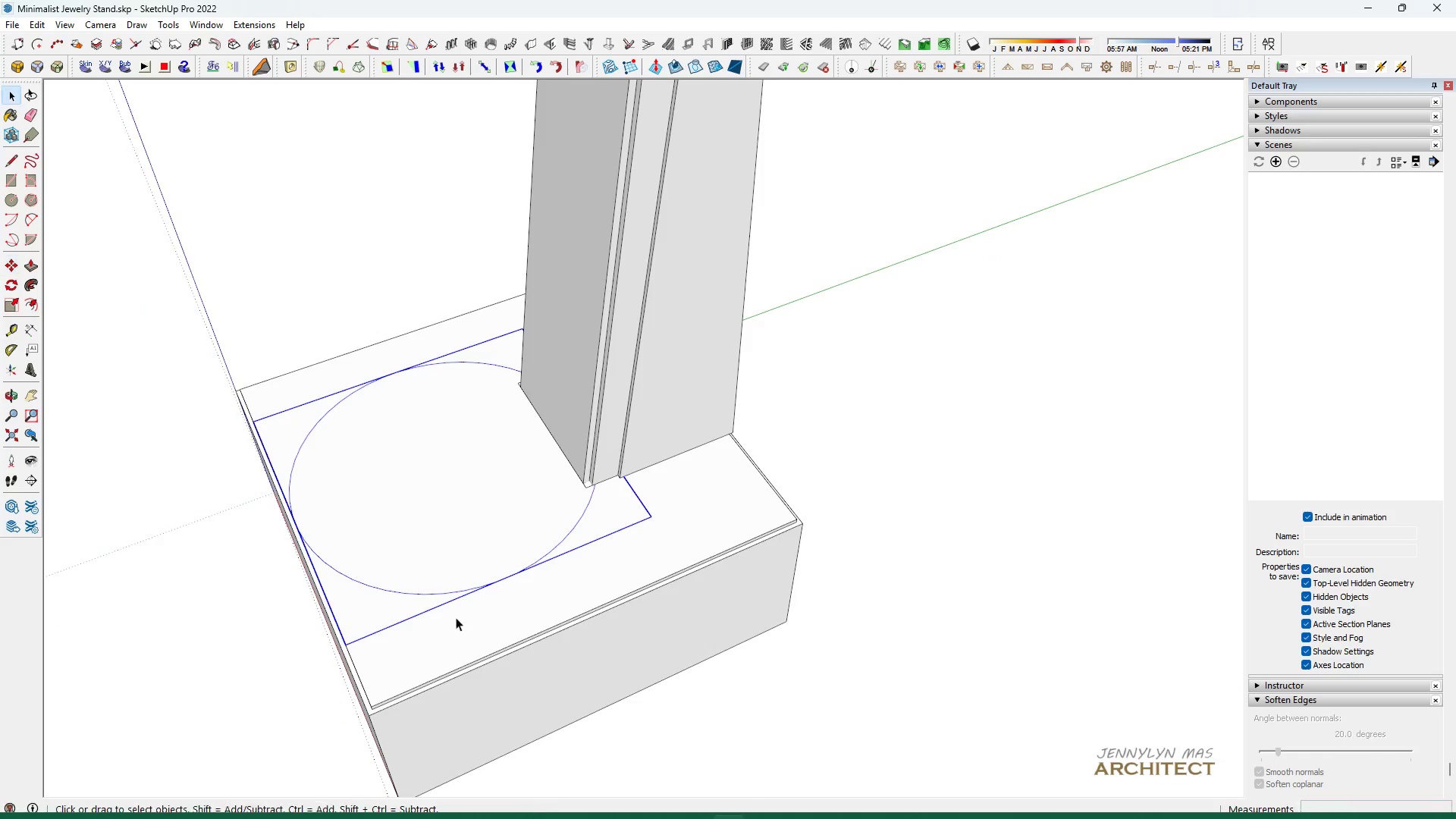 
scroll: coordinate [458, 621], scroll_direction: up, amount: 4.0
 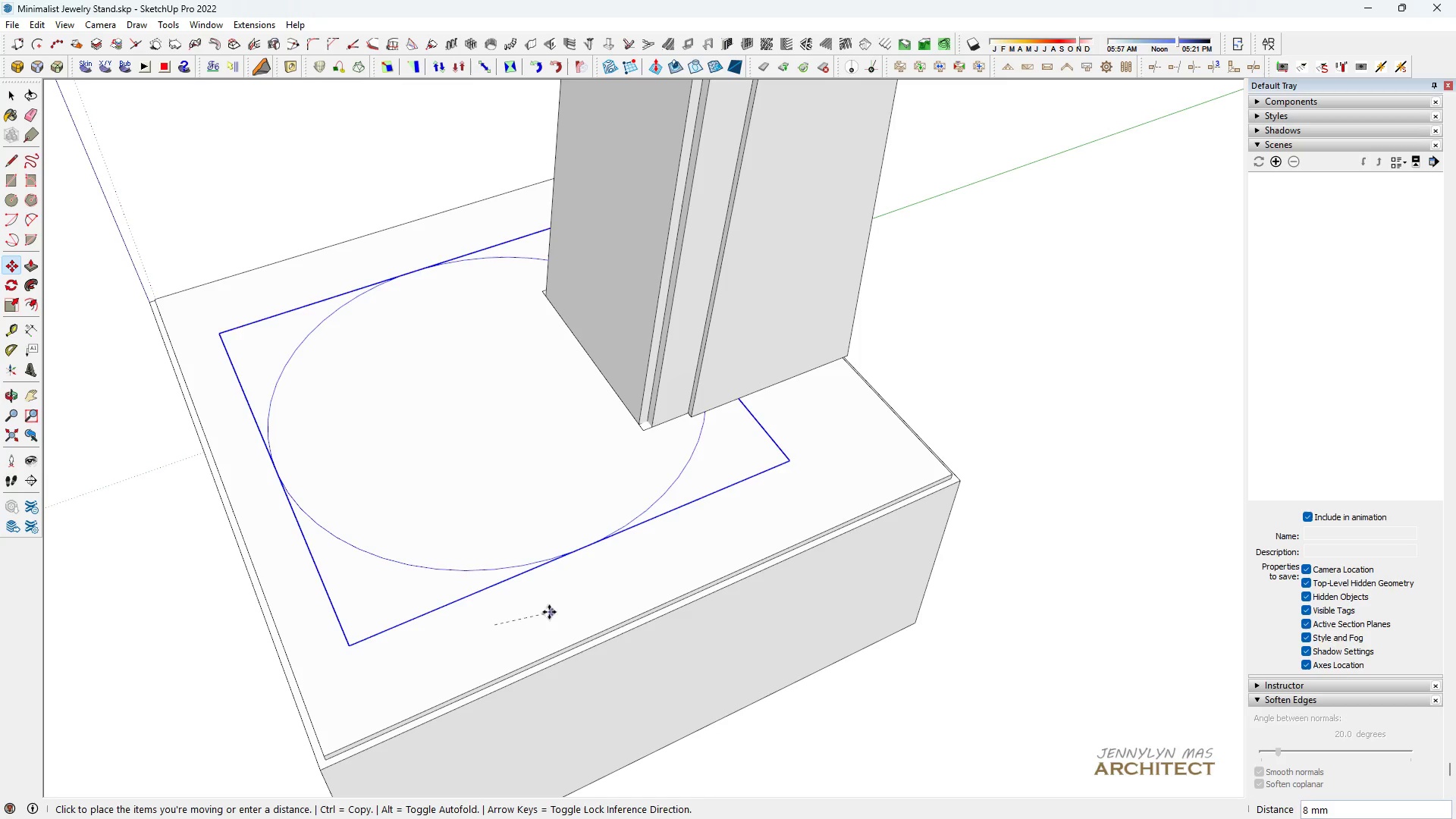 
key(M)
 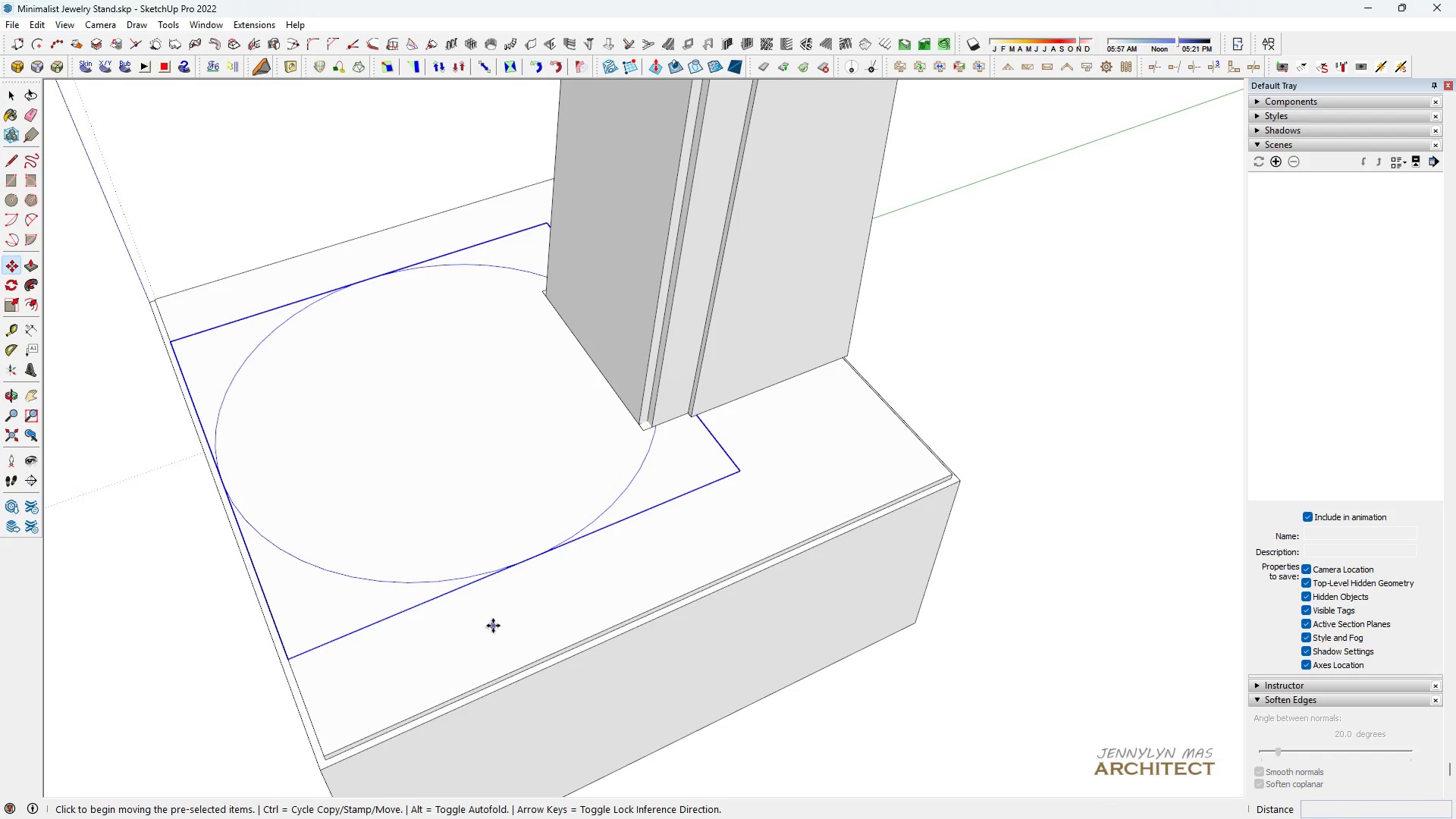 
left_click([494, 625])
 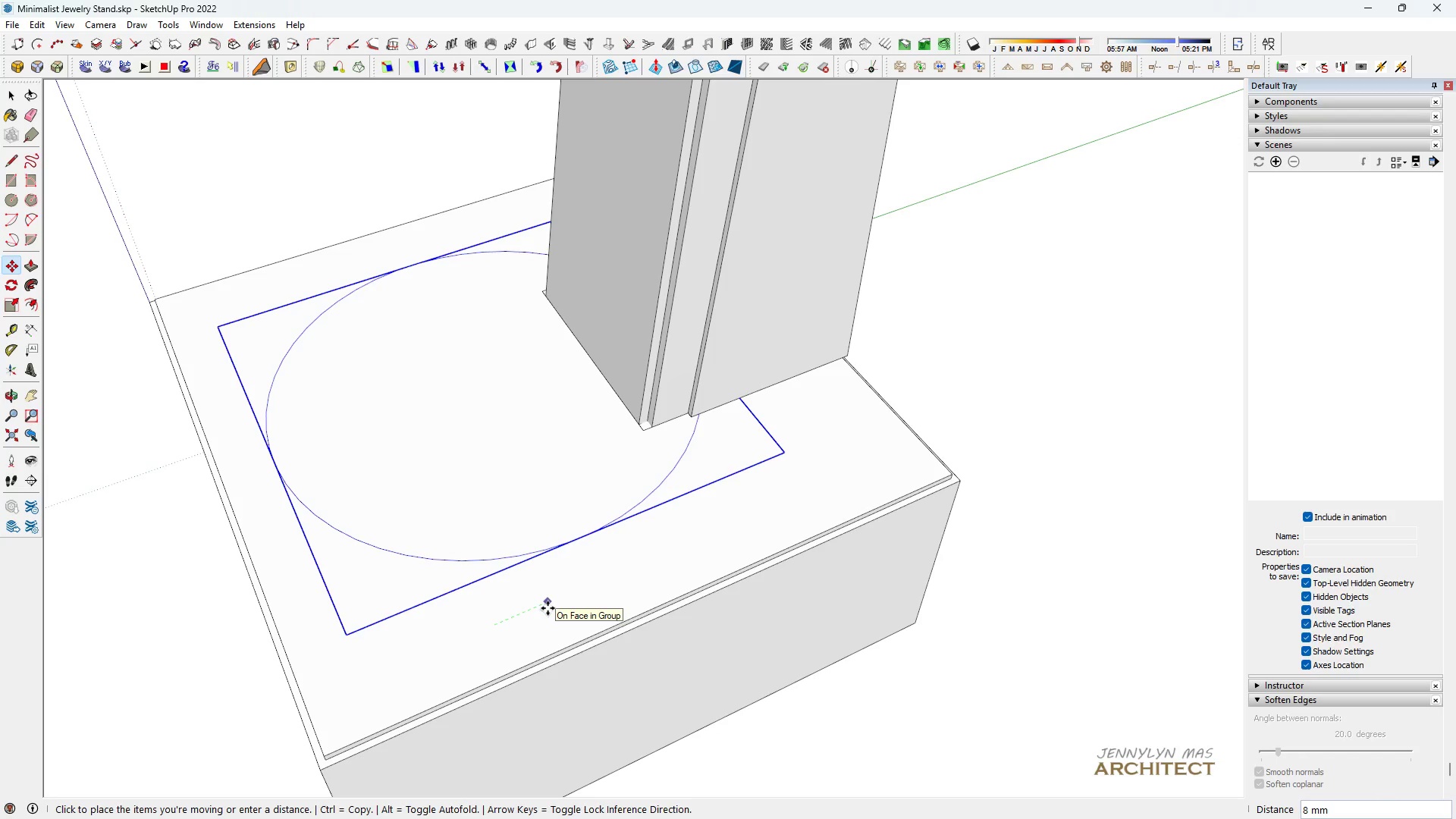 
key(5)
 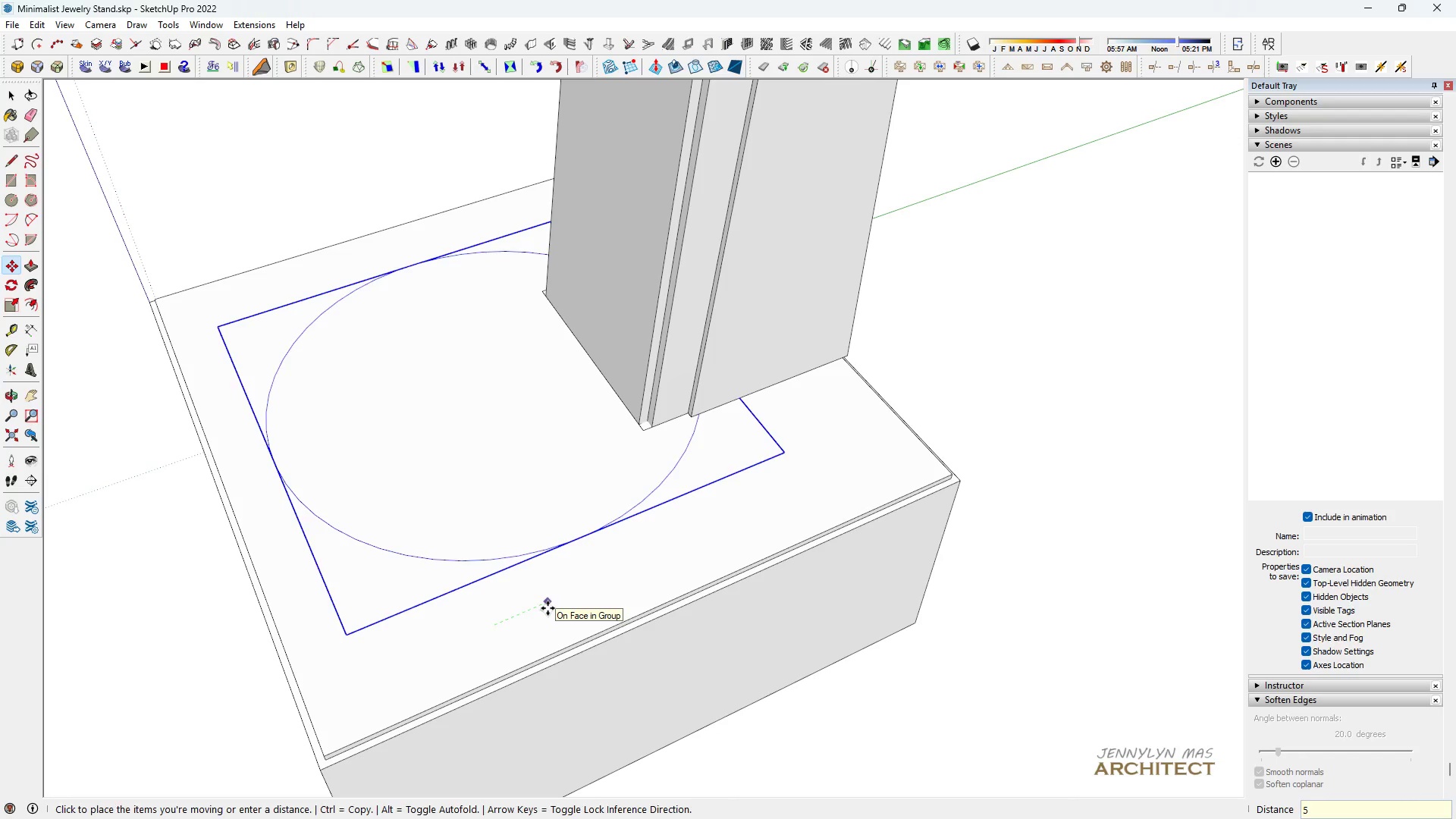 
key(Enter)
 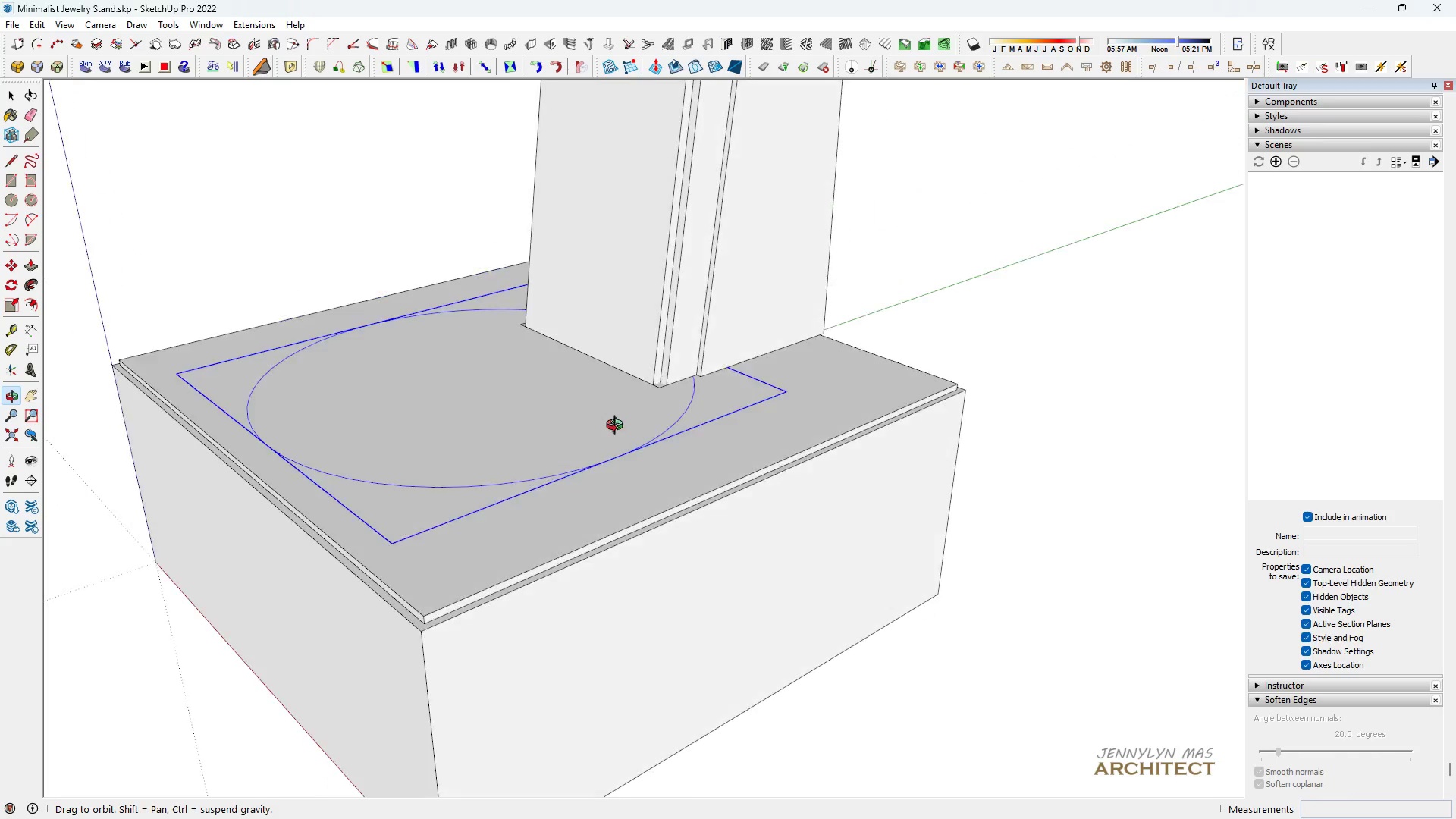 
scroll: coordinate [618, 427], scroll_direction: down, amount: 2.0
 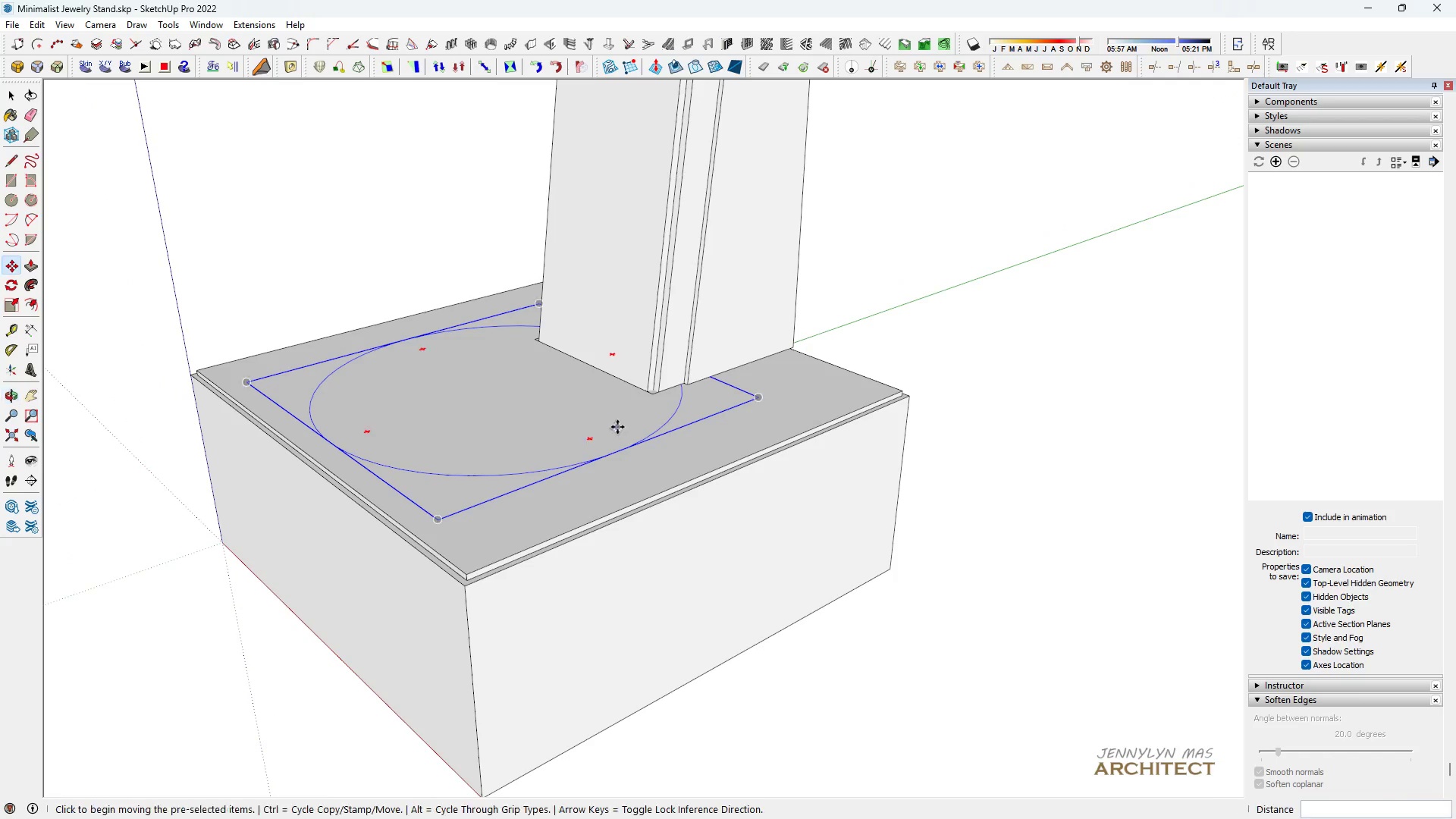 
key(Space)
 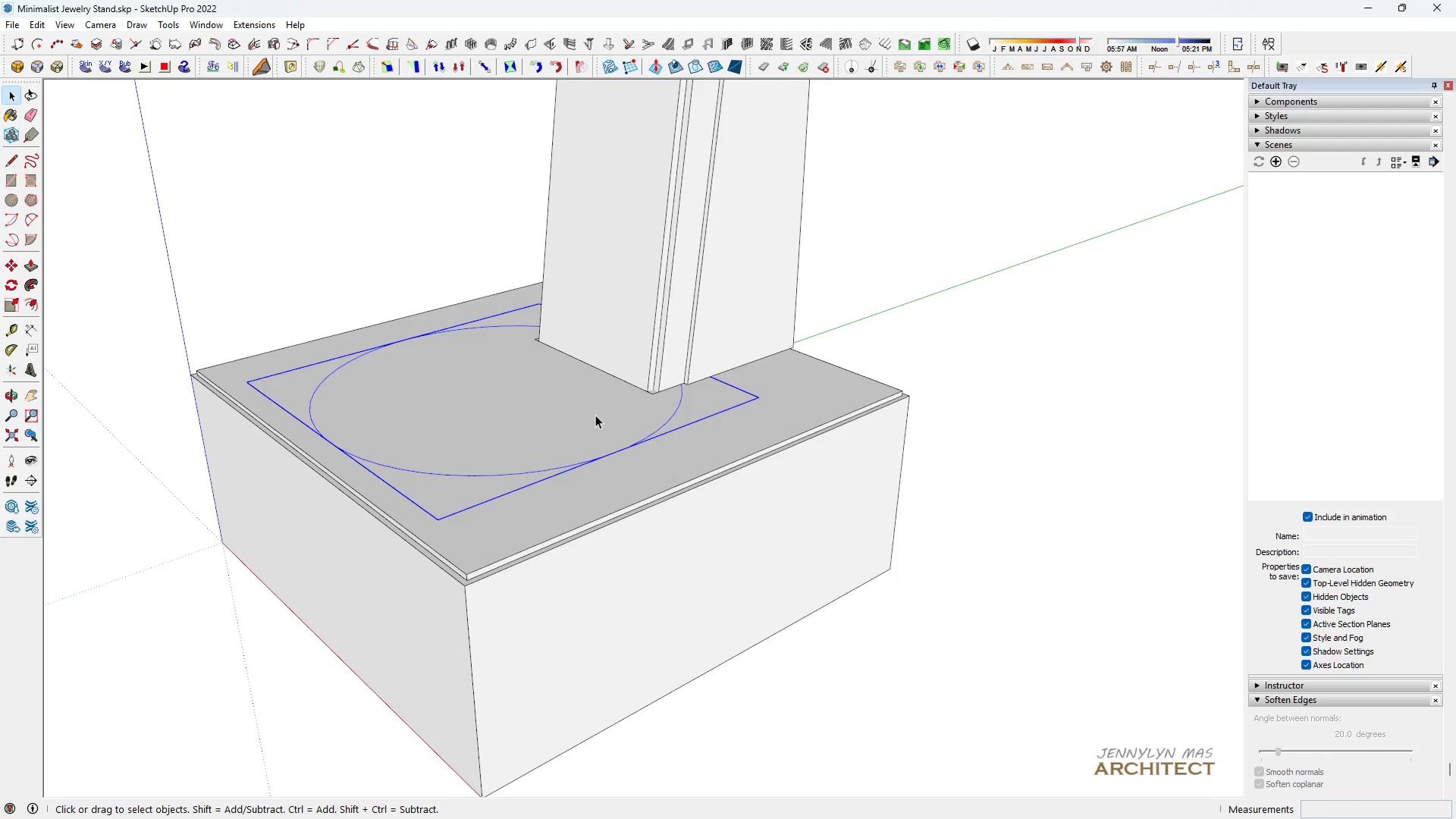 
double_click([595, 415])
 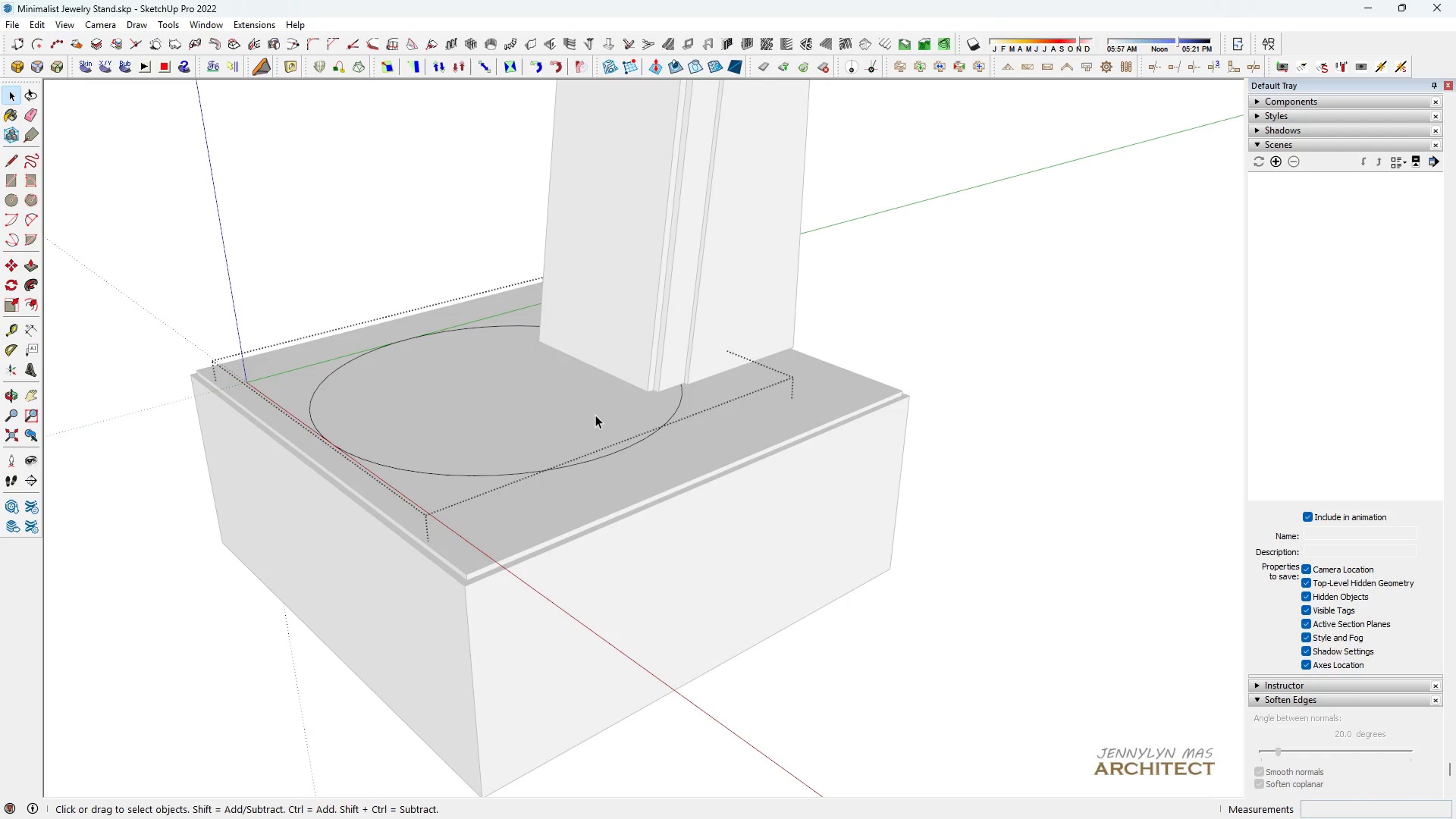 
left_click([595, 415])
 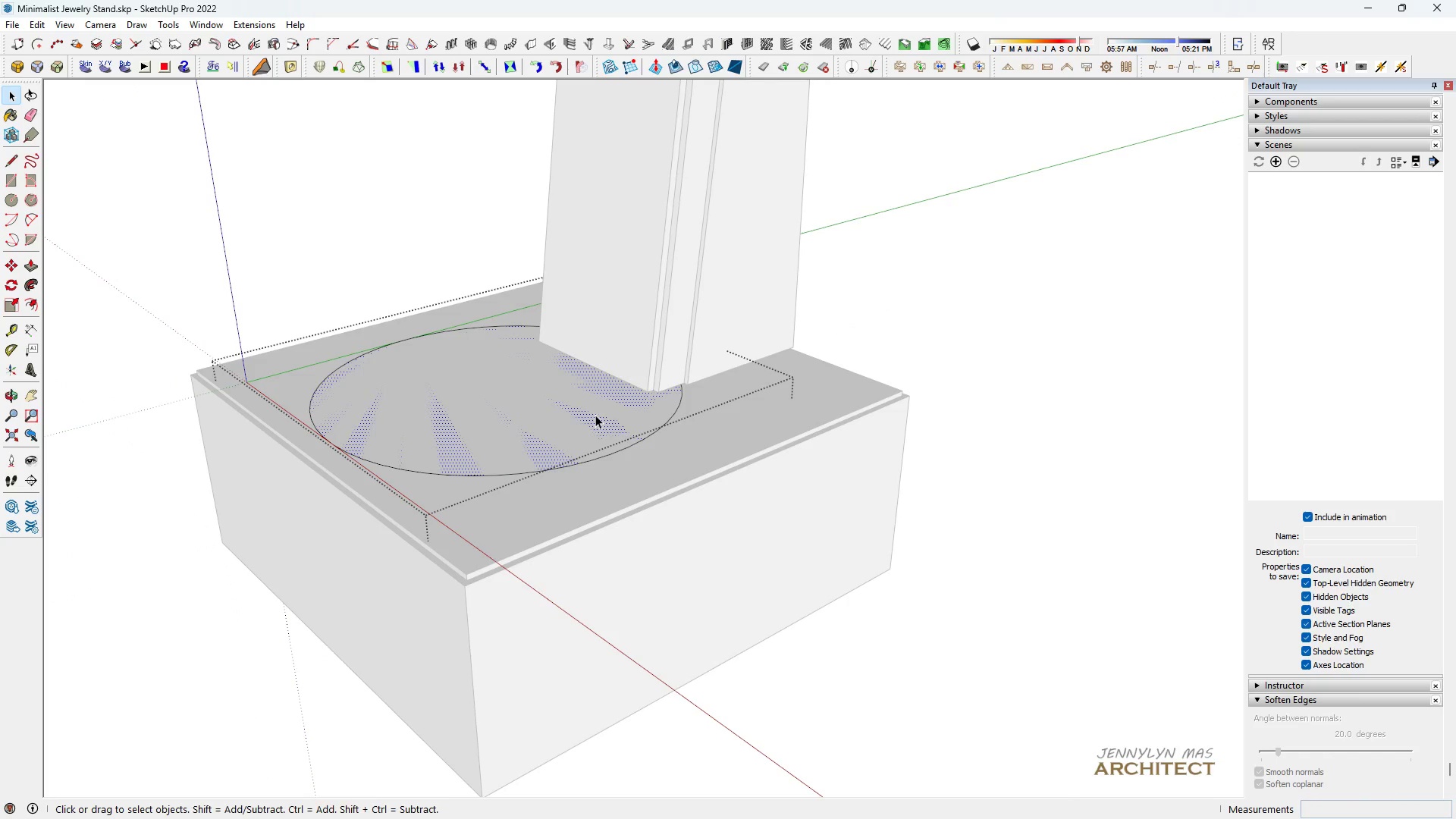 
key(Space)
 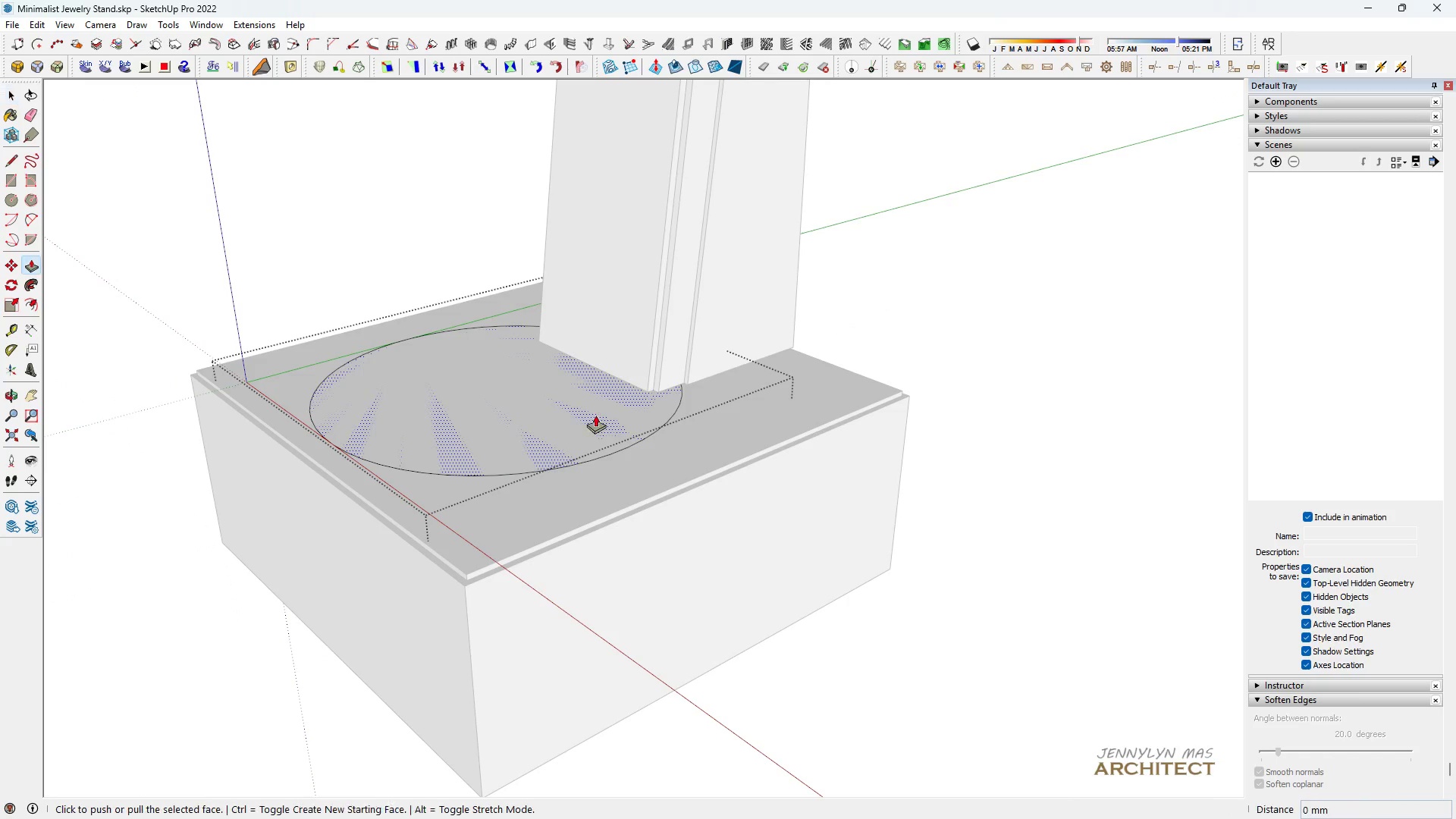 
key(P)
 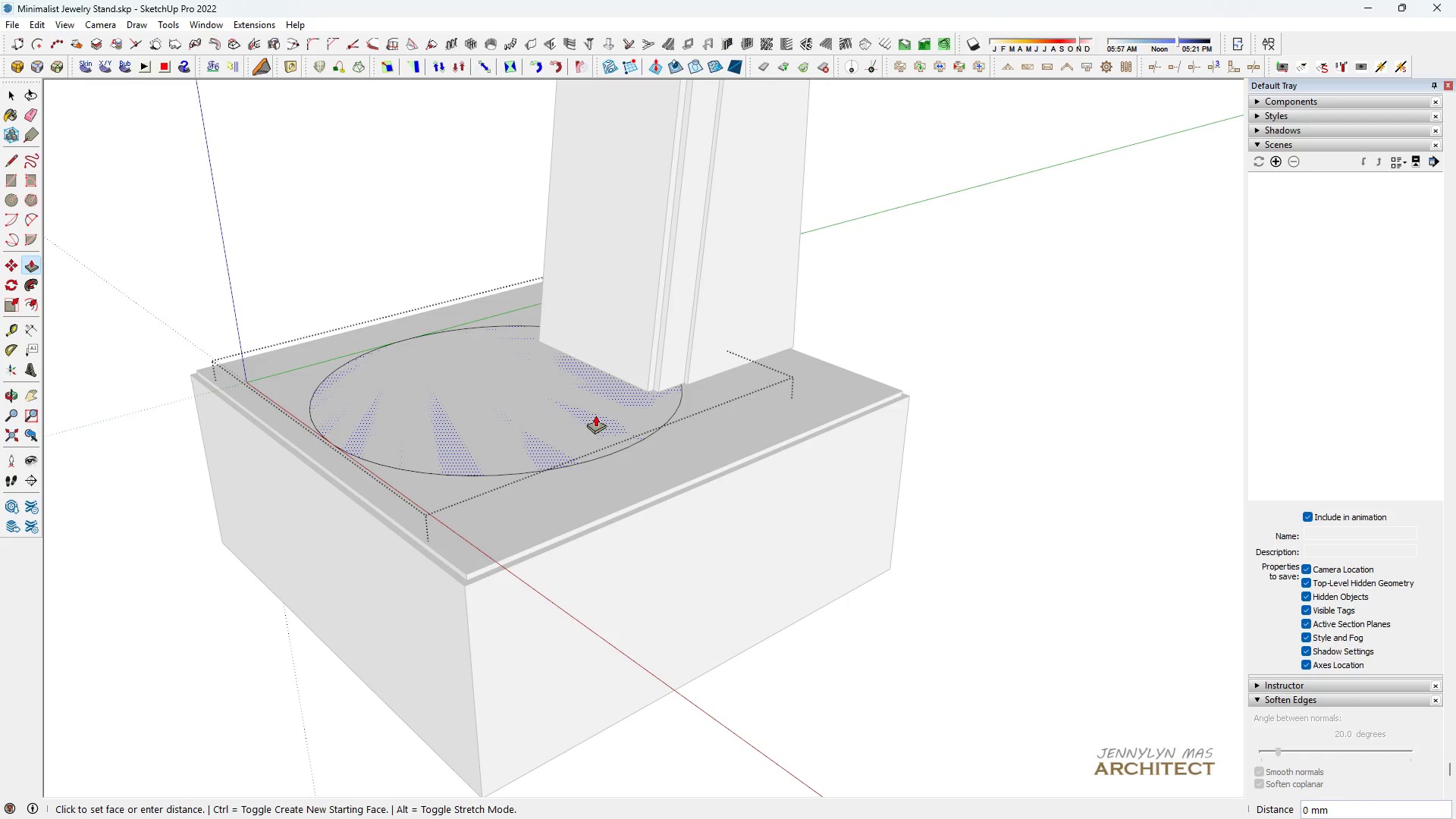 
left_click([595, 415])
 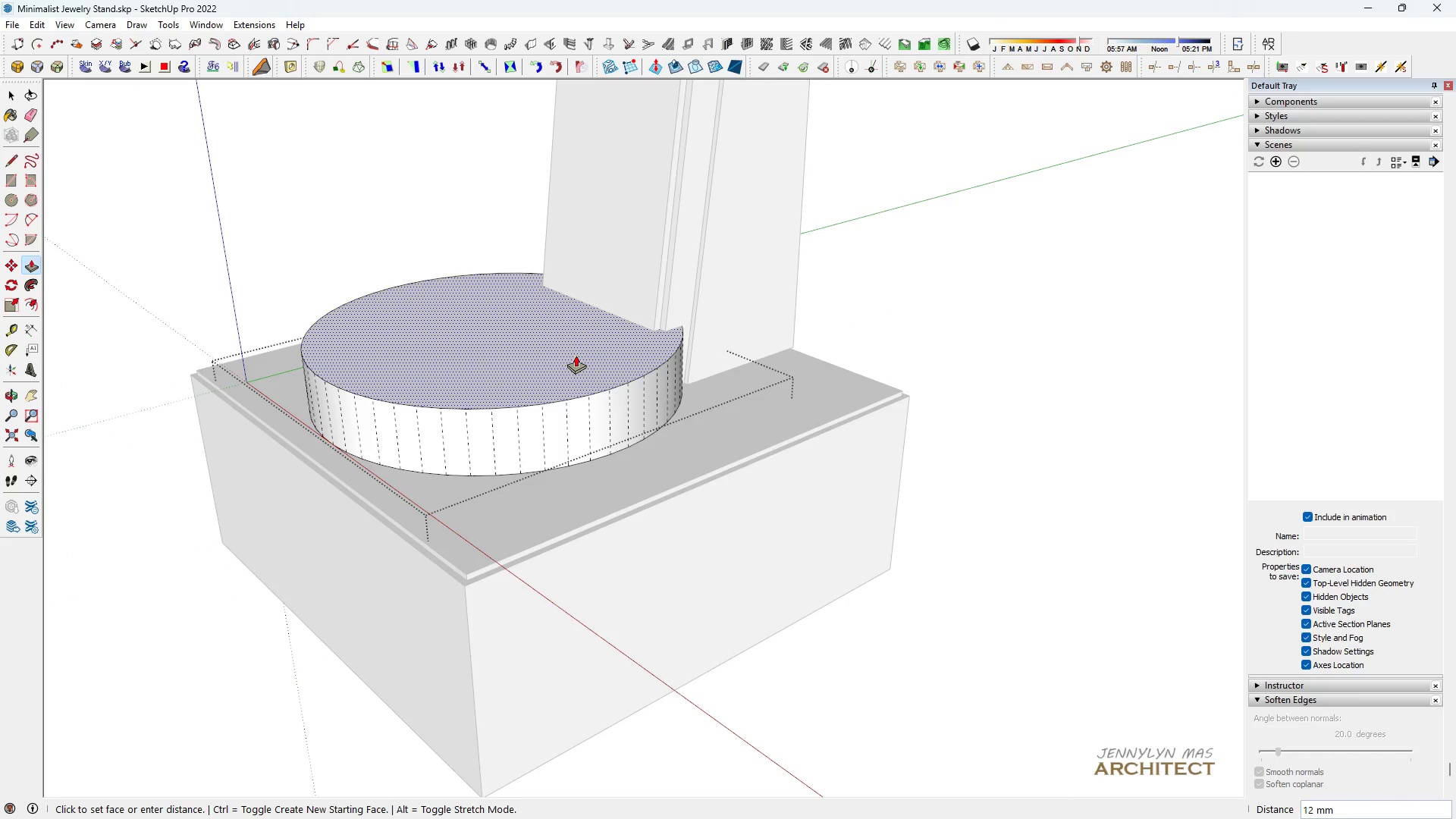 
type(2)
key(Backspace)
key(Backspace)
key(Backspace)
type(10)
 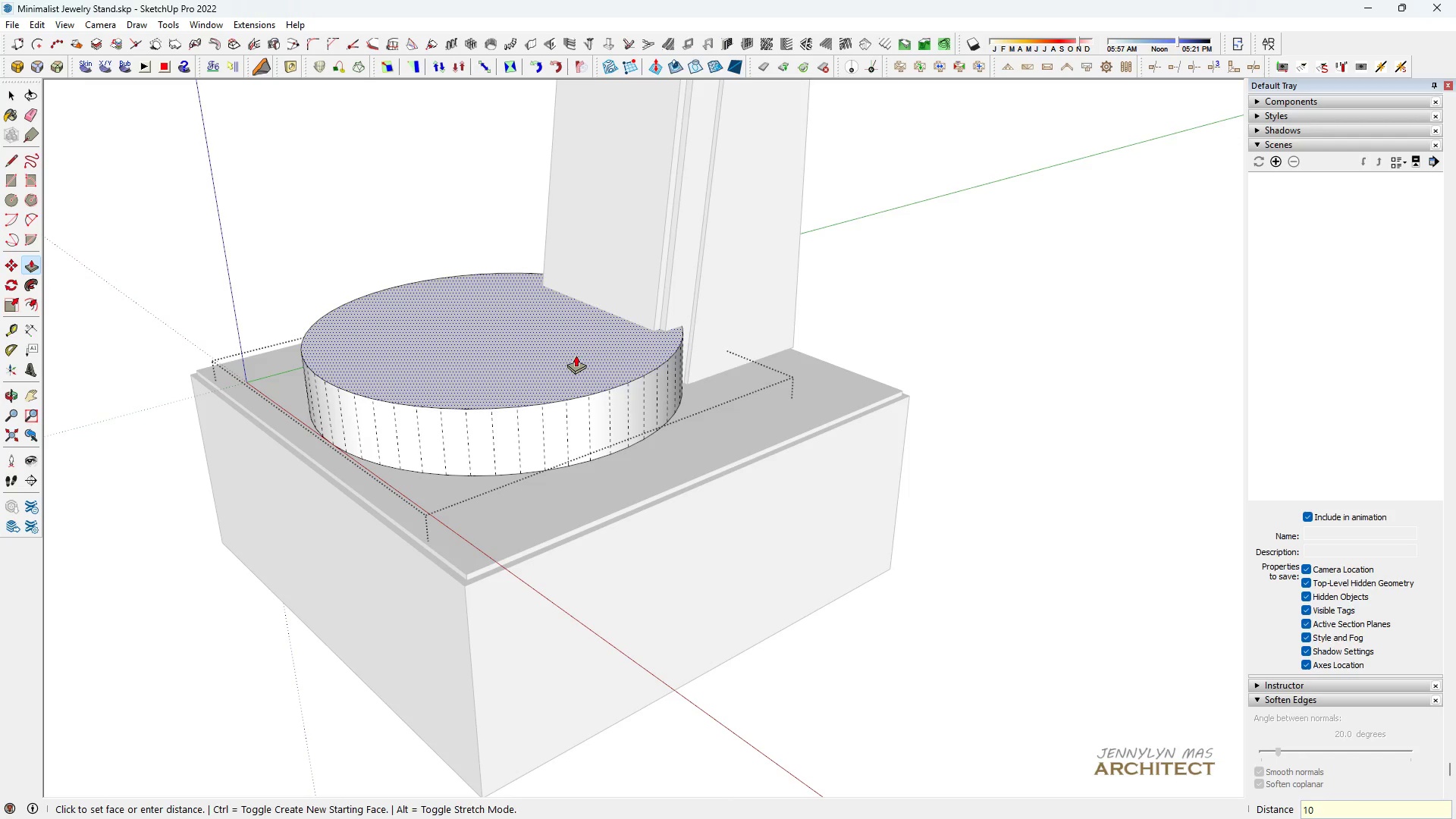 
key(Enter)
 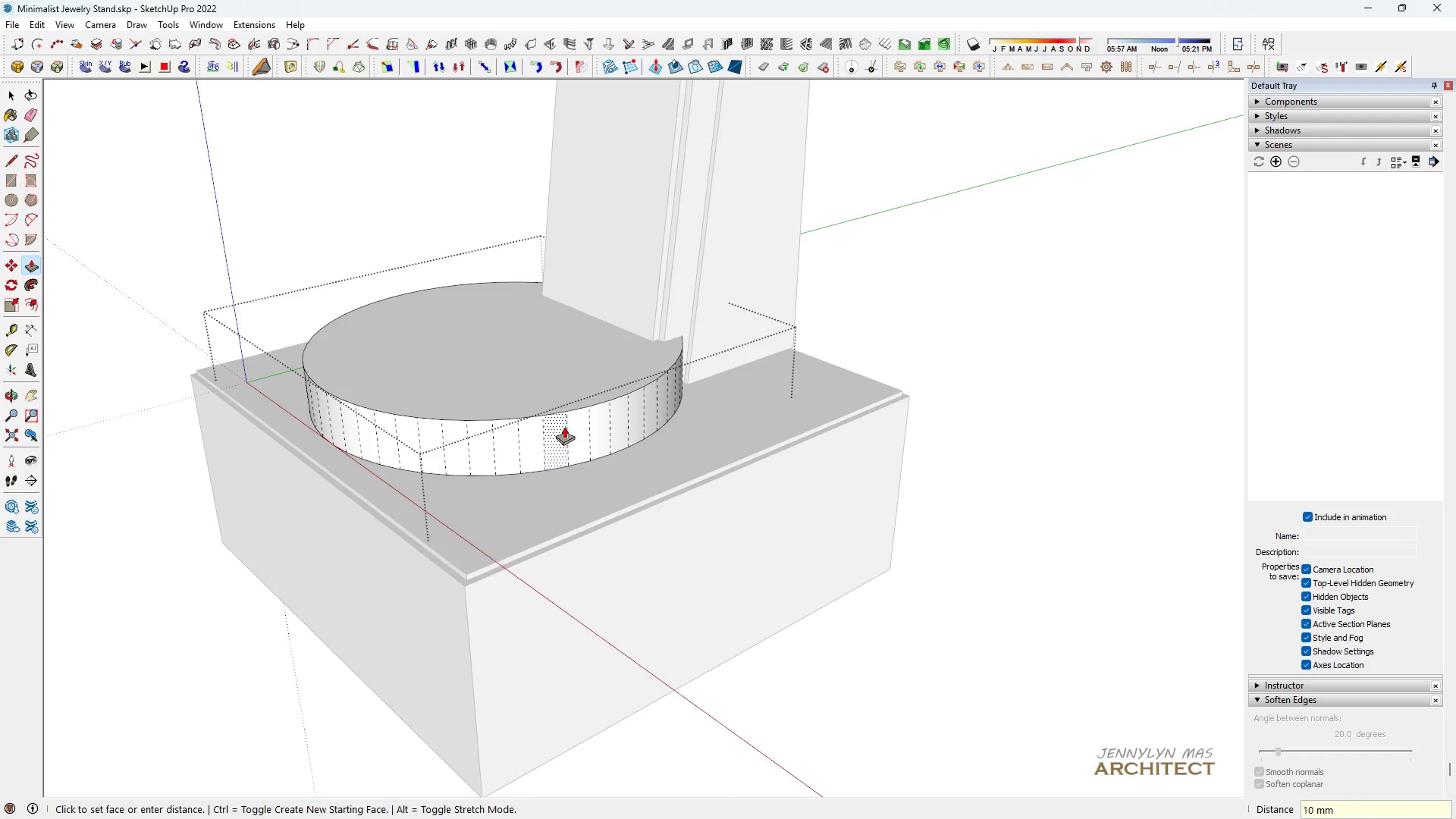 
scroll: coordinate [566, 433], scroll_direction: down, amount: 6.0
 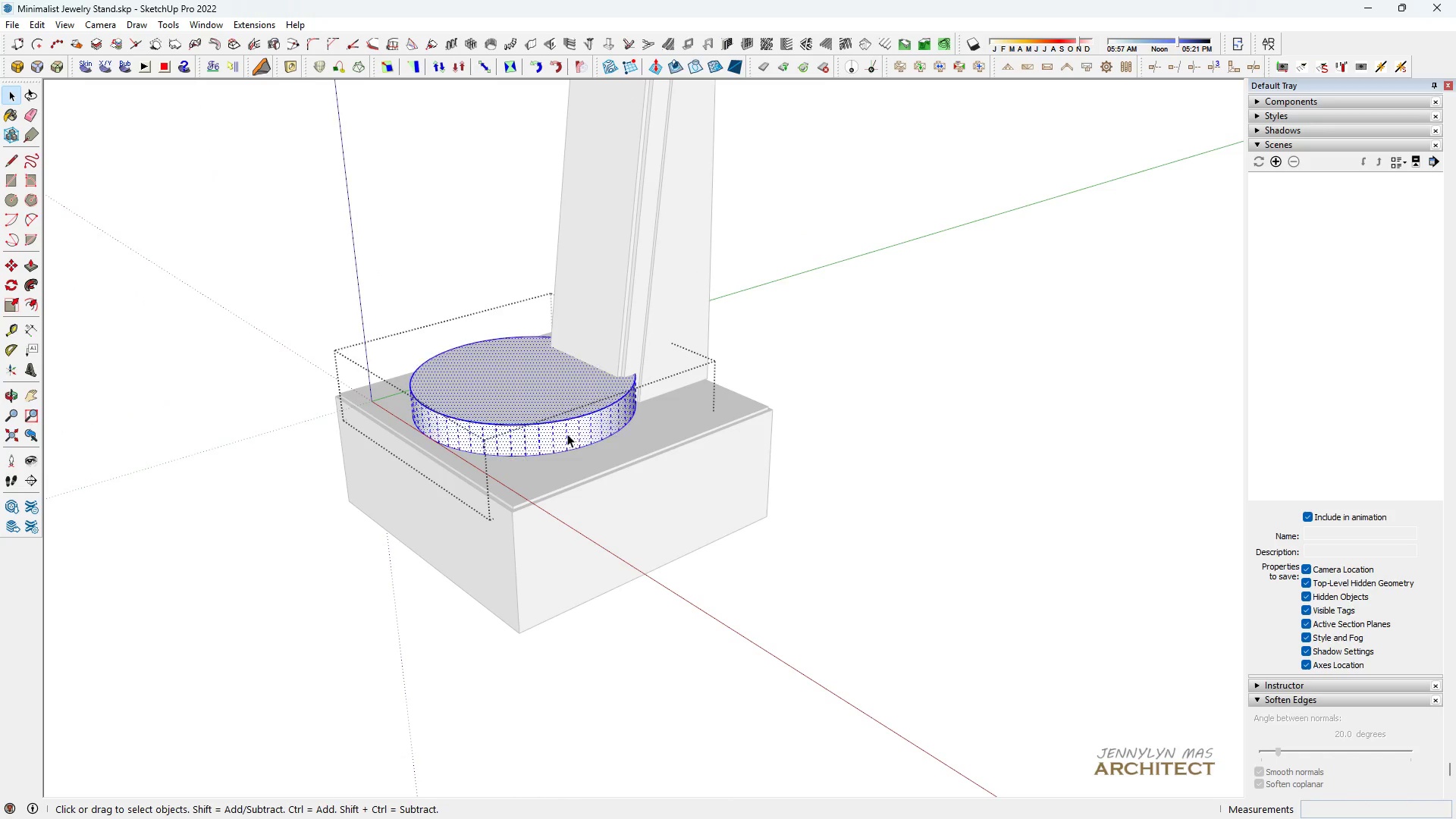 
key(Space)
 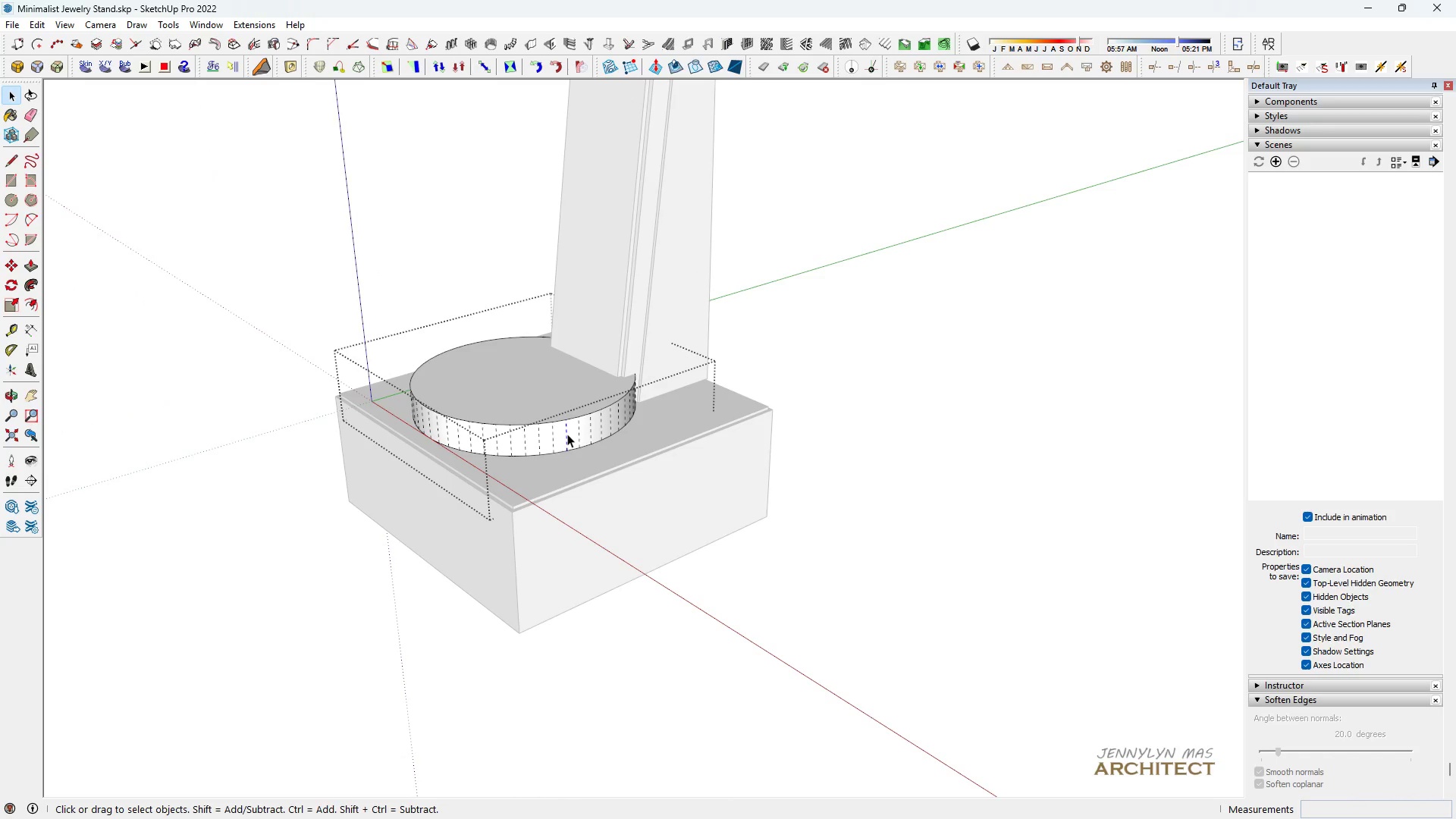 
double_click([567, 434])
 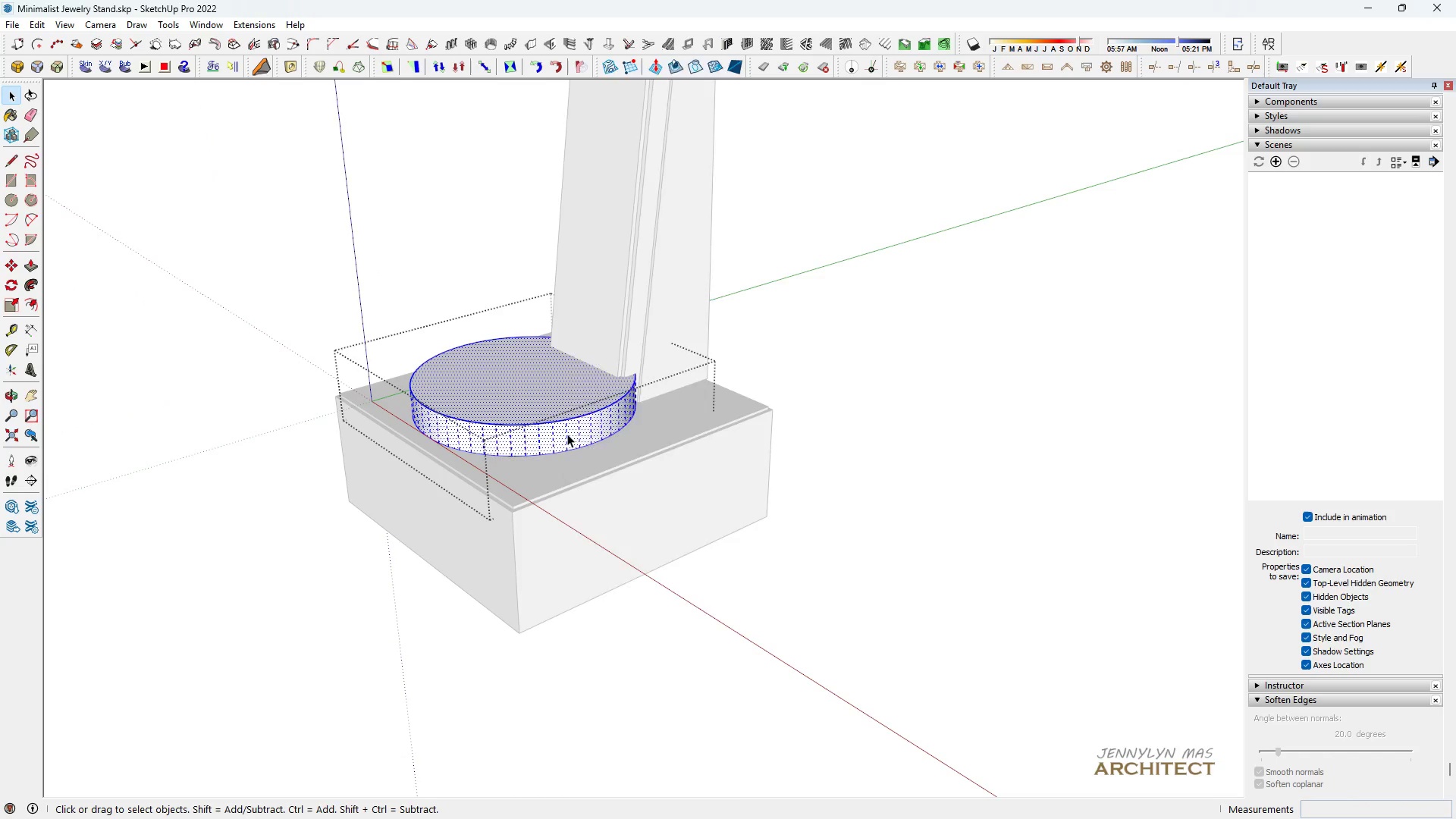 
left_click([567, 434])
 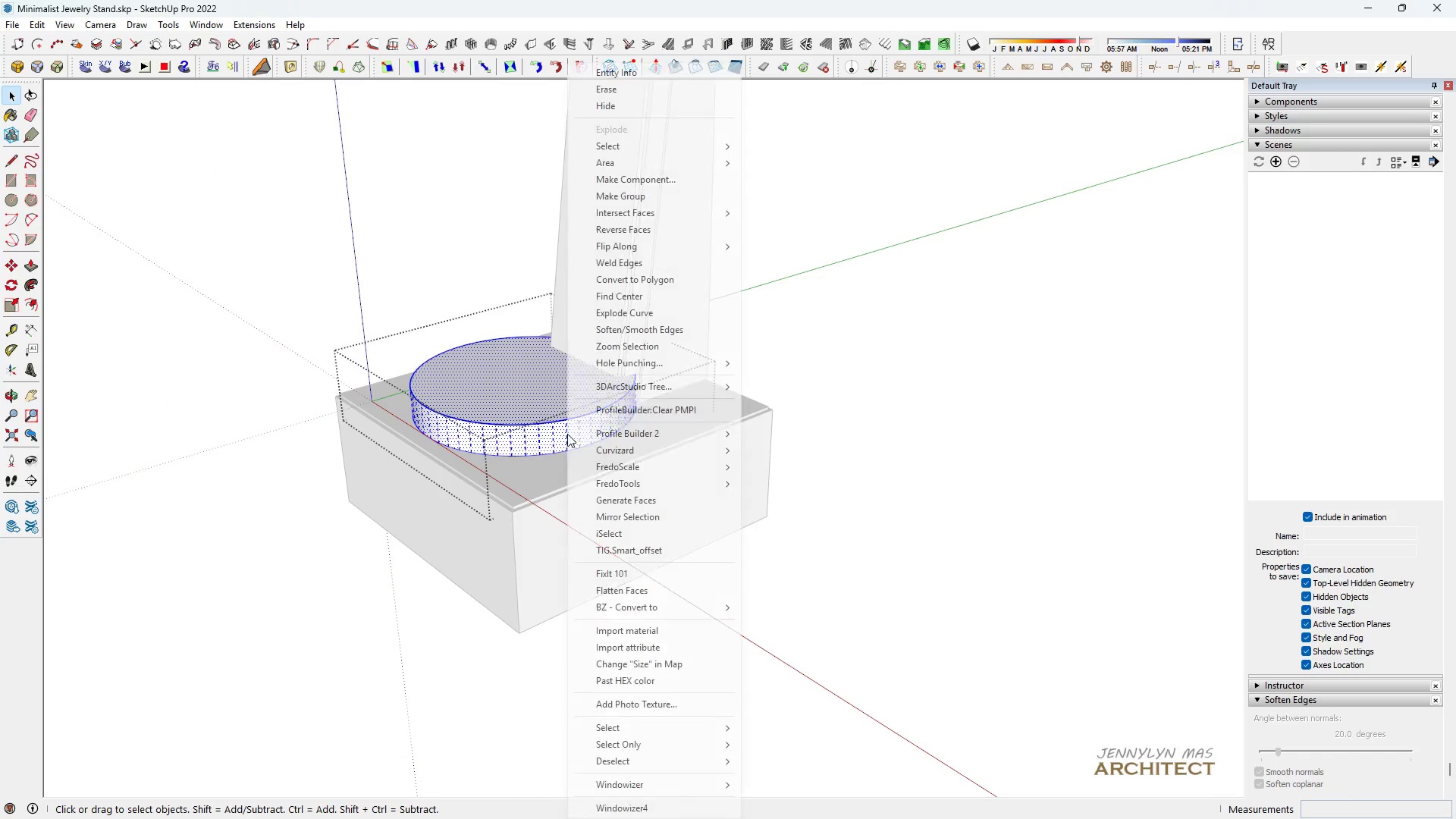 
right_click([567, 434])
 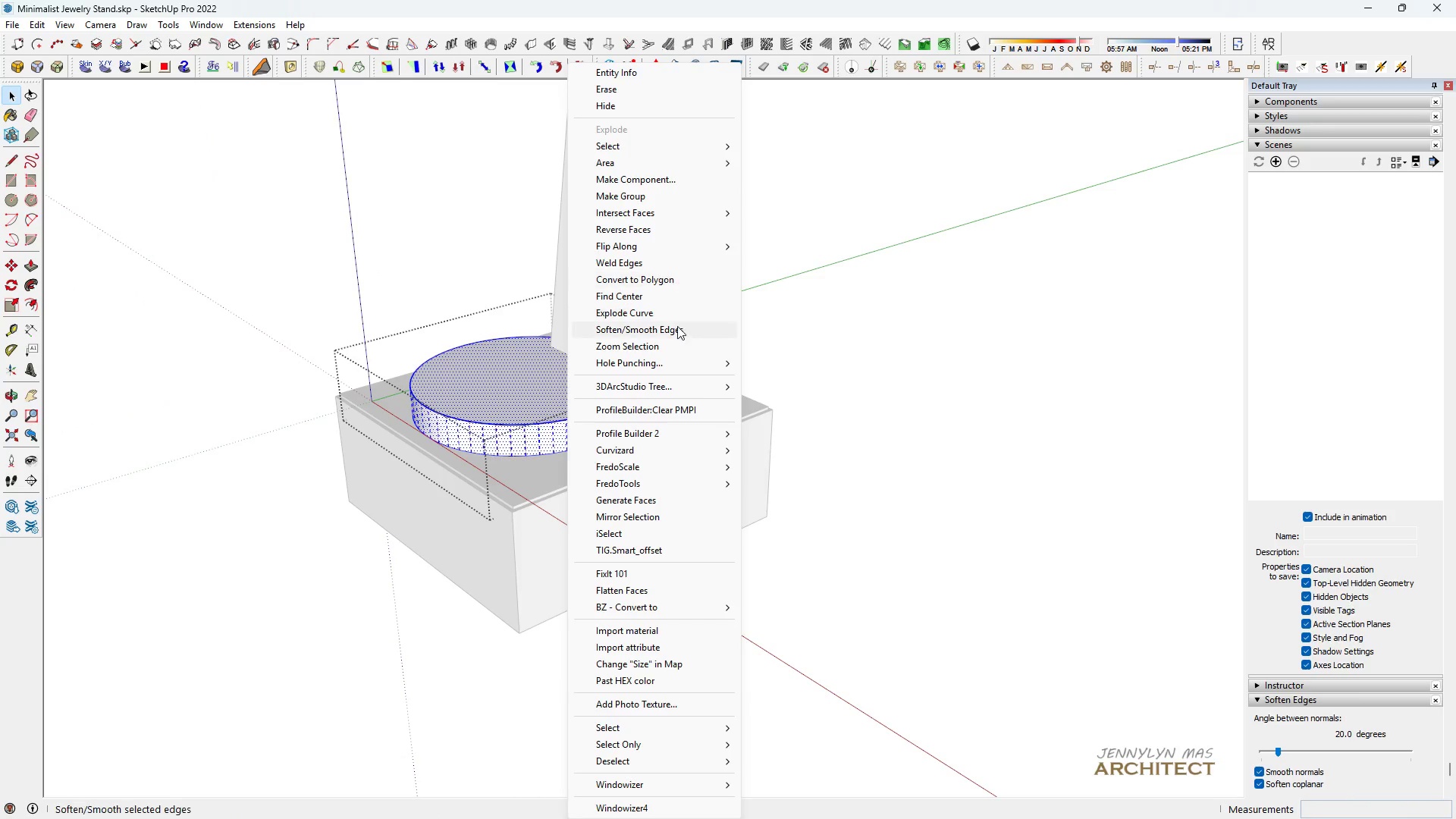 
left_click([676, 328])
 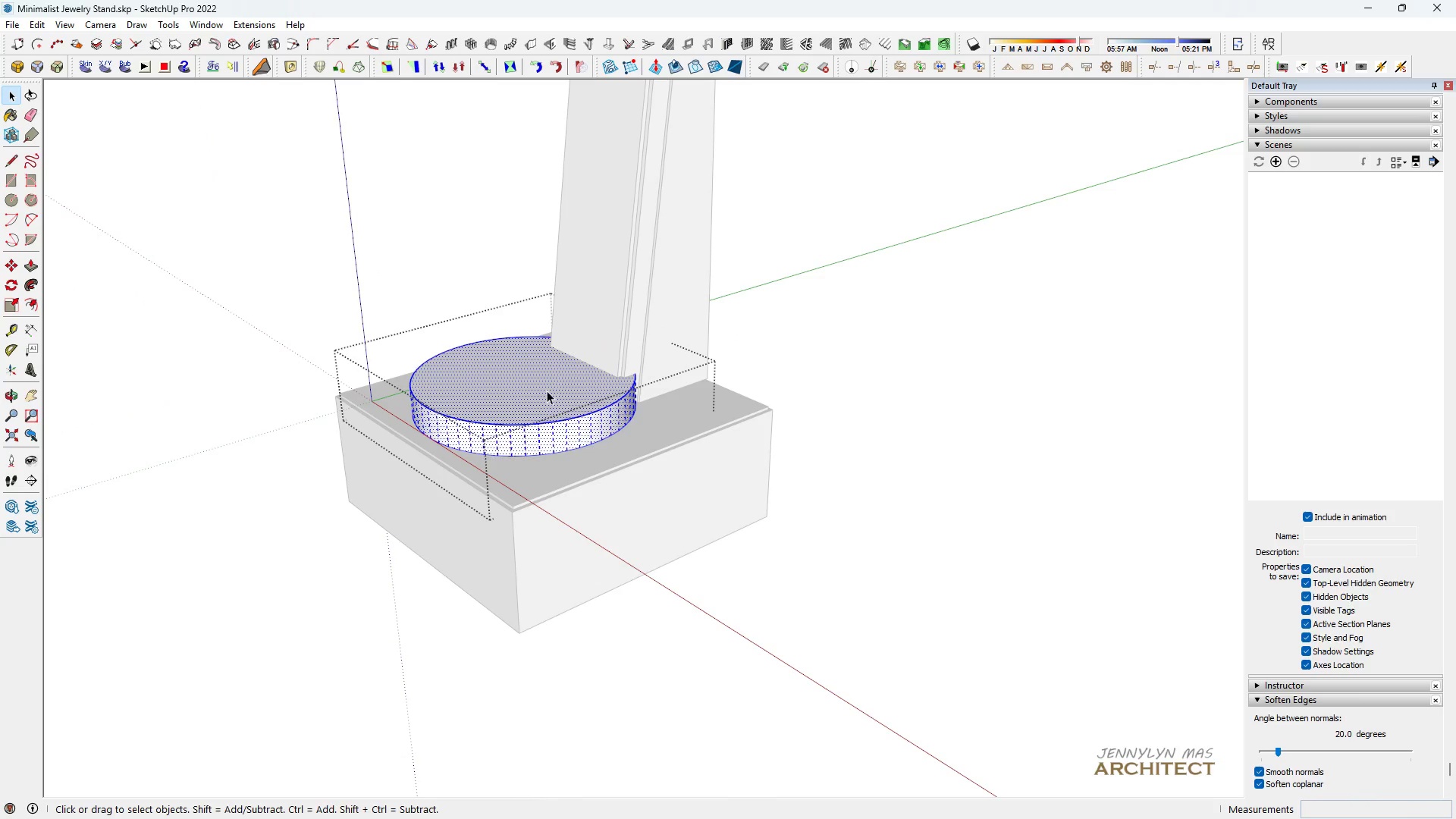 
left_click([546, 391])
 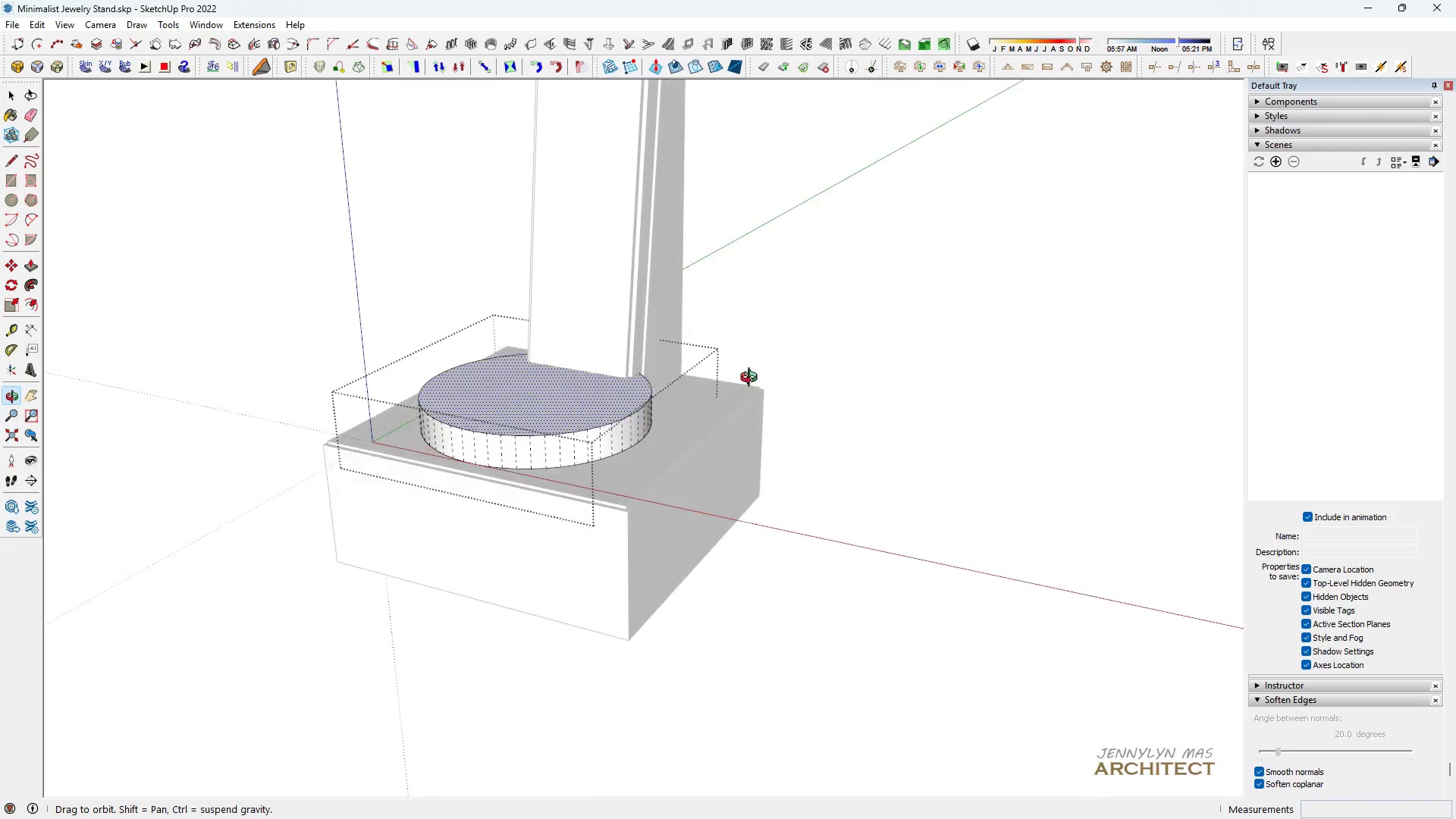 
scroll: coordinate [834, 357], scroll_direction: down, amount: 1.0
 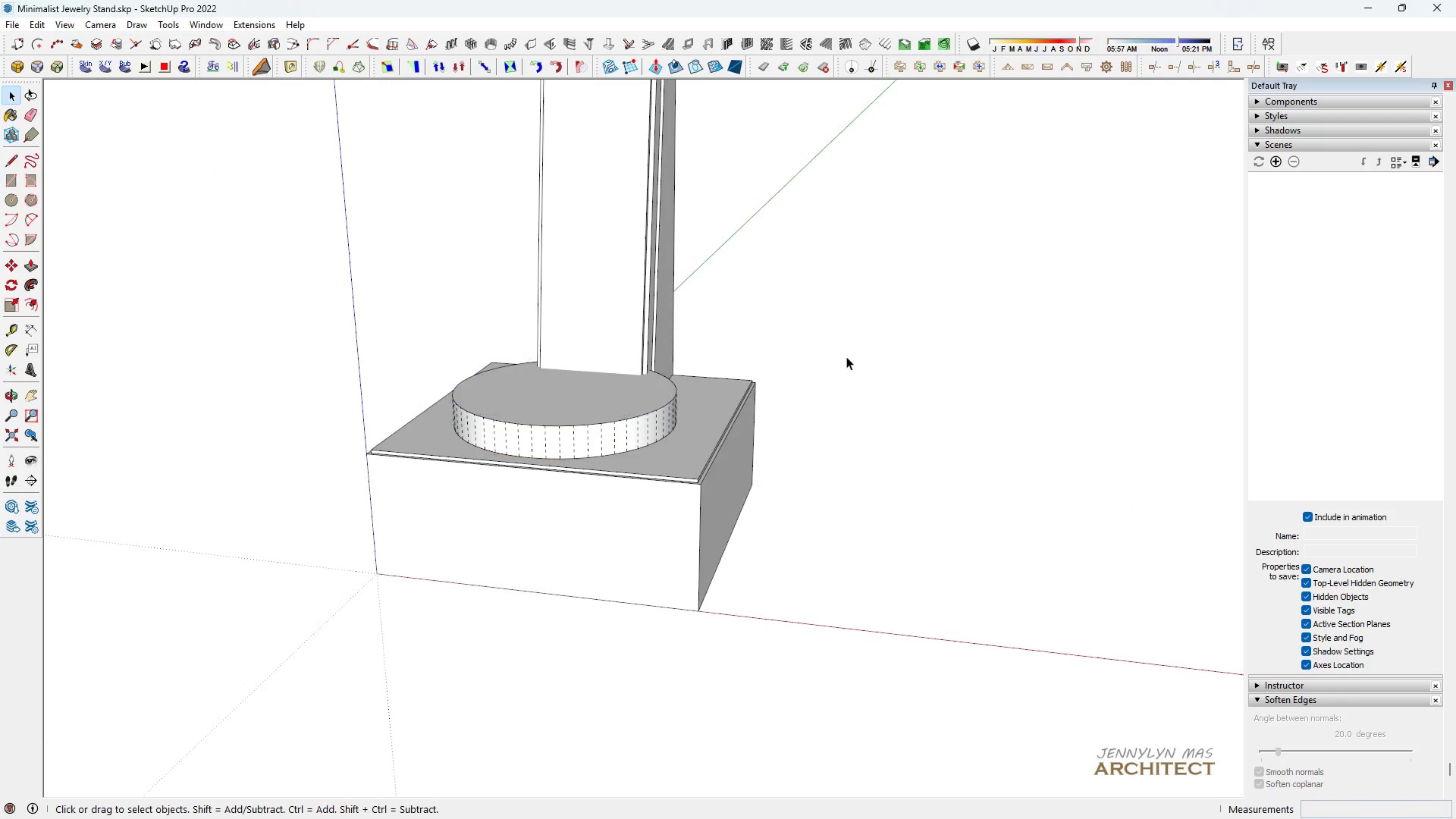 
double_click([846, 356])
 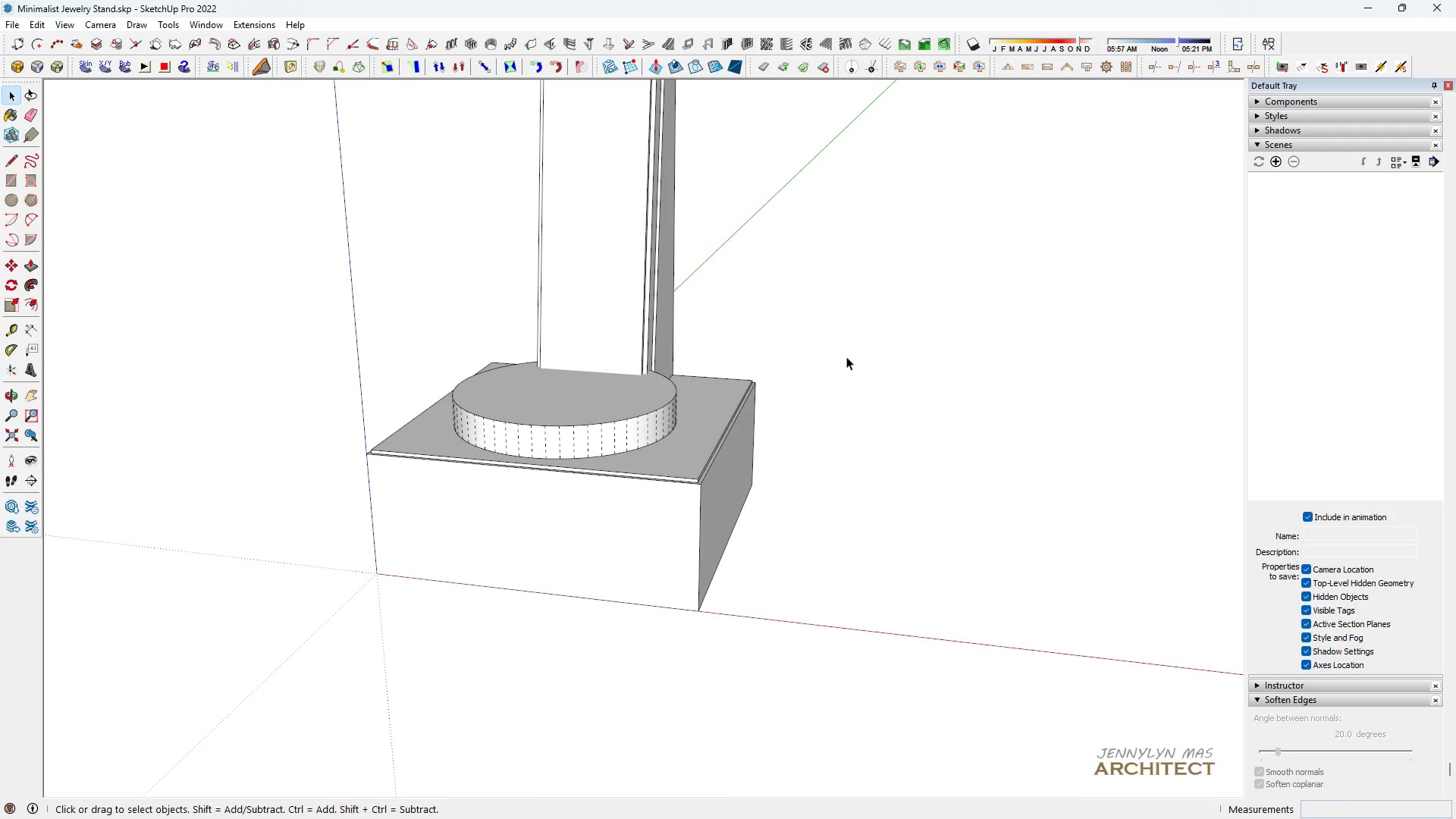 
triple_click([846, 356])
 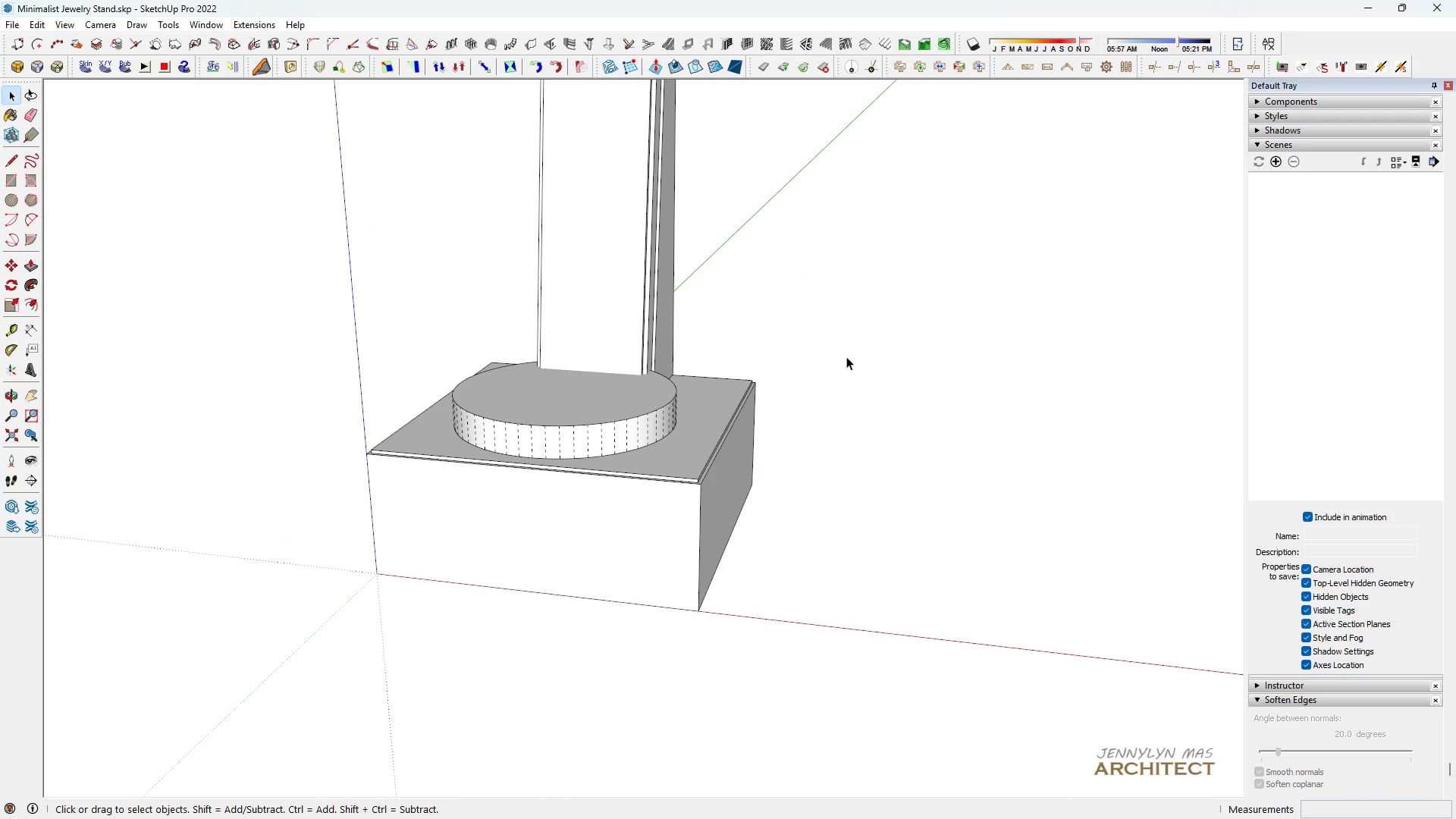 
triple_click([846, 356])
 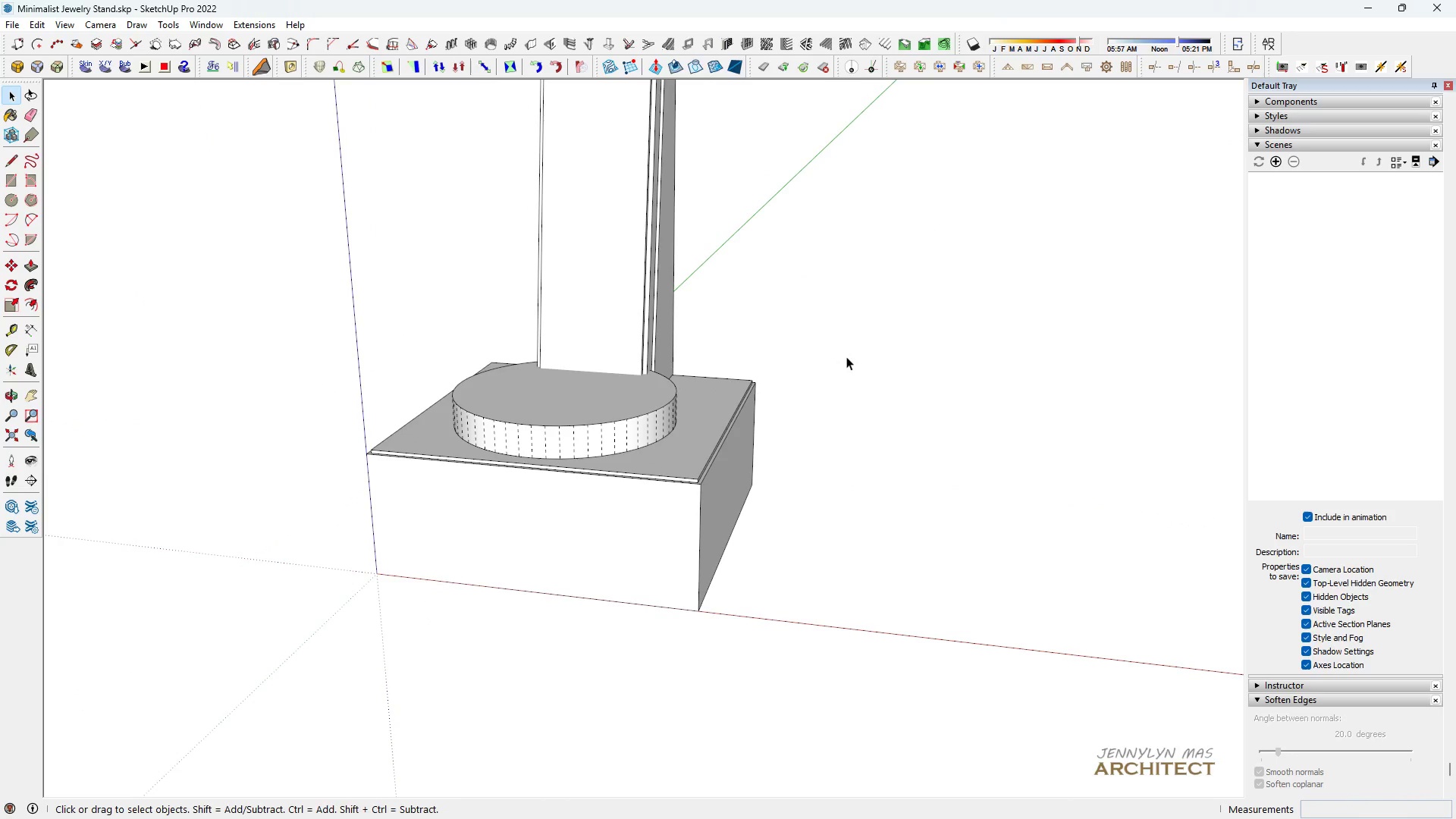 
triple_click([846, 356])
 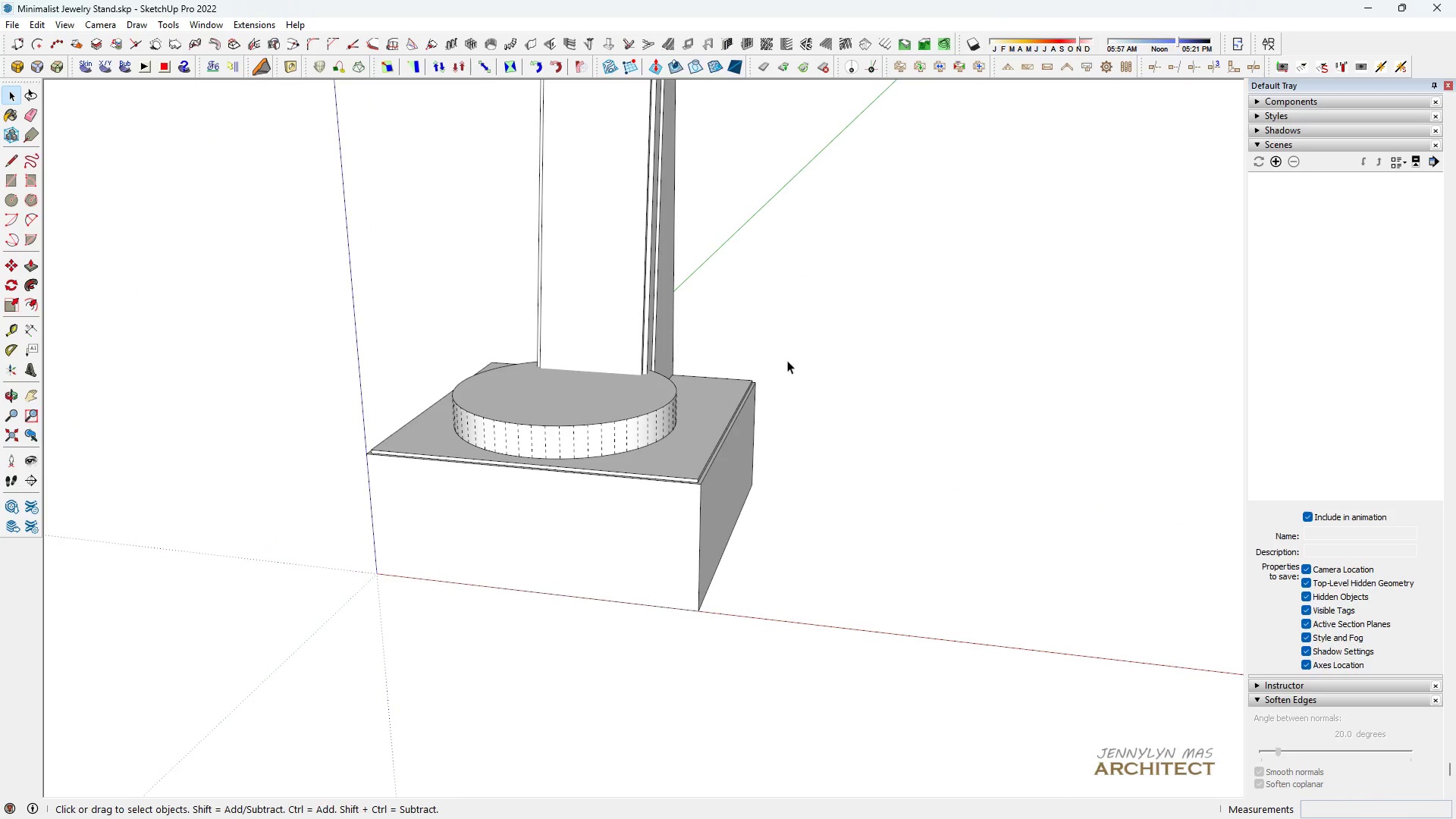 
type( hhh m)
 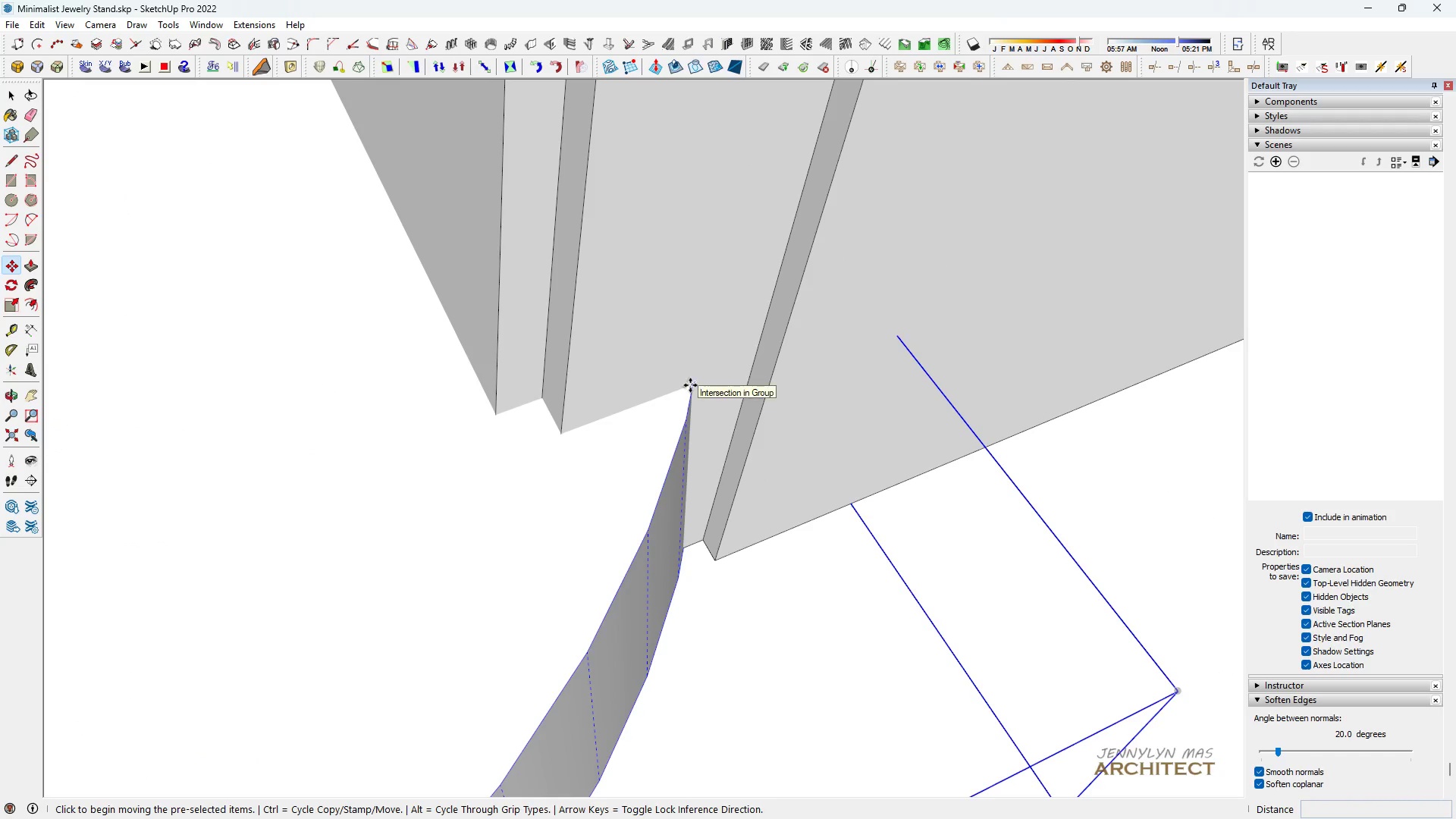 
scroll: coordinate [551, 456], scroll_direction: up, amount: 7.0
 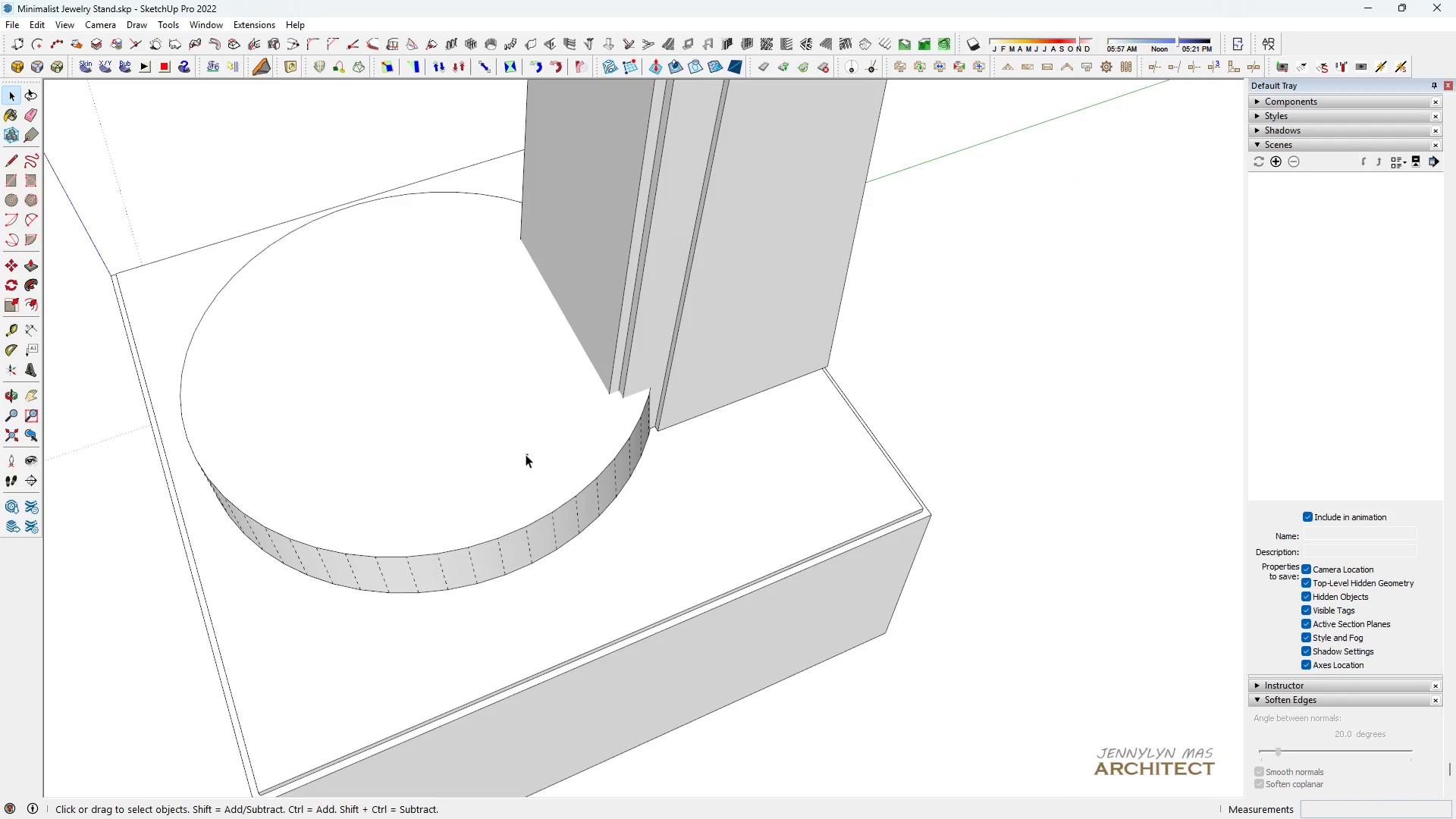 
left_click_drag(start_coordinate=[529, 455], to_coordinate=[525, 454])
 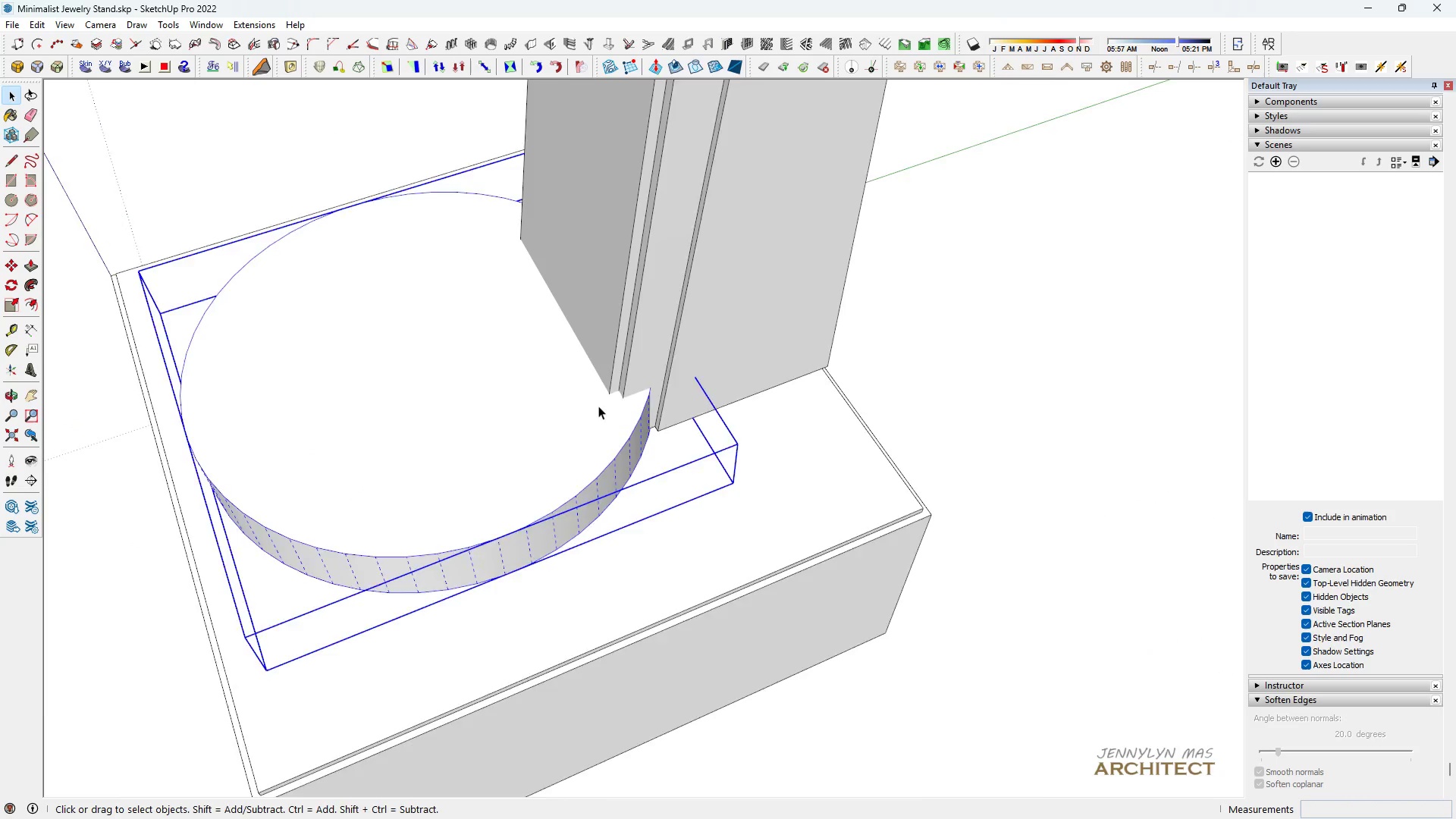 
scroll: coordinate [689, 371], scroll_direction: up, amount: 15.0
 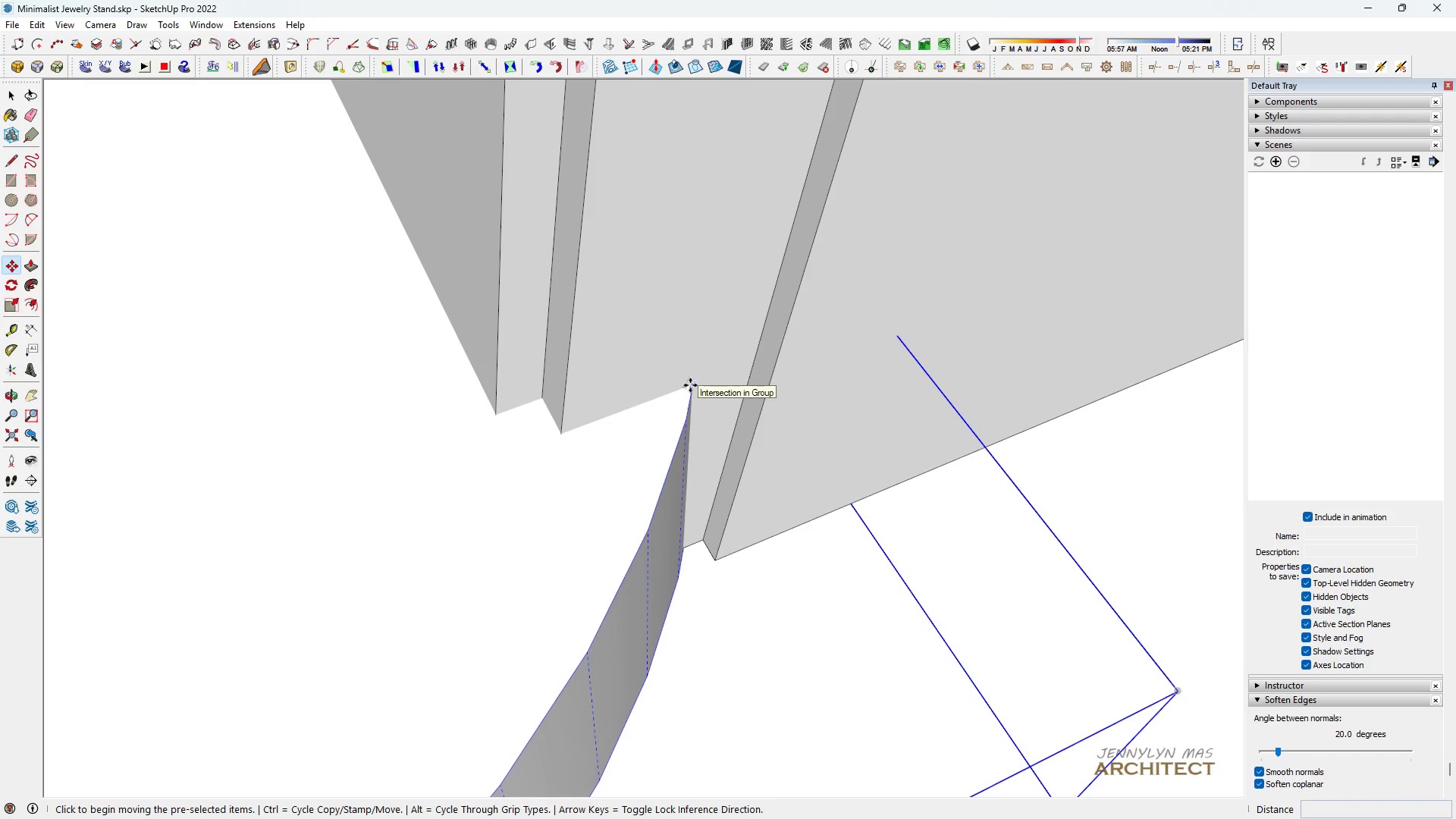 
left_click([690, 385])
 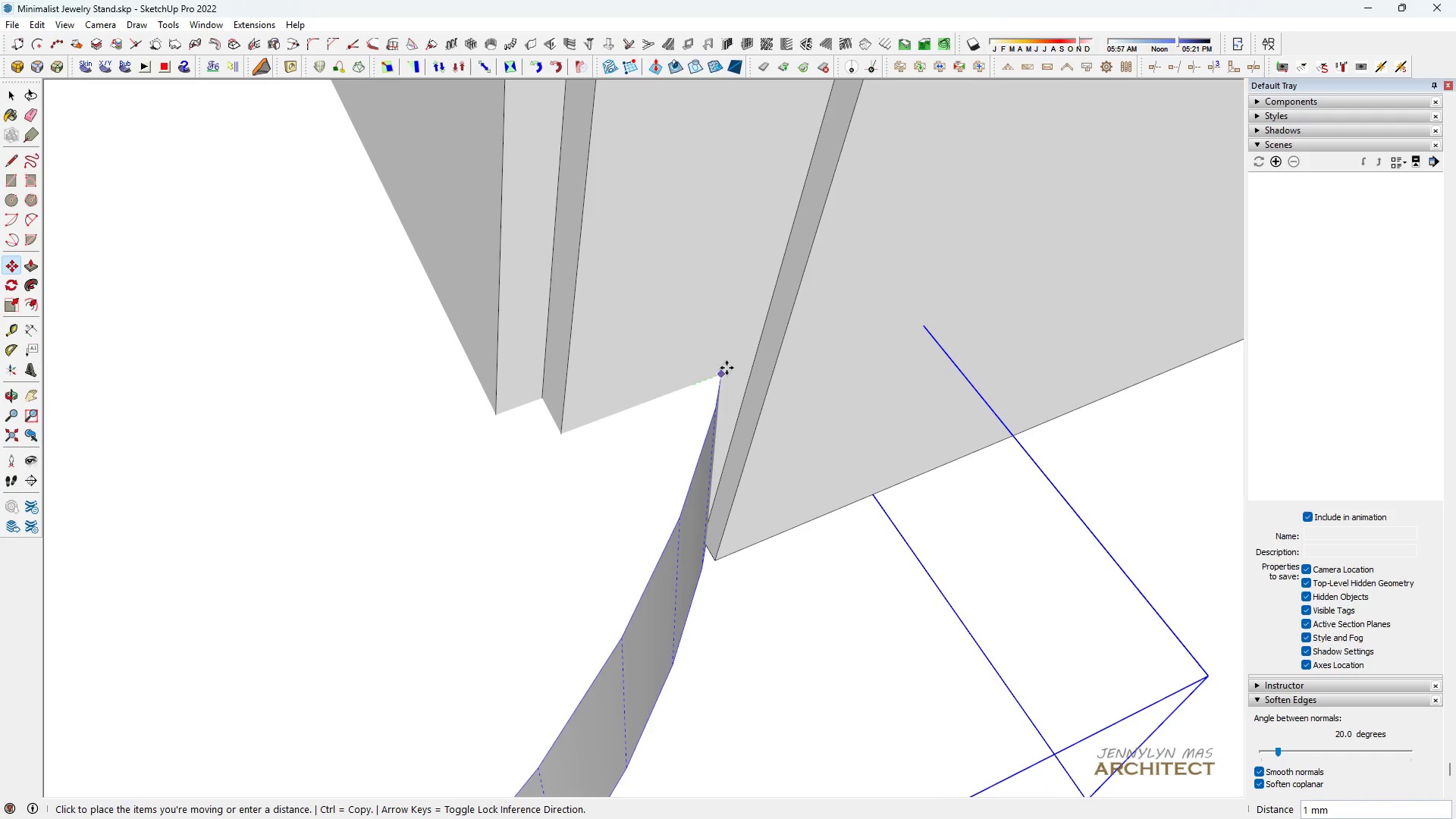 
key(Space)
 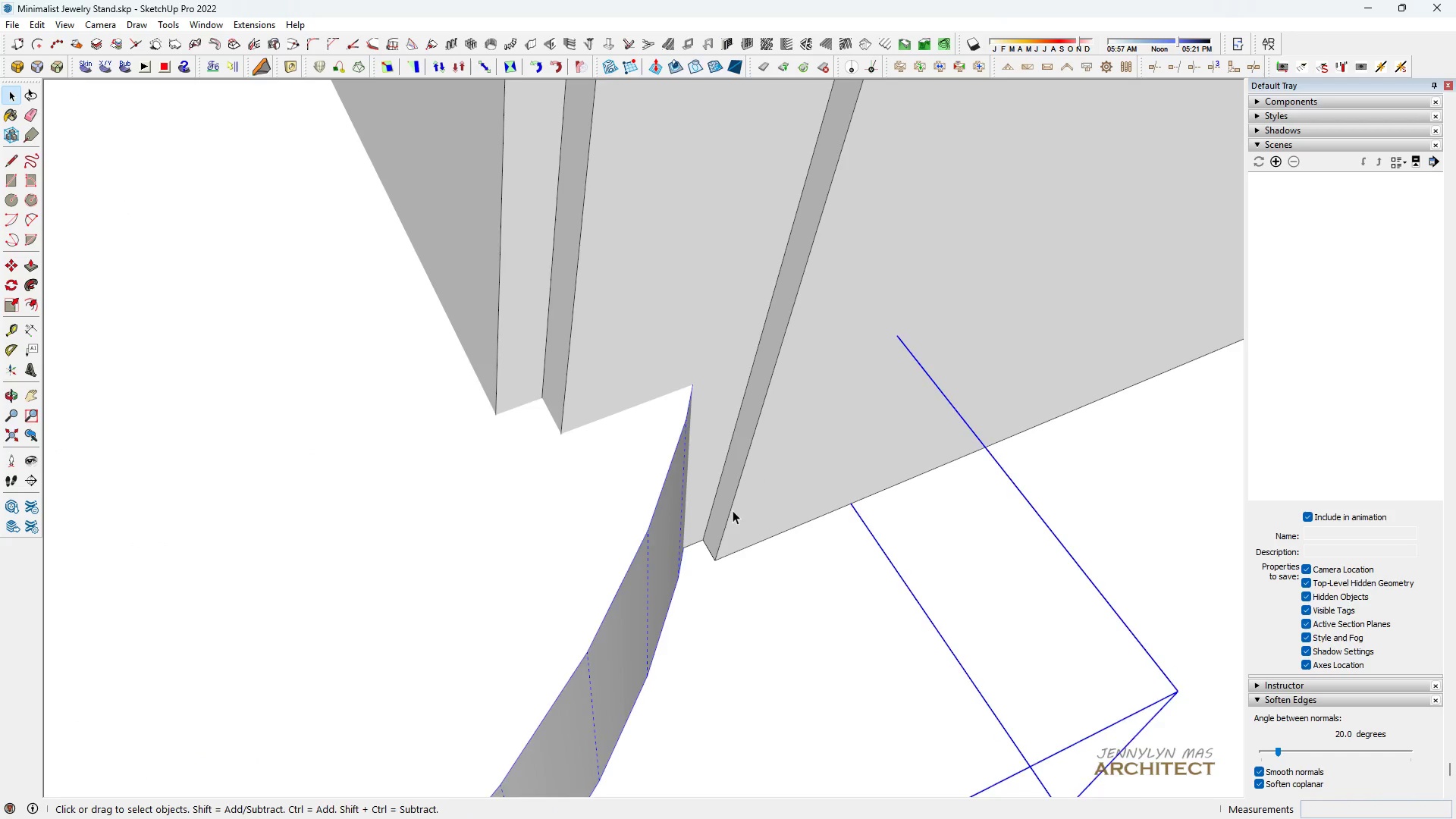 
scroll: coordinate [645, 536], scroll_direction: up, amount: 9.0
 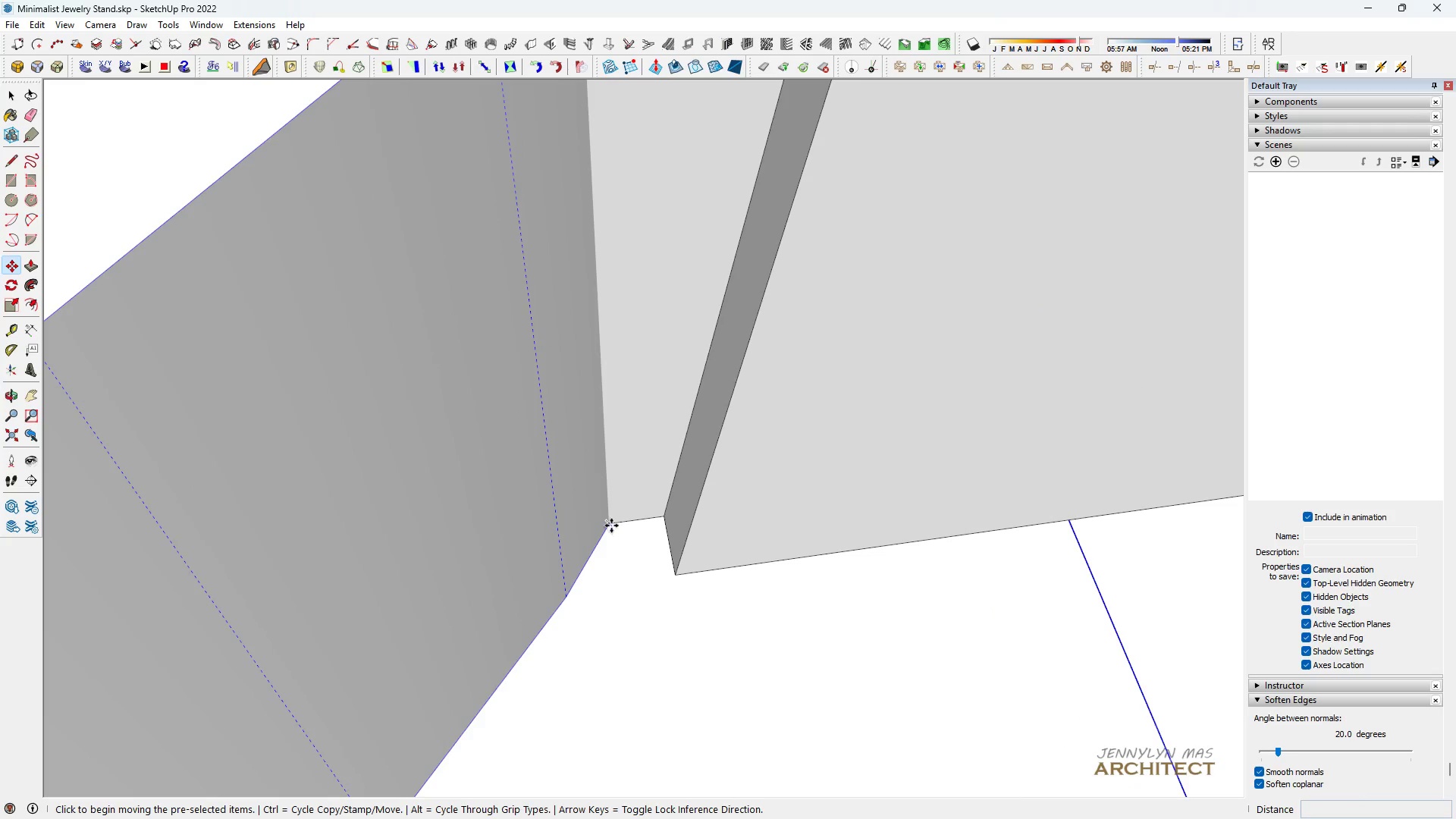 
key(M)
 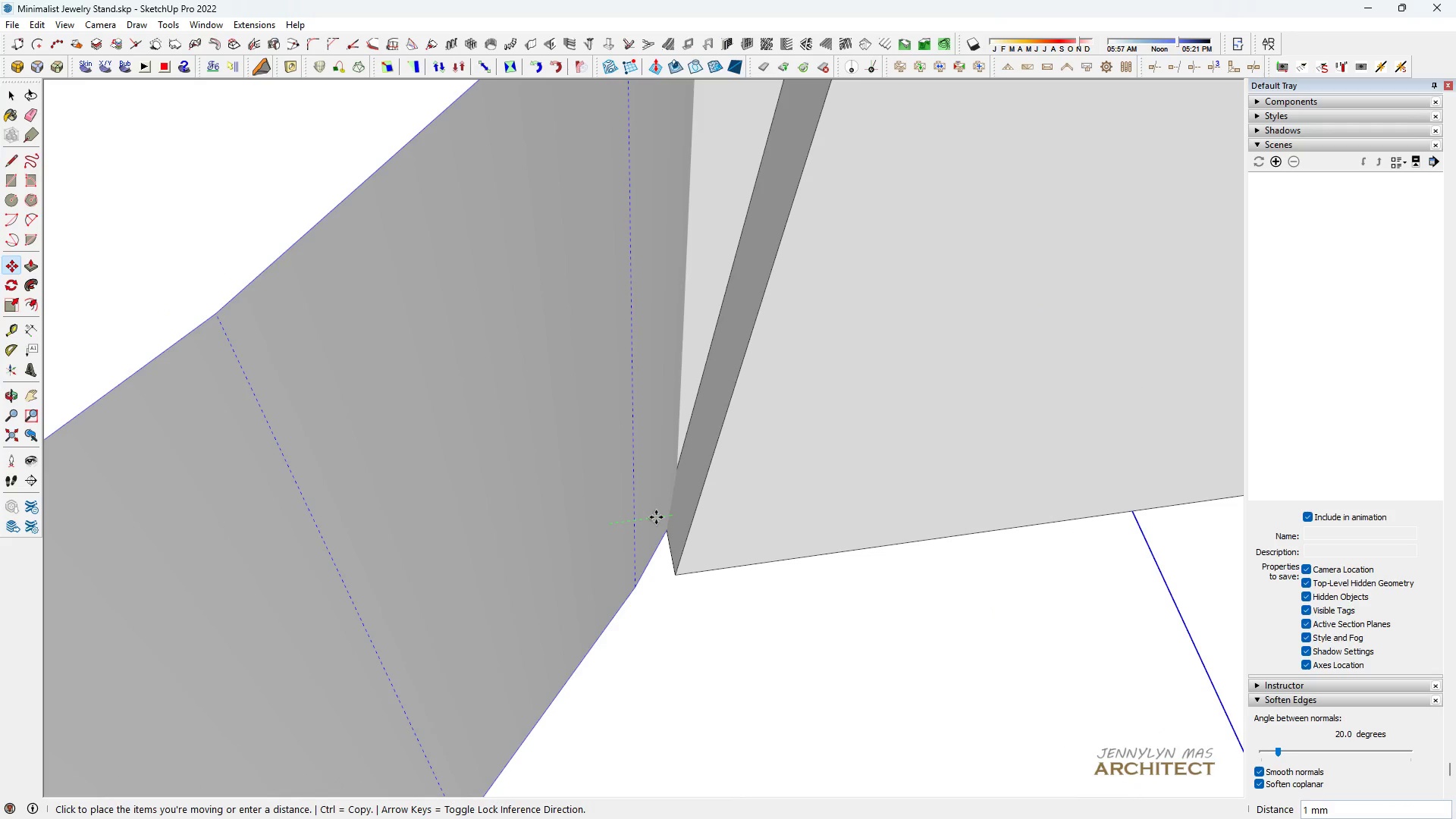 
left_click([635, 519])
 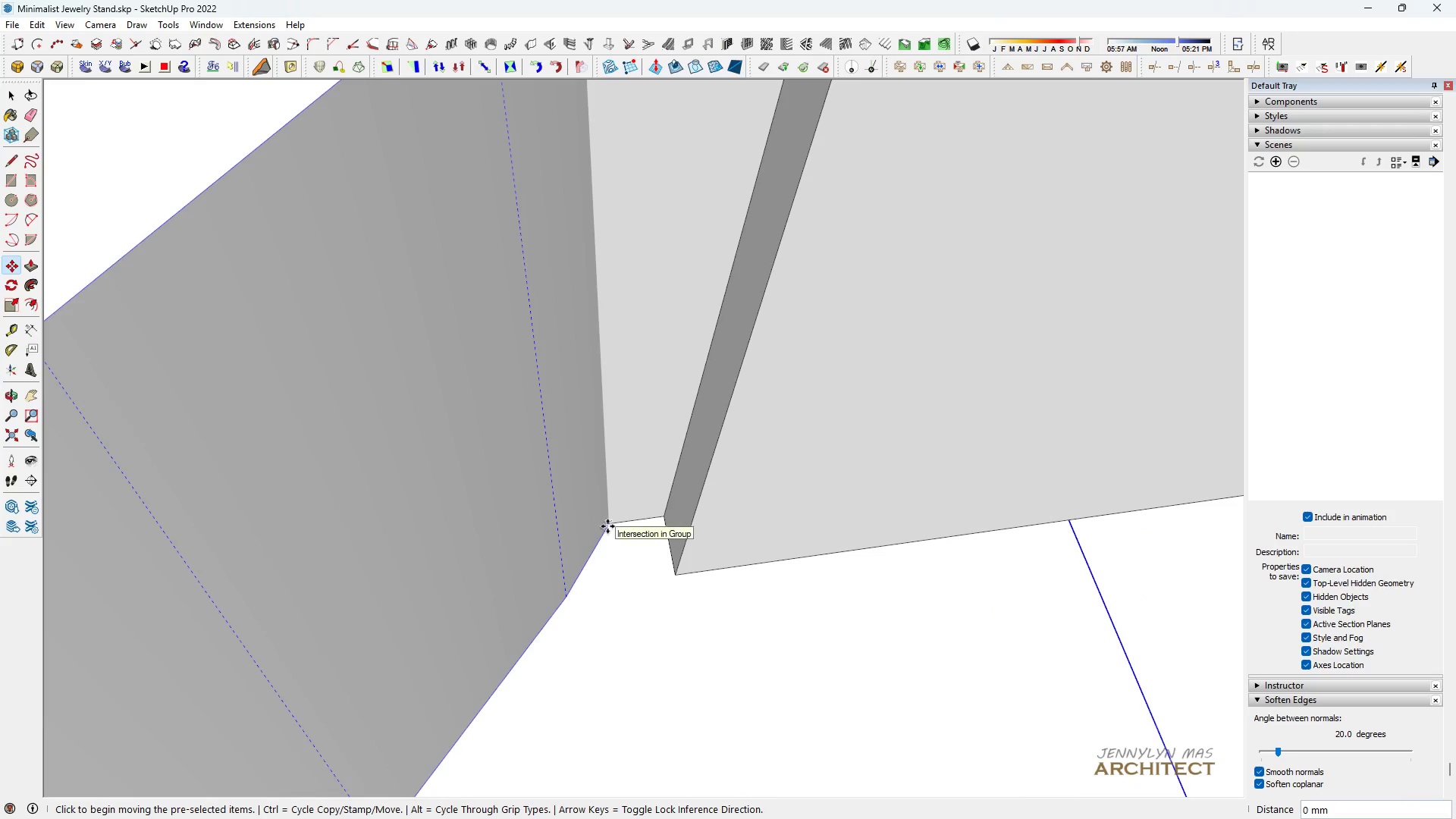 
left_click([607, 526])
 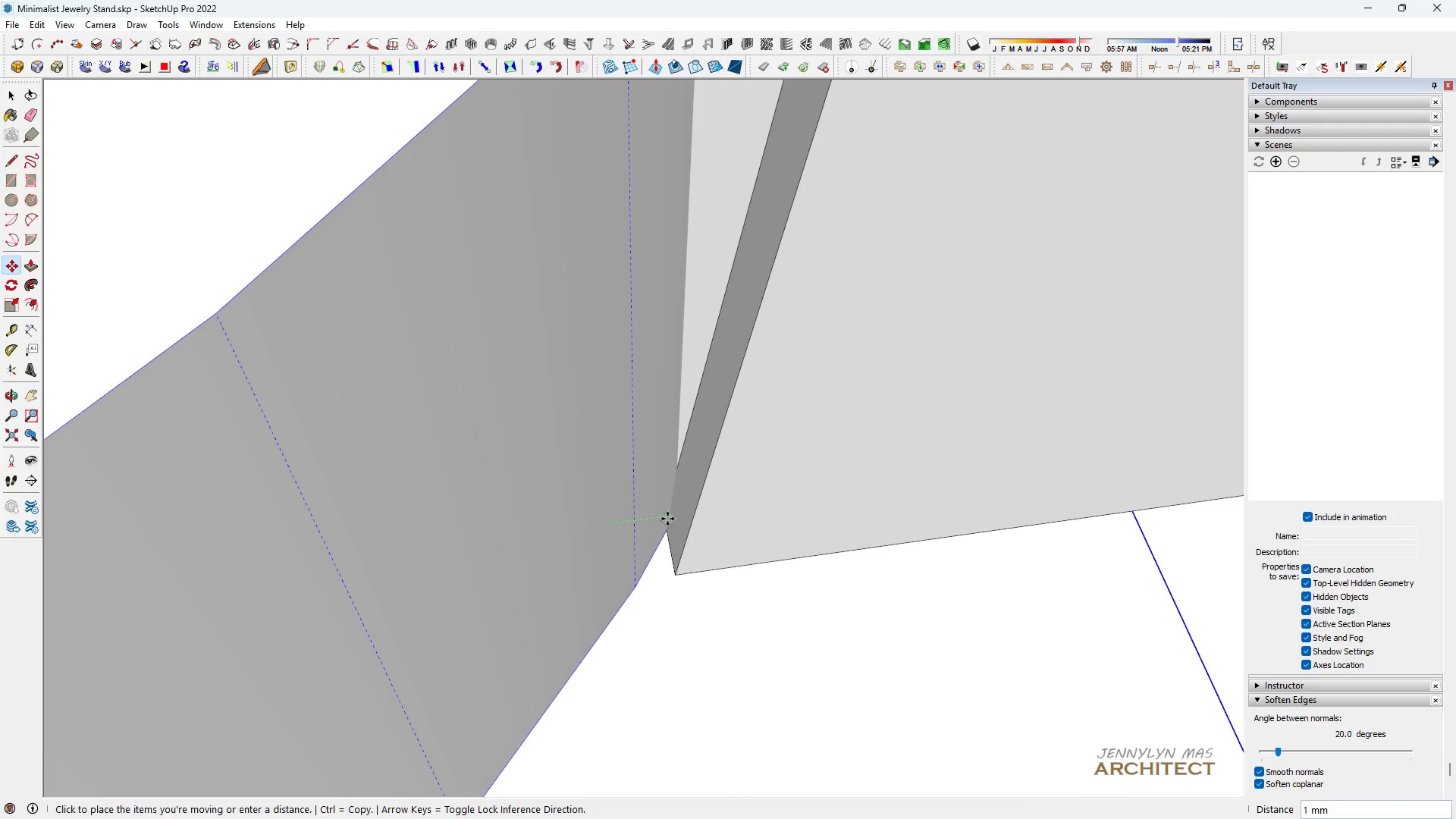 
type(kk h )
 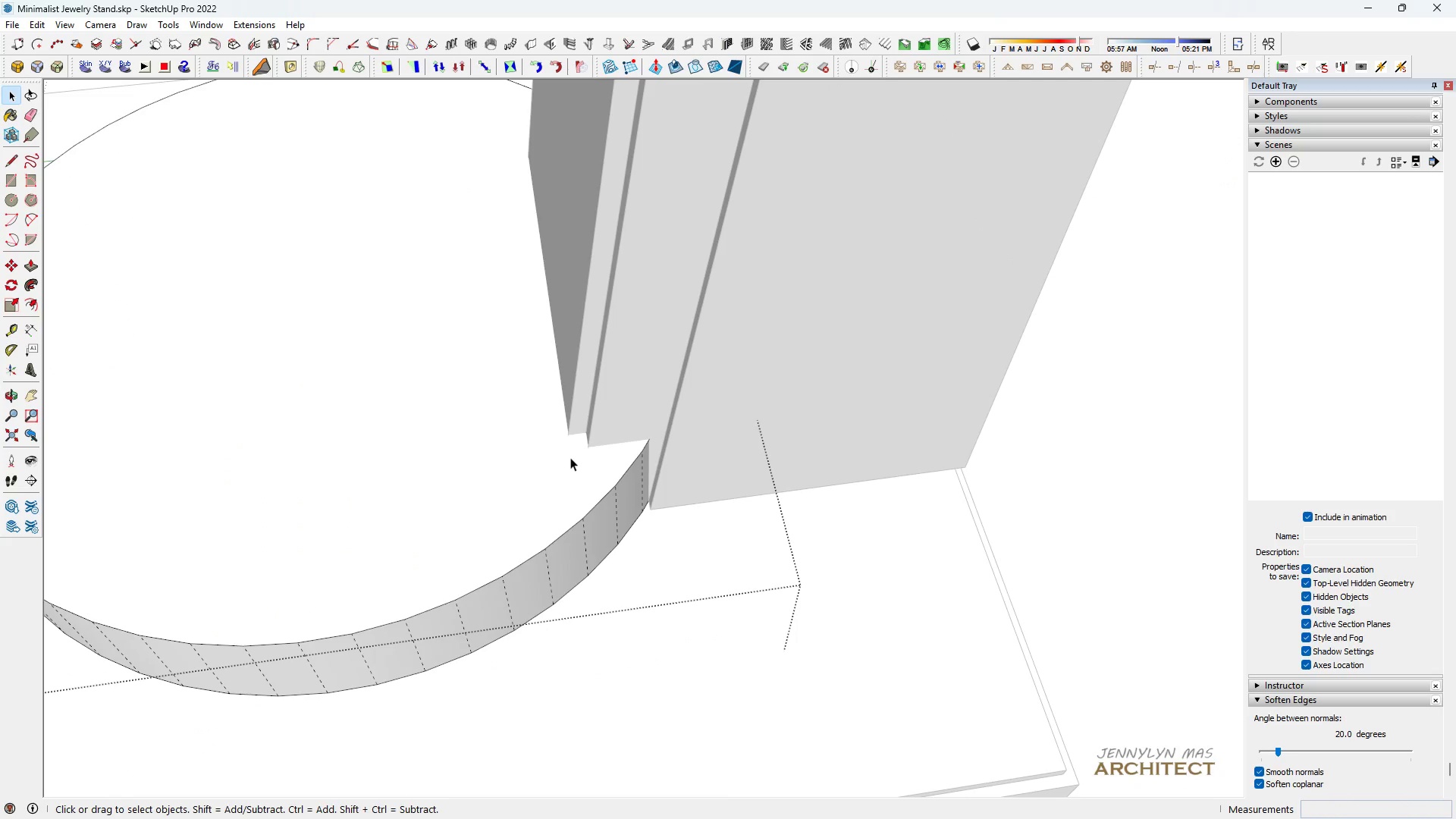 
scroll: coordinate [630, 482], scroll_direction: down, amount: 20.0
 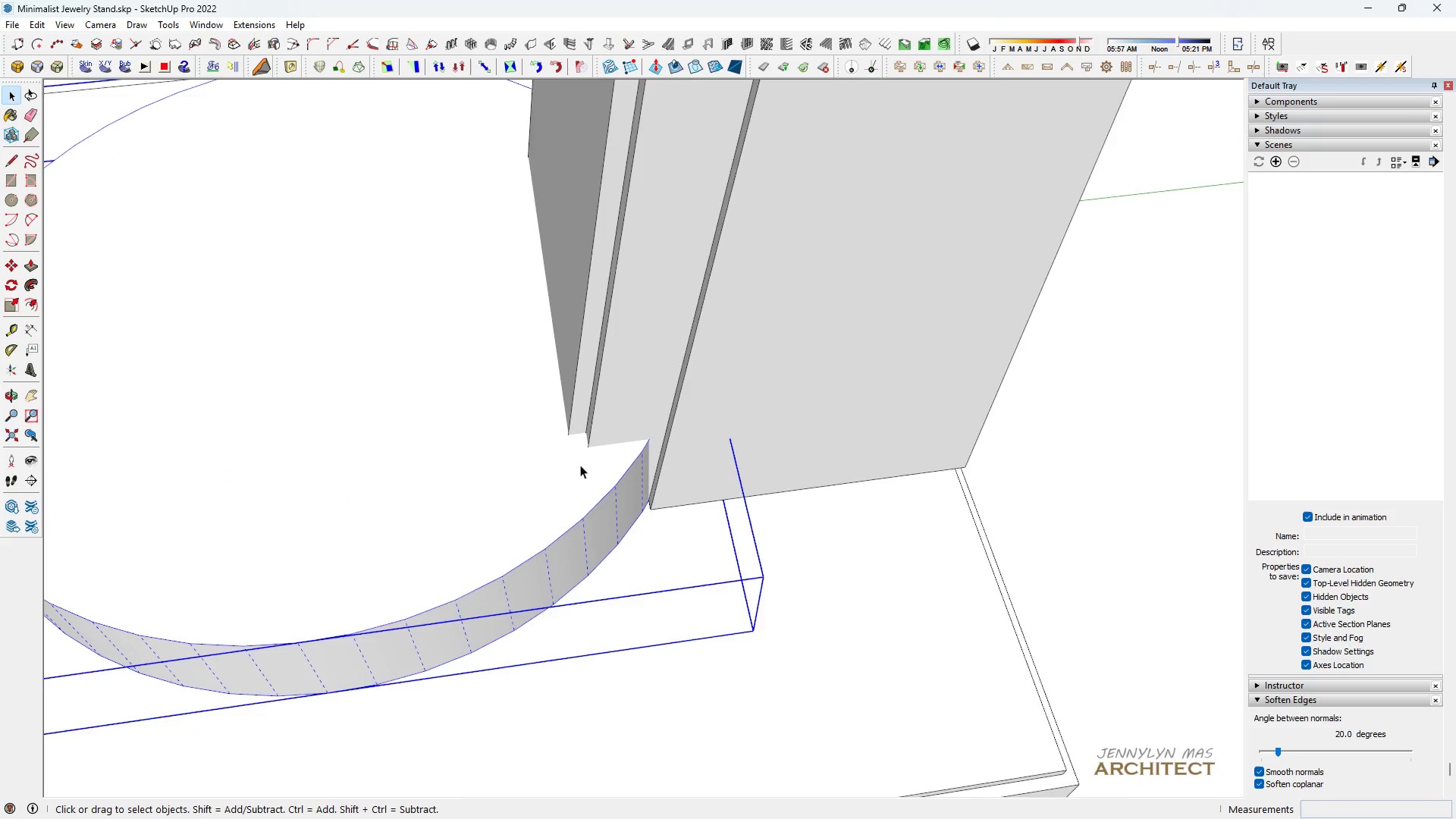 
double_click([580, 465])
 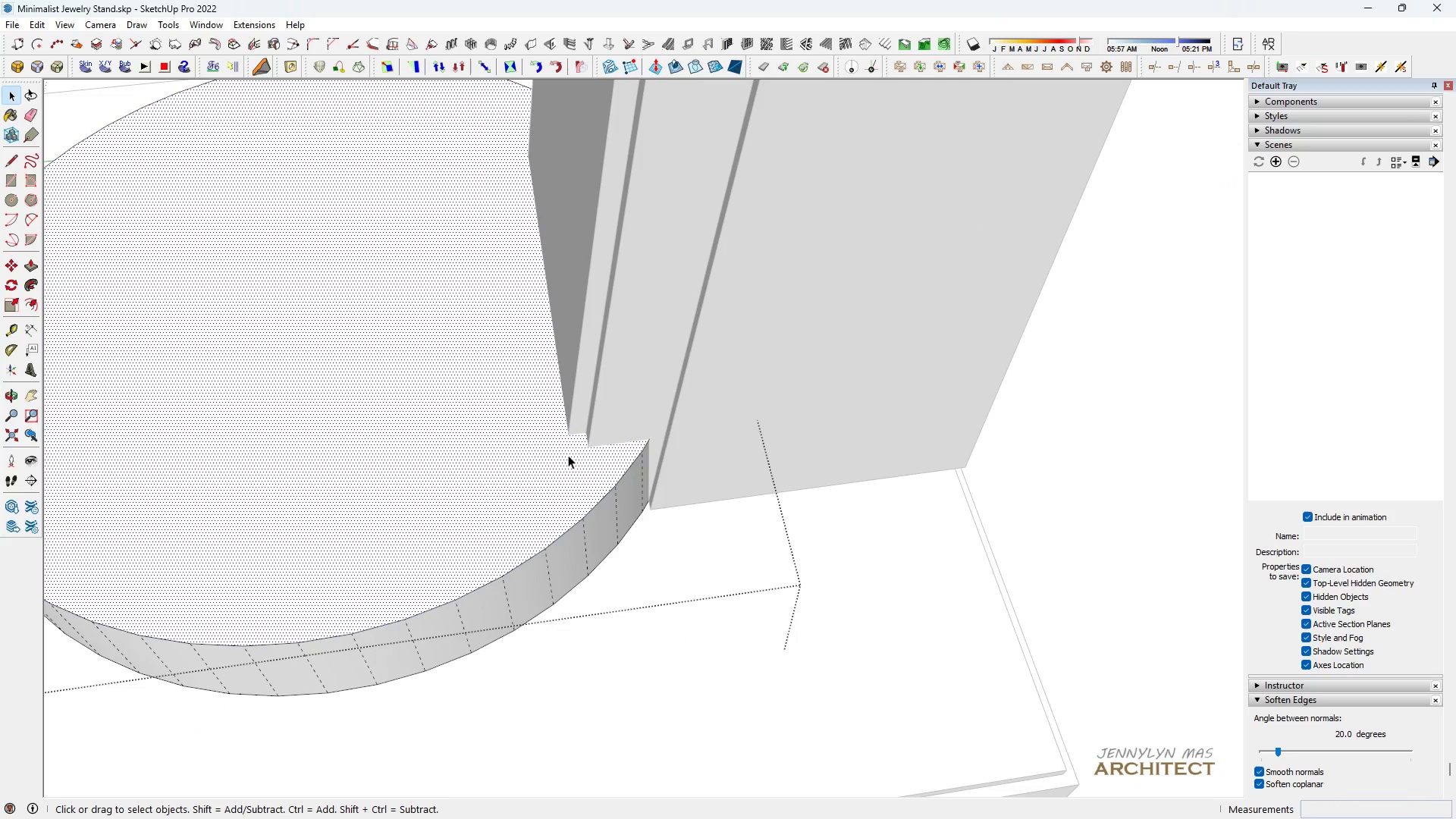 
triple_click([568, 455])
 